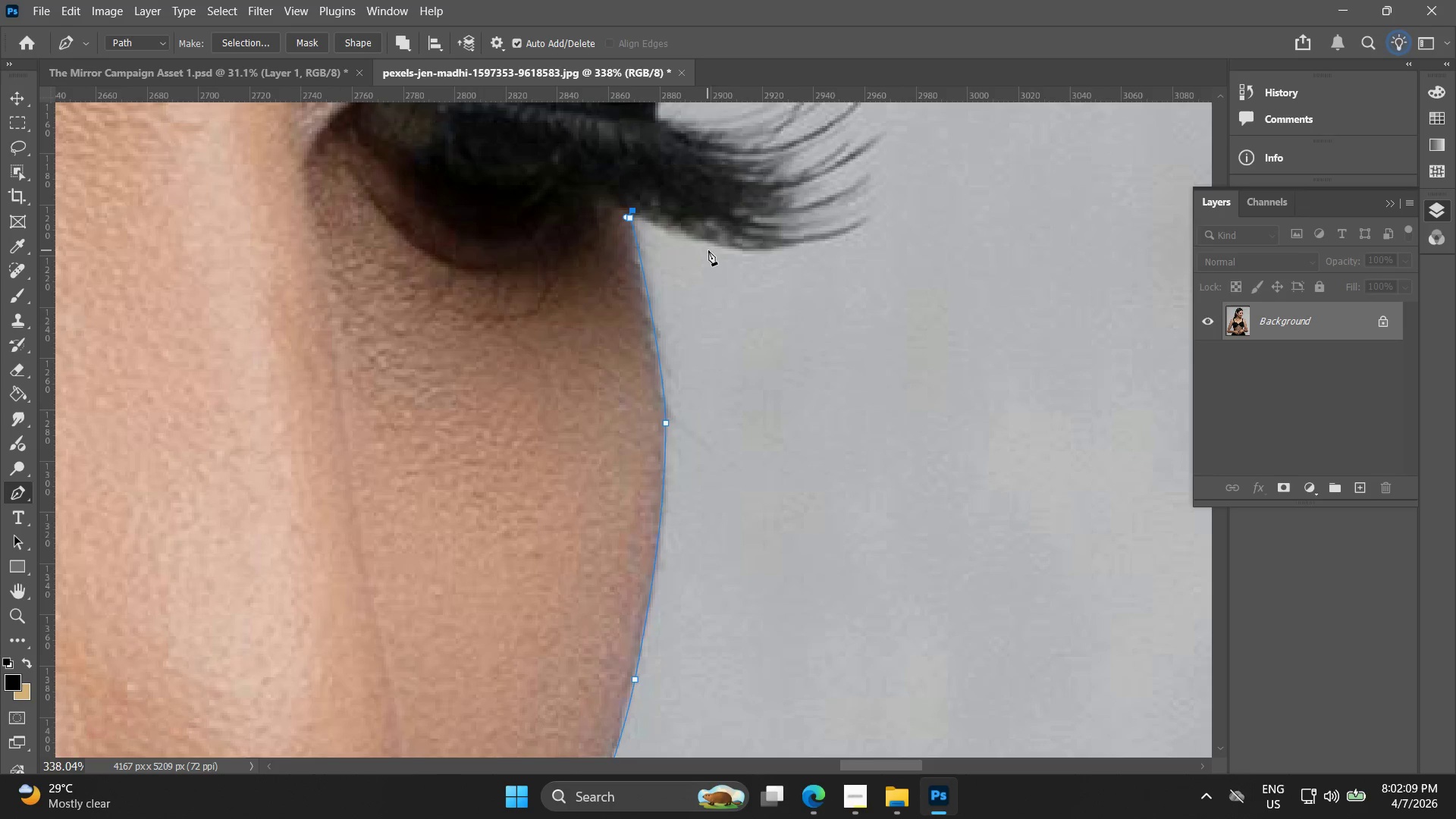 
left_click_drag(start_coordinate=[735, 245], to_coordinate=[770, 250])
 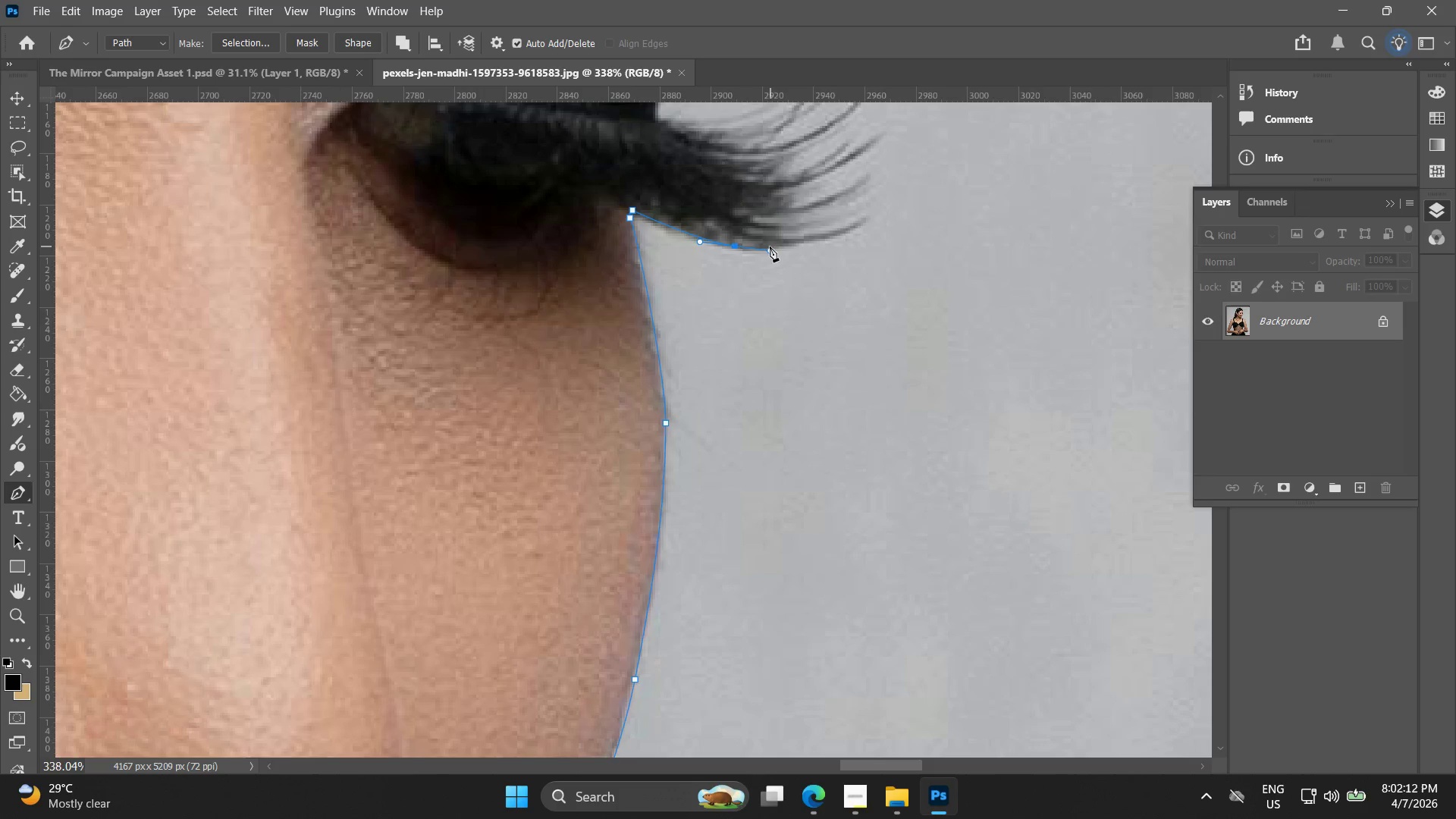 
hold_key(key=Space, duration=0.56)
 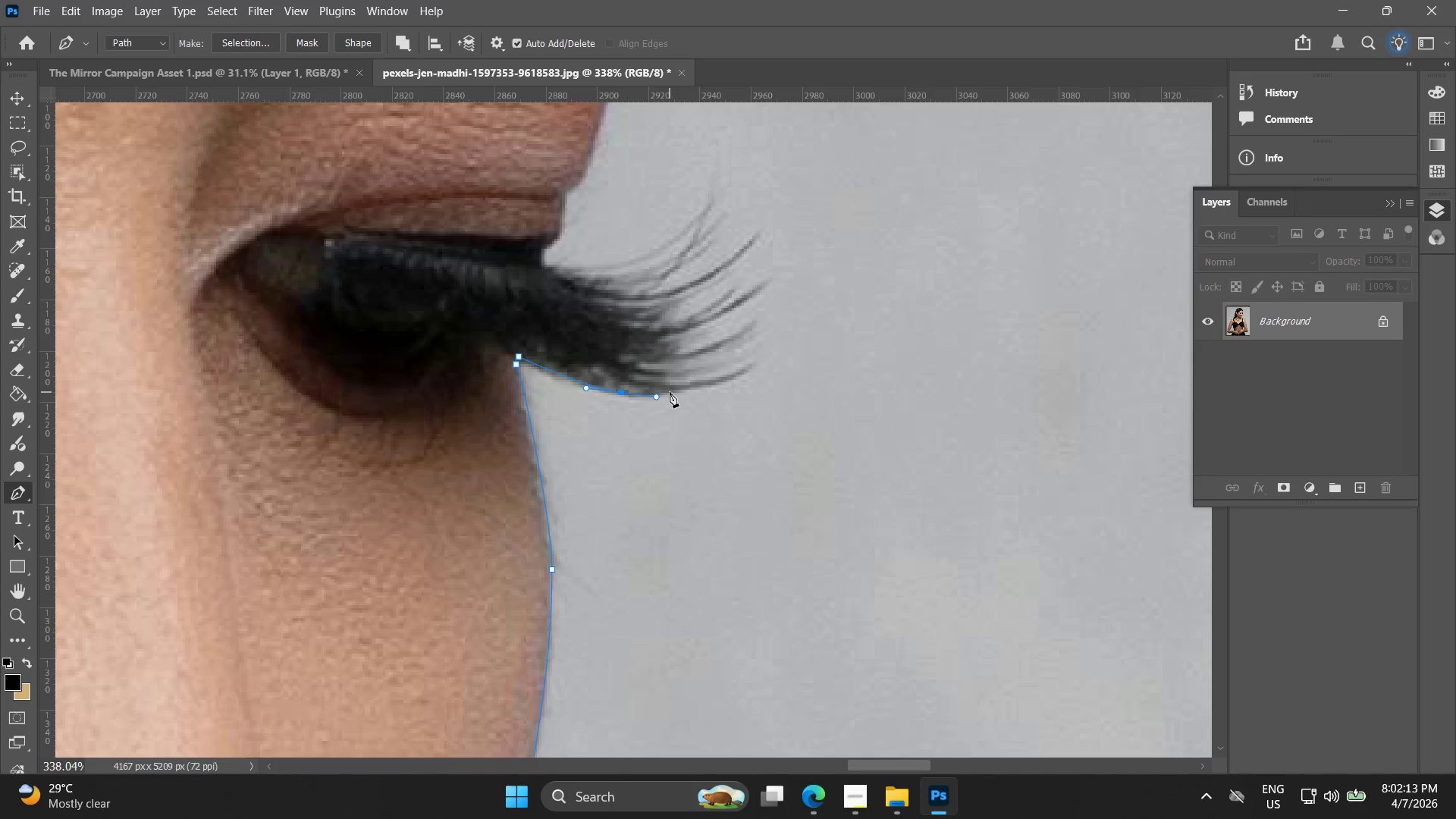 
left_click_drag(start_coordinate=[742, 253], to_coordinate=[629, 400])
 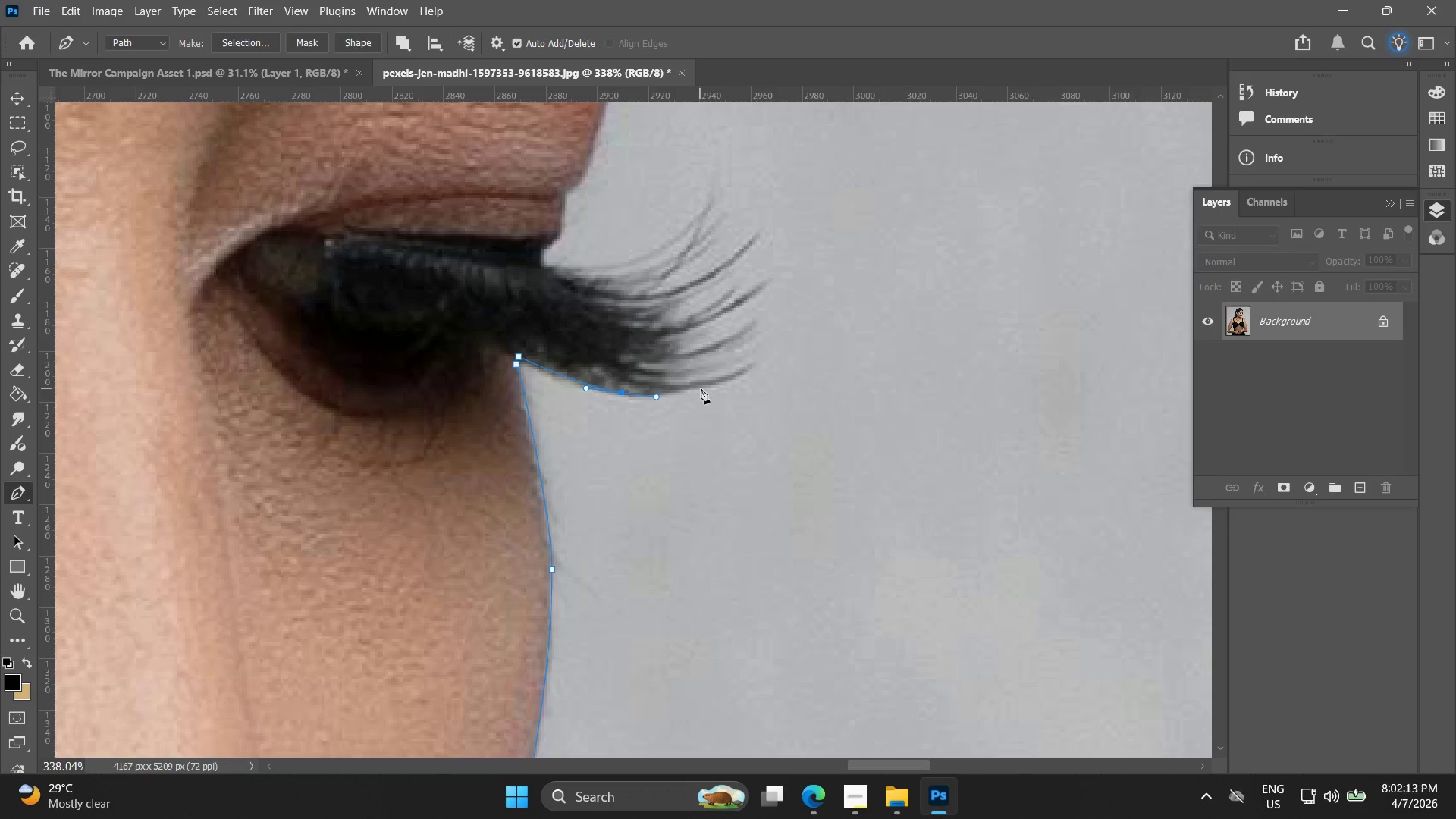 
left_click([704, 388])
 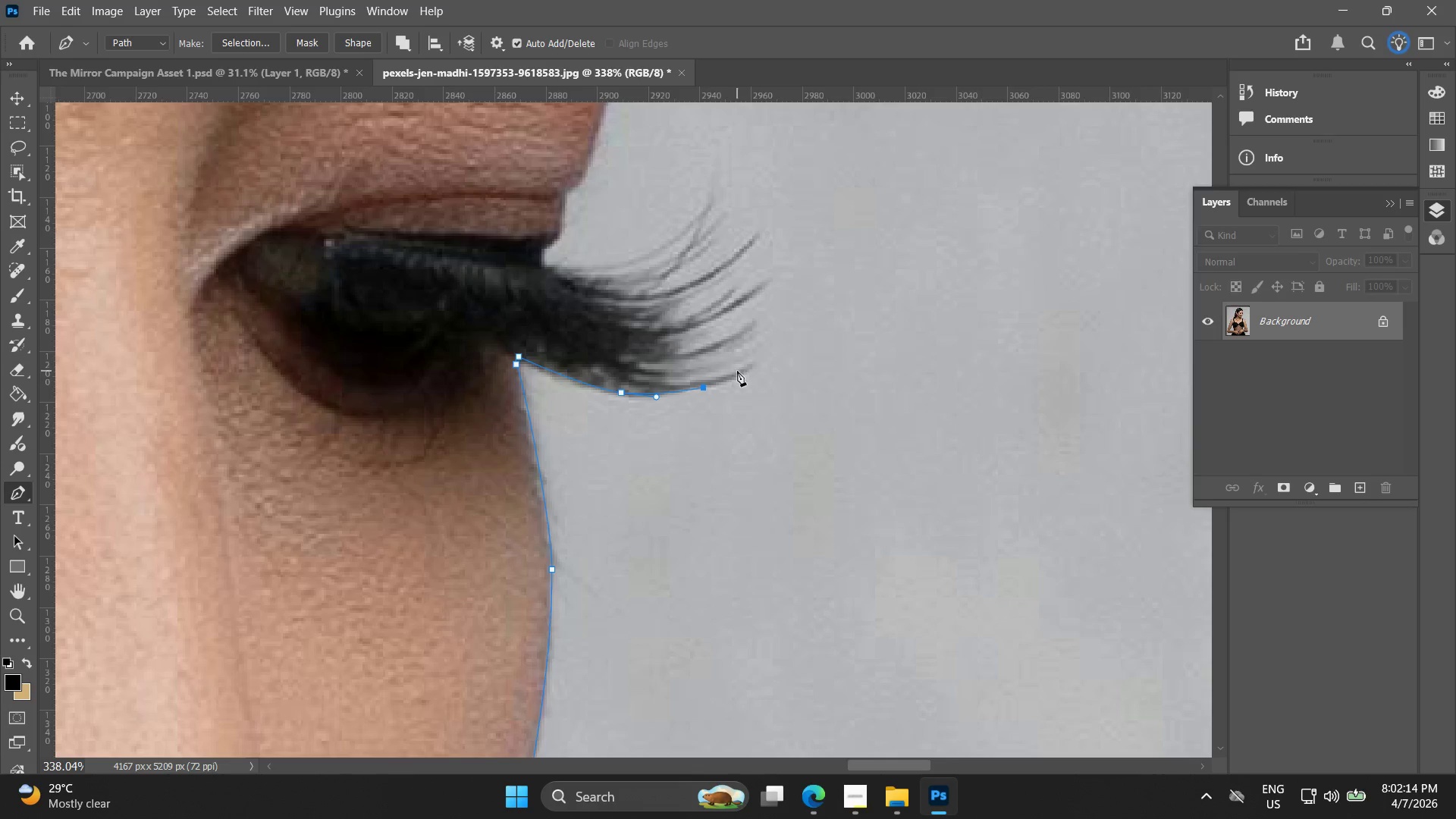 
left_click([747, 370])
 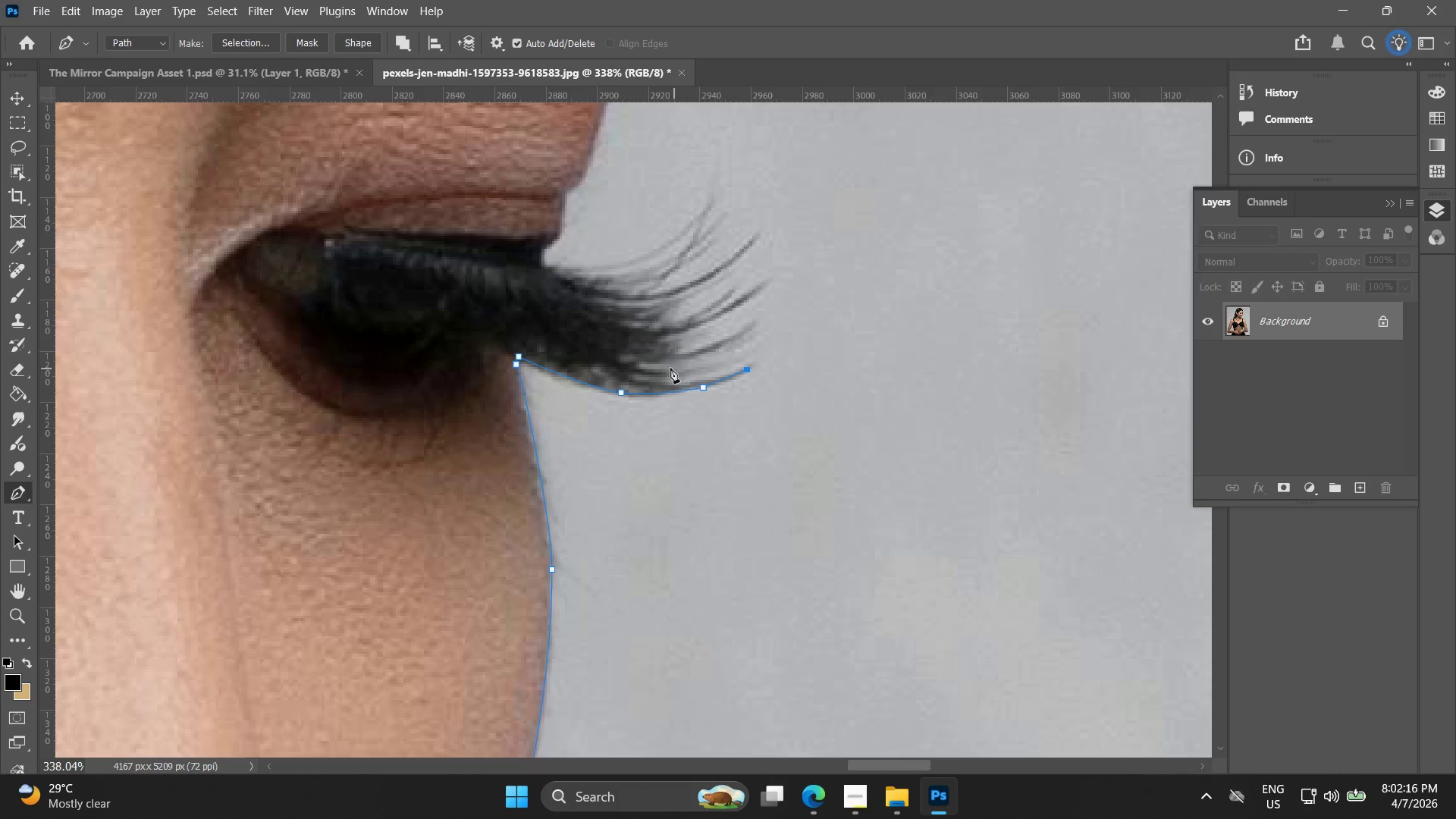 
left_click_drag(start_coordinate=[667, 376], to_coordinate=[656, 370])
 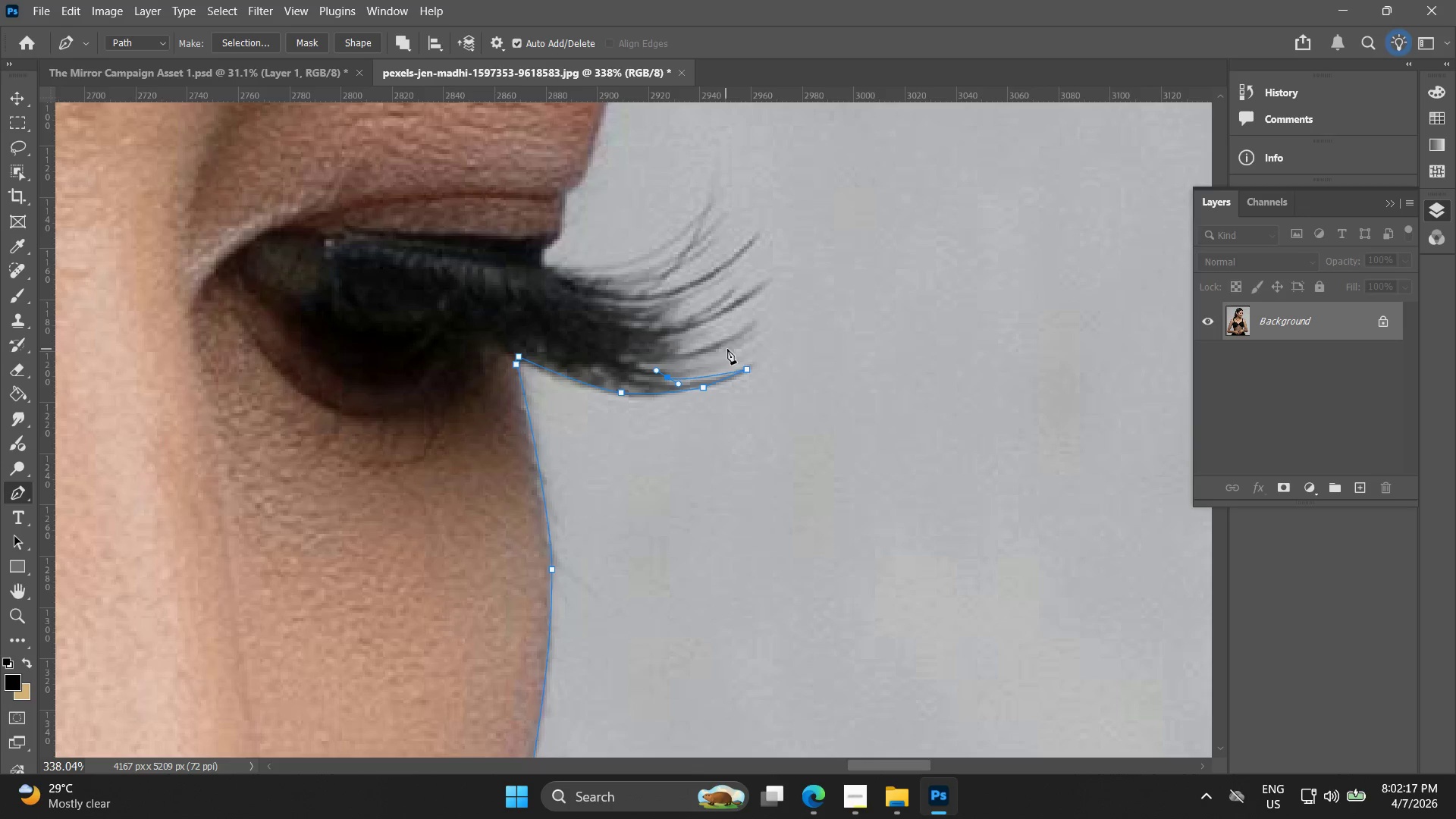 
left_click_drag(start_coordinate=[739, 349], to_coordinate=[739, 337])
 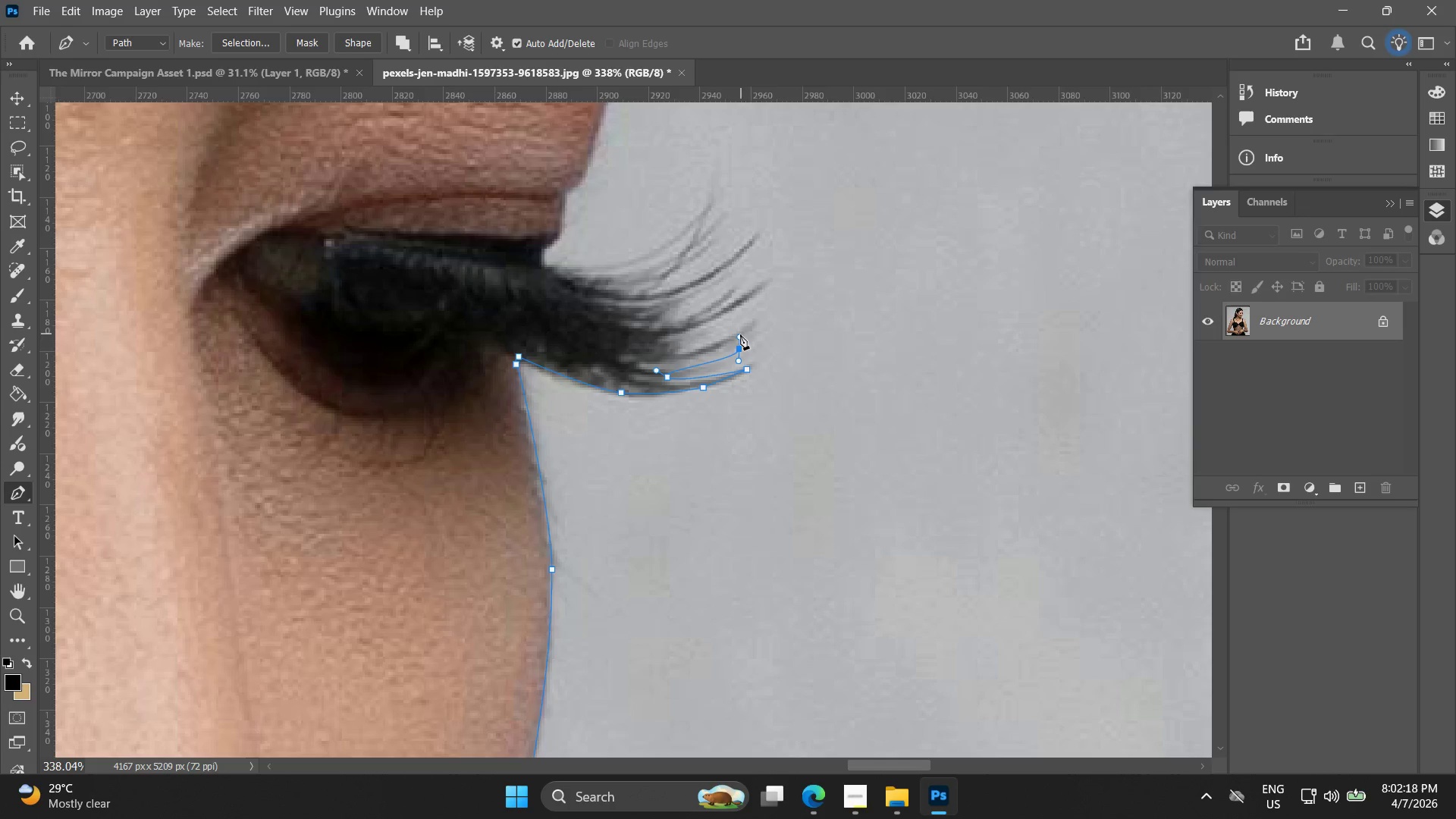 
key(Control+ControlLeft)
 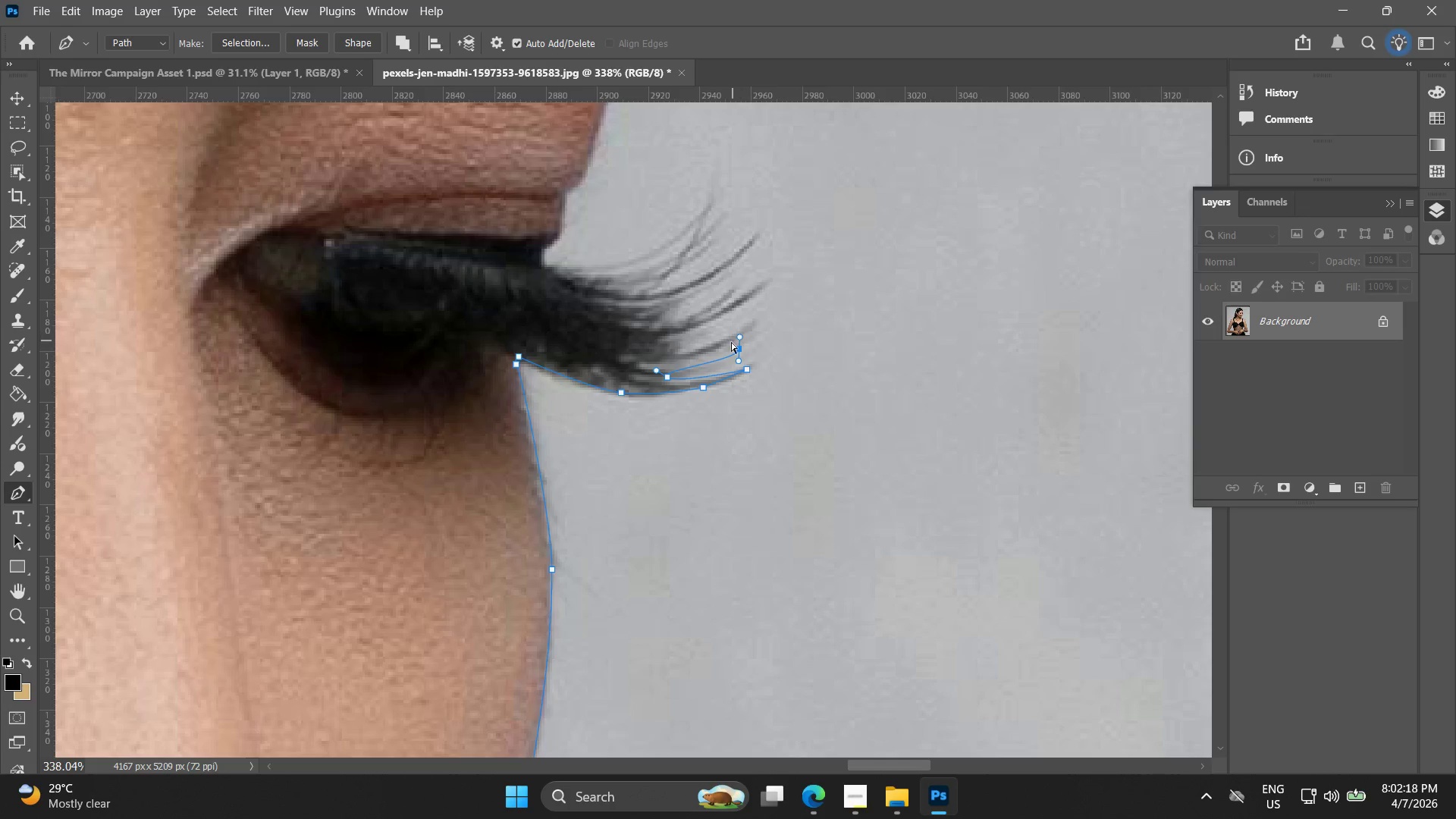 
key(Control+Z)
 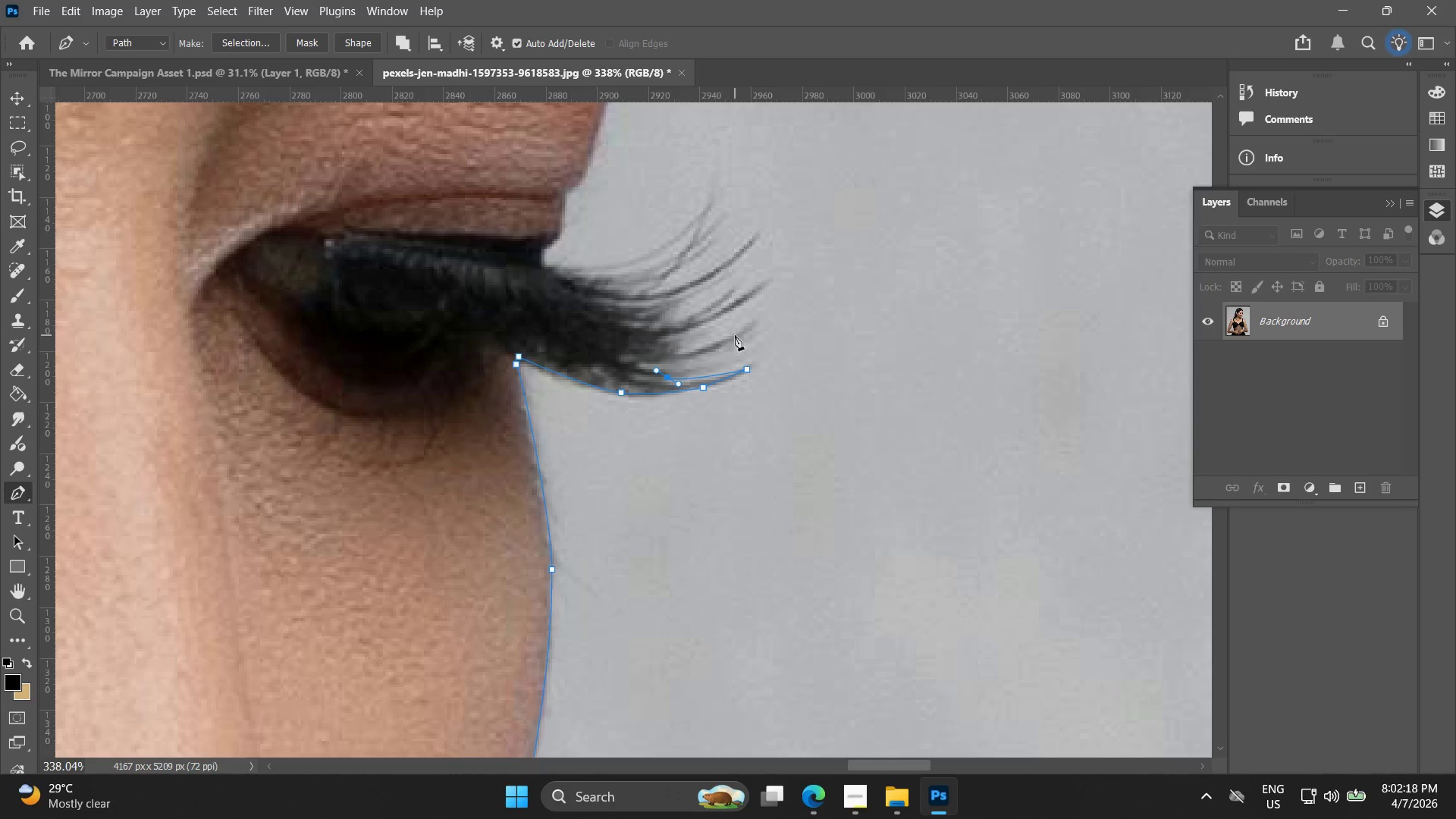 
left_click_drag(start_coordinate=[736, 335], to_coordinate=[752, 324])
 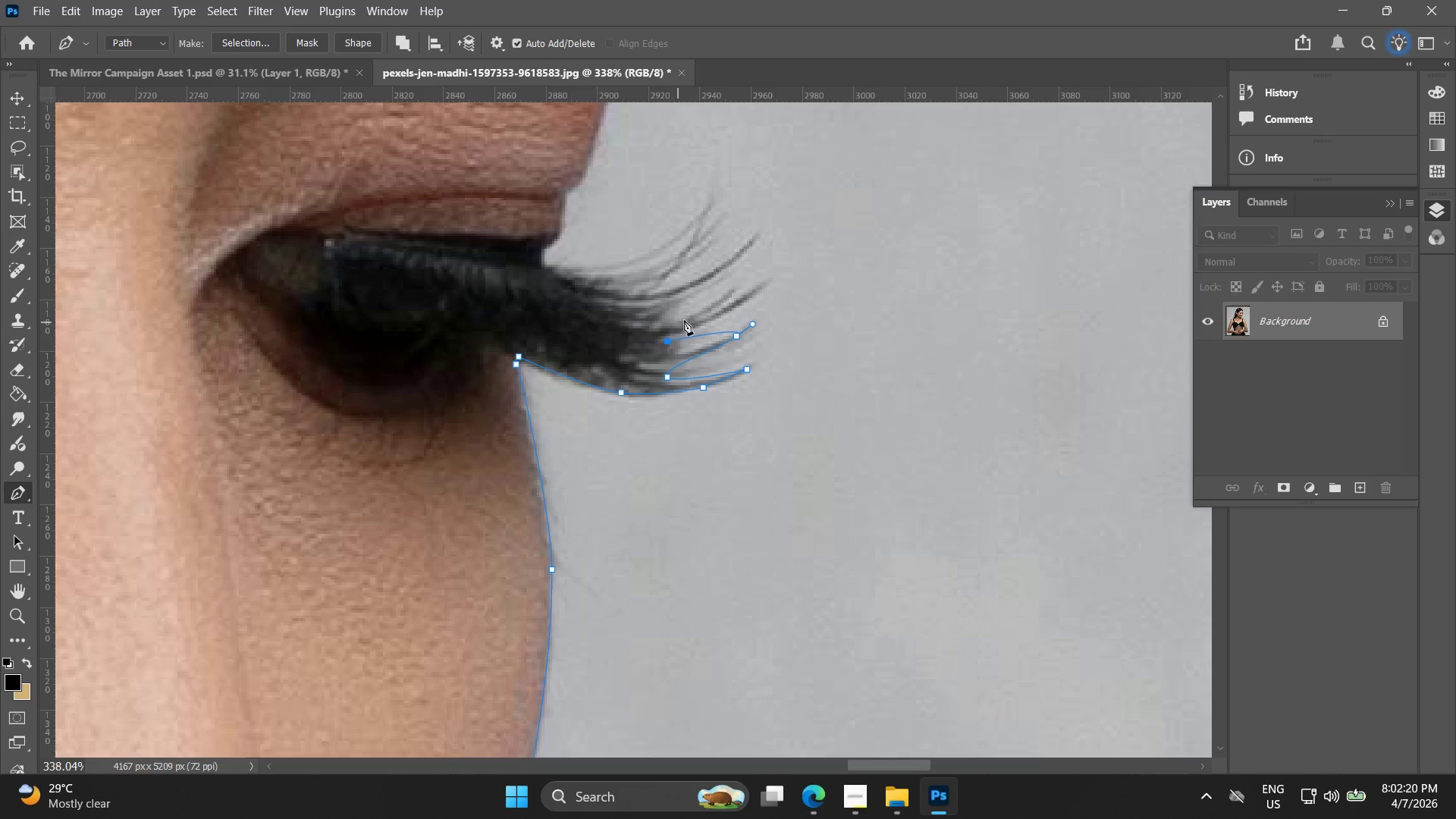 
key(Control+ControlLeft)
 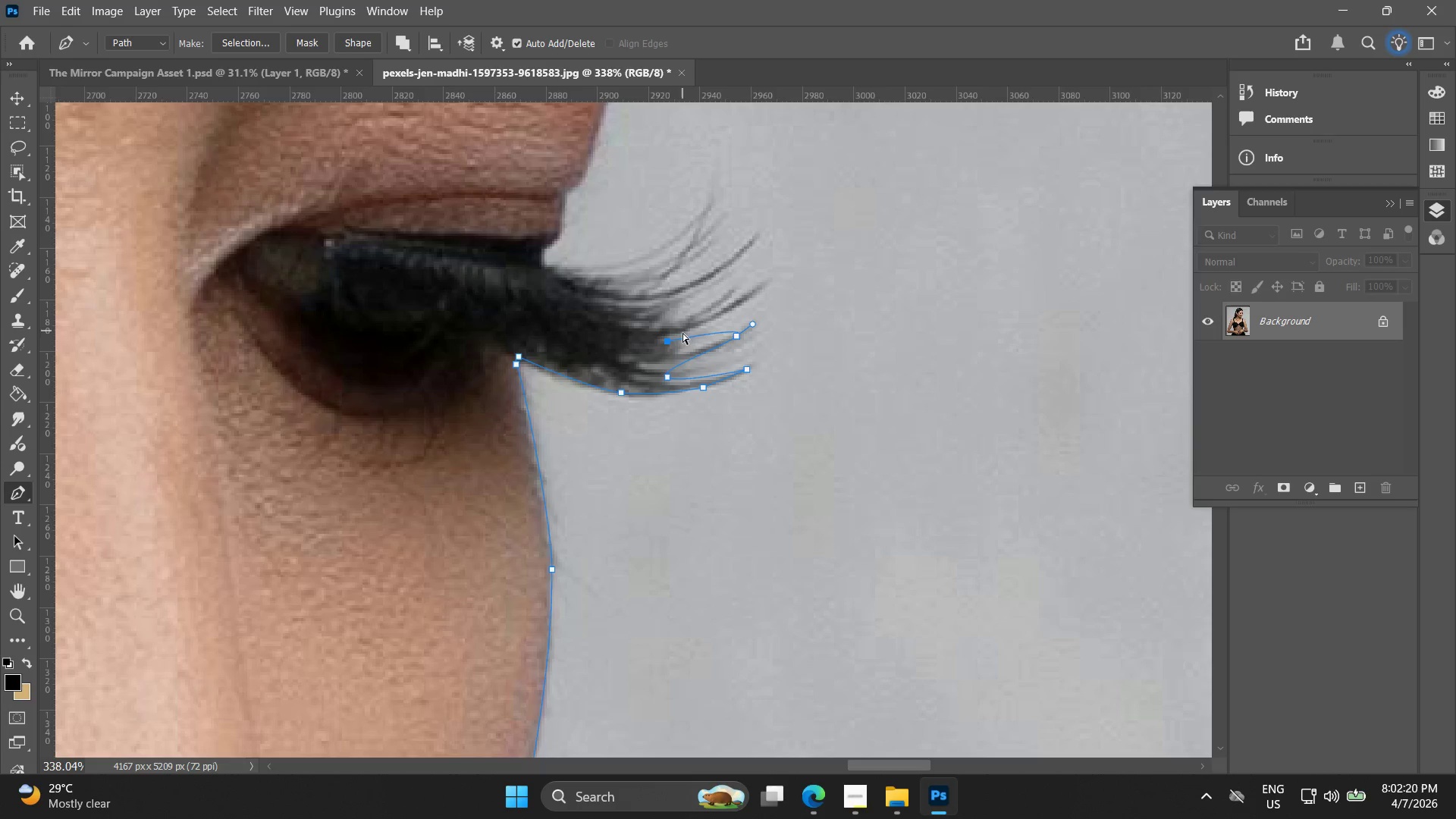 
key(Control+Z)
 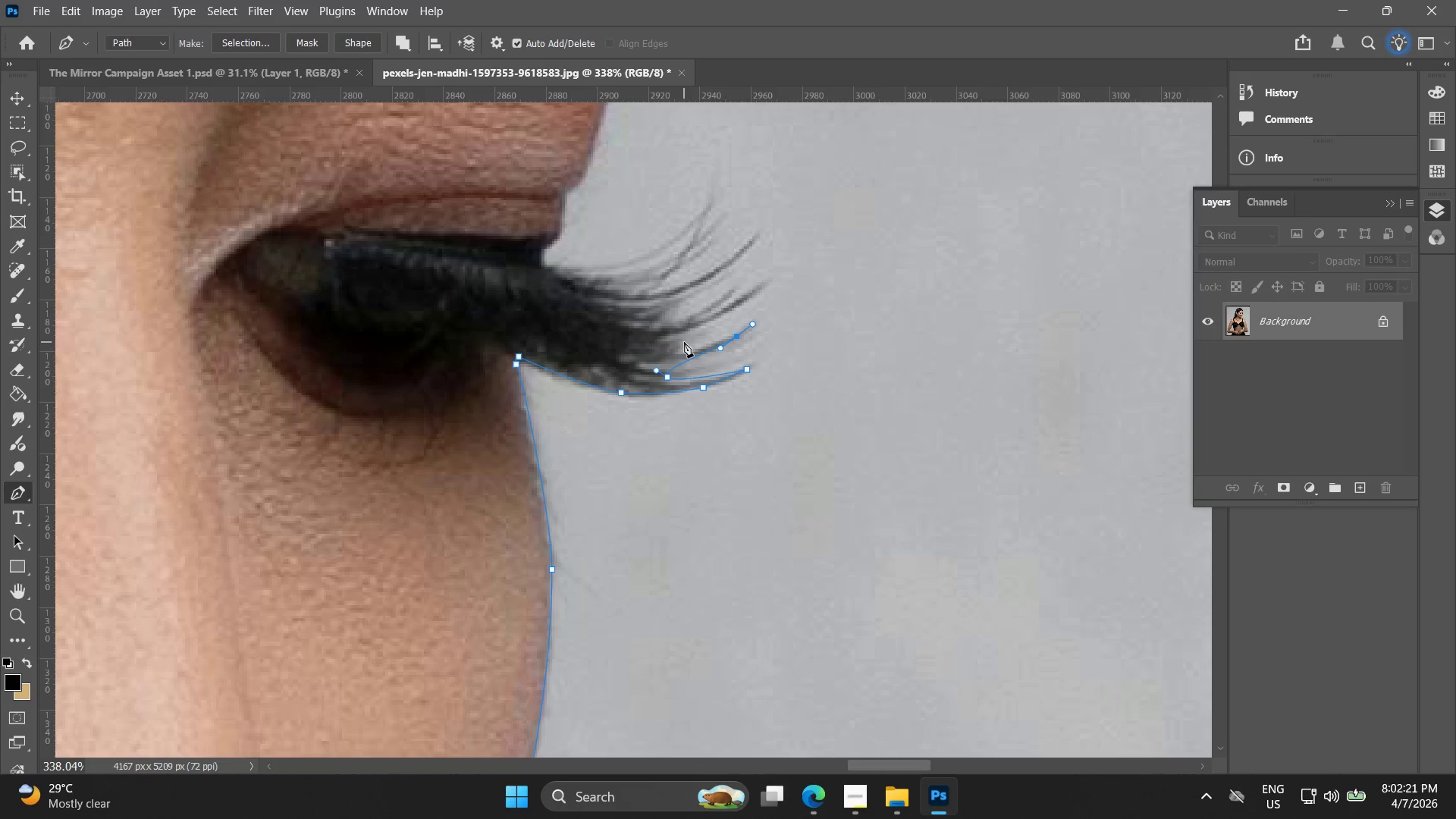 
left_click_drag(start_coordinate=[683, 346], to_coordinate=[671, 336])
 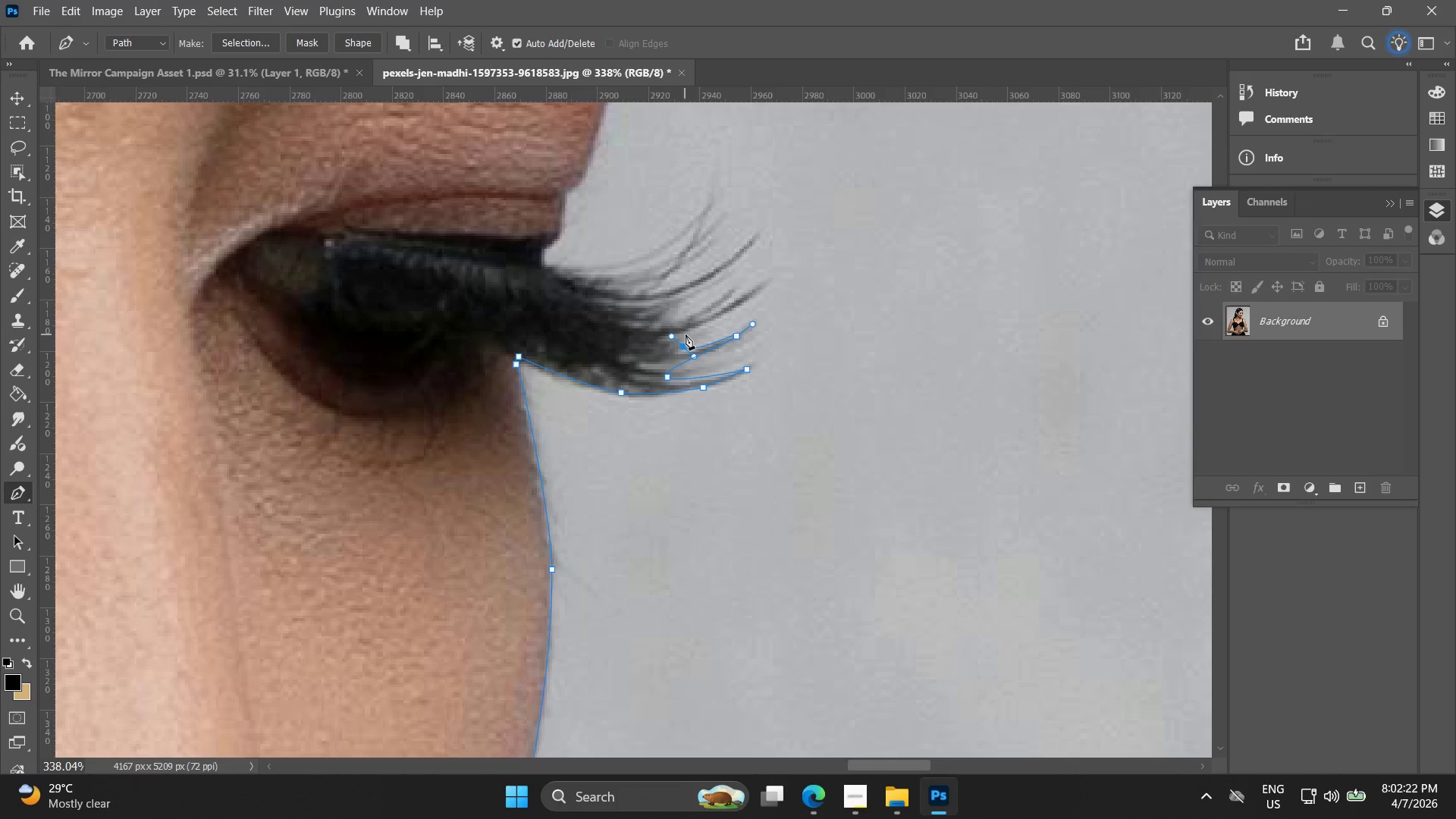 
left_click_drag(start_coordinate=[690, 331], to_coordinate=[723, 317])
 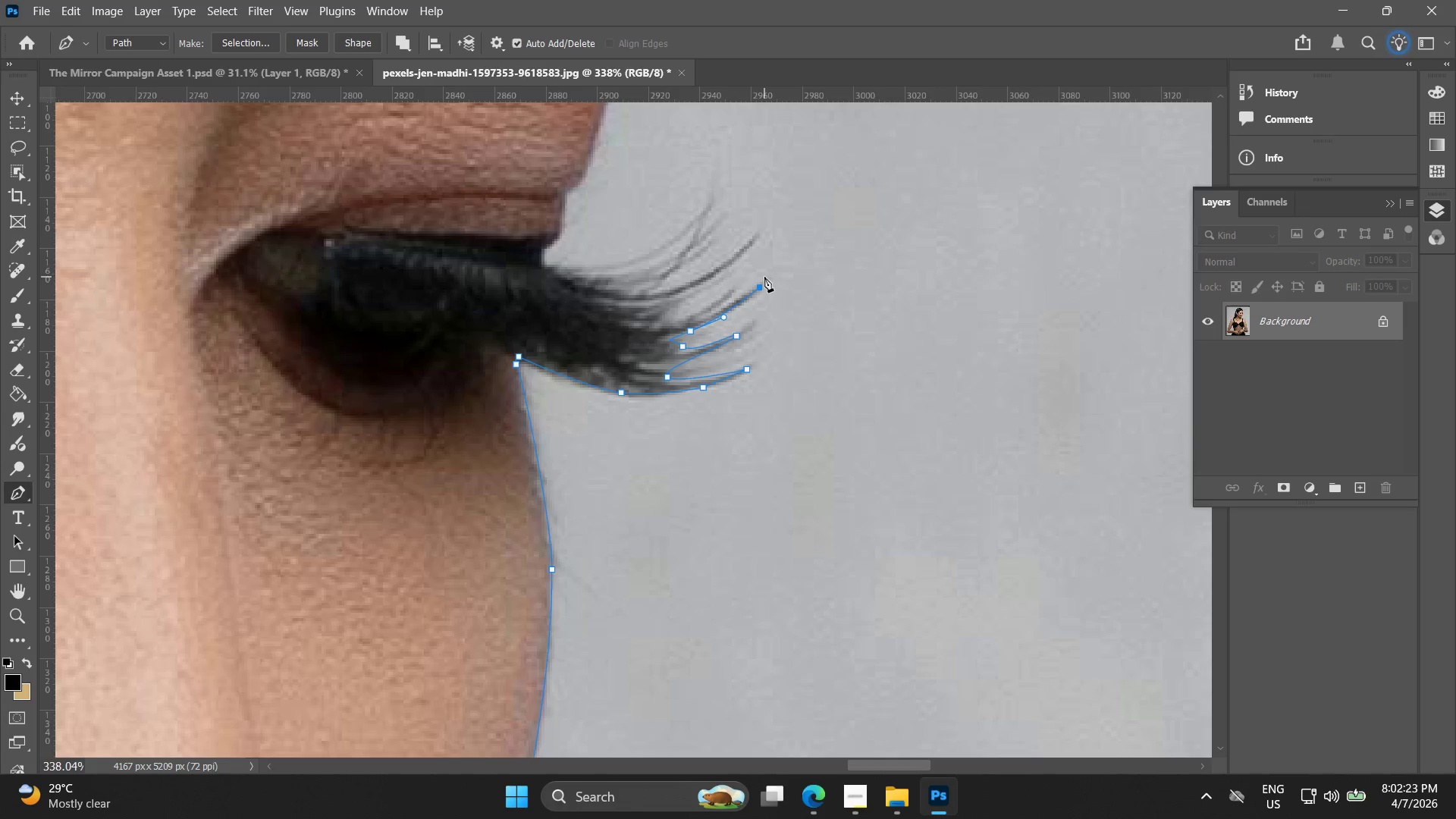 
hold_key(key=Space, duration=0.5)
 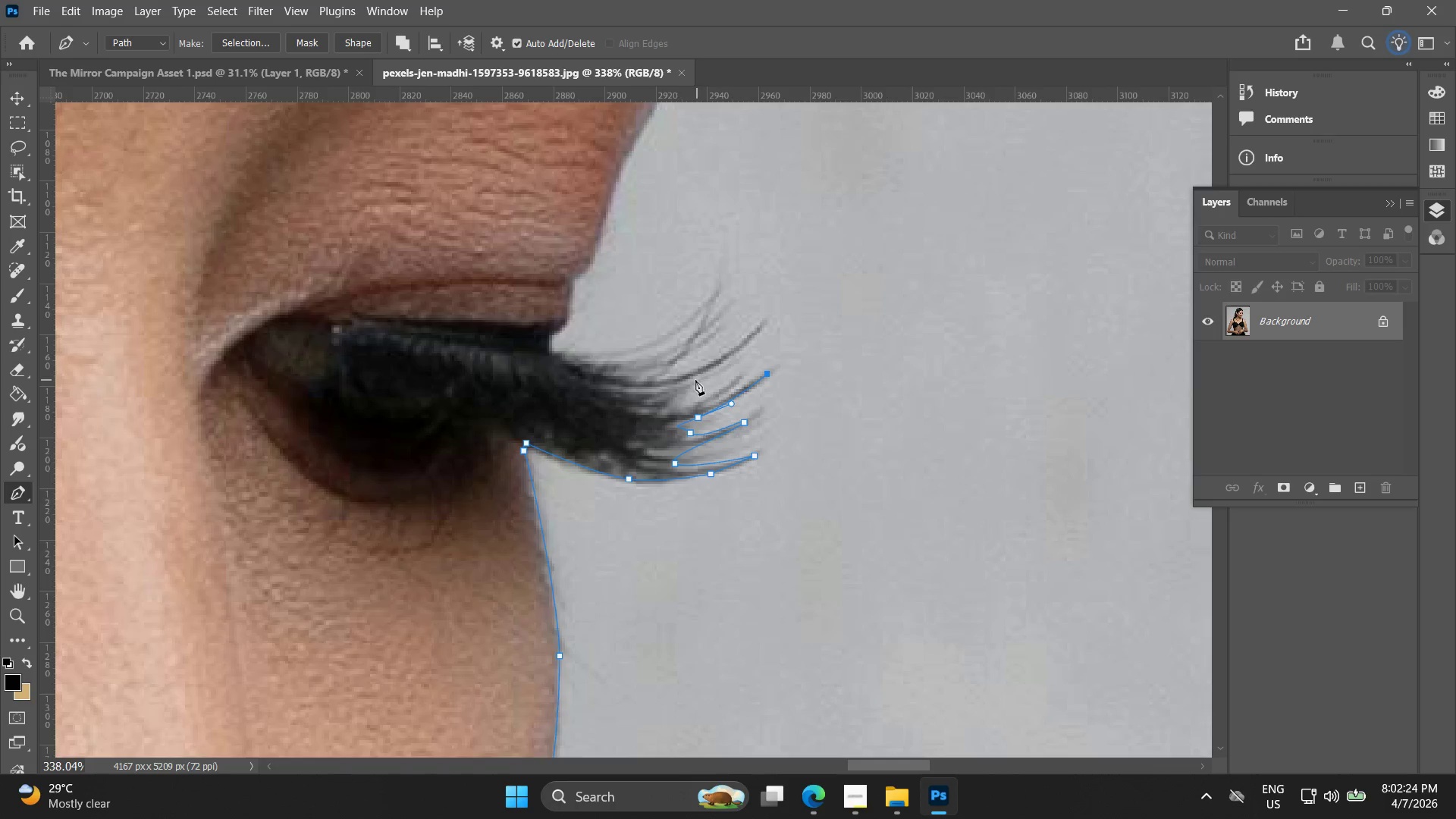 
left_click_drag(start_coordinate=[751, 289], to_coordinate=[758, 375])
 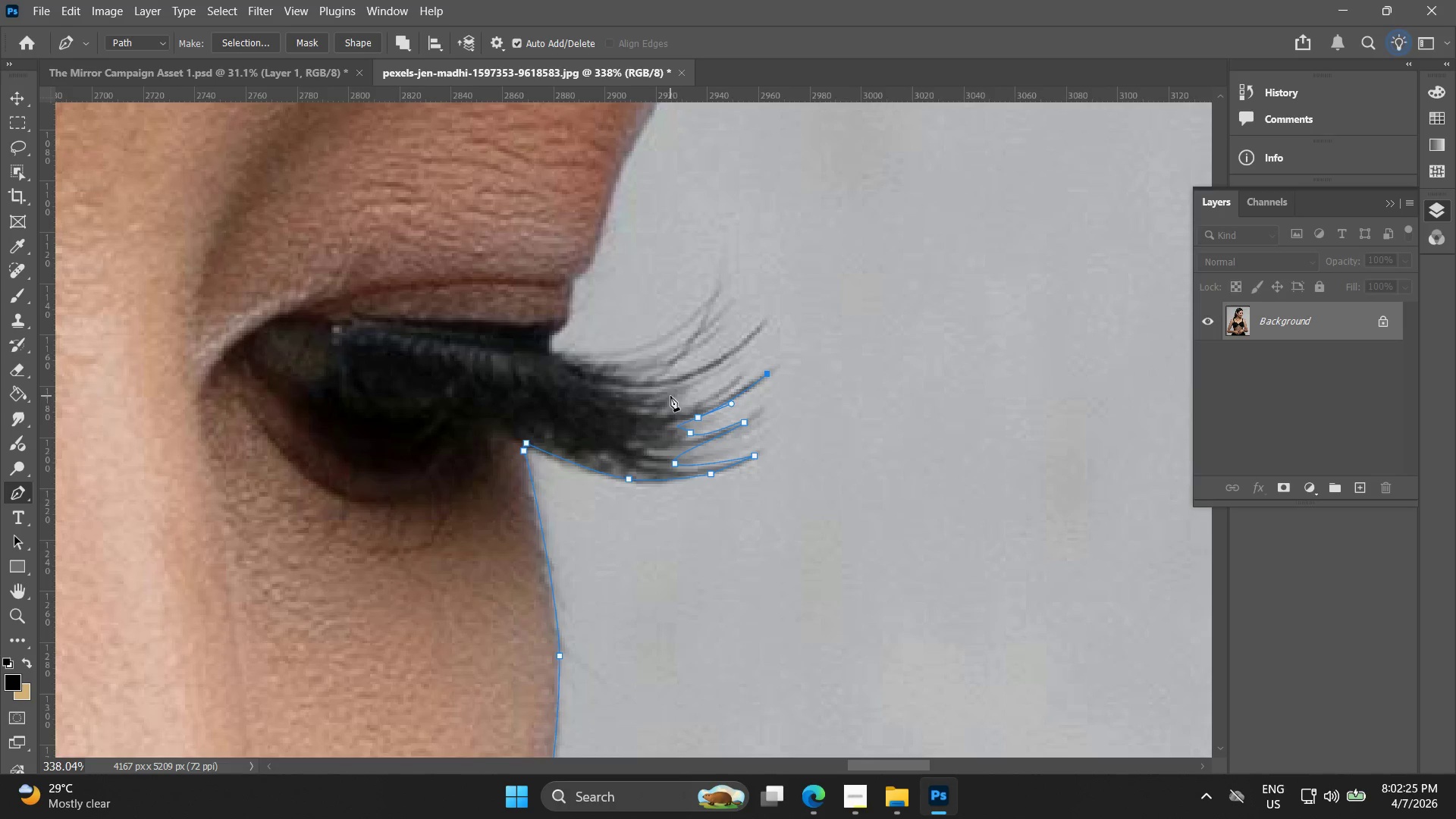 
left_click_drag(start_coordinate=[676, 400], to_coordinate=[655, 382])
 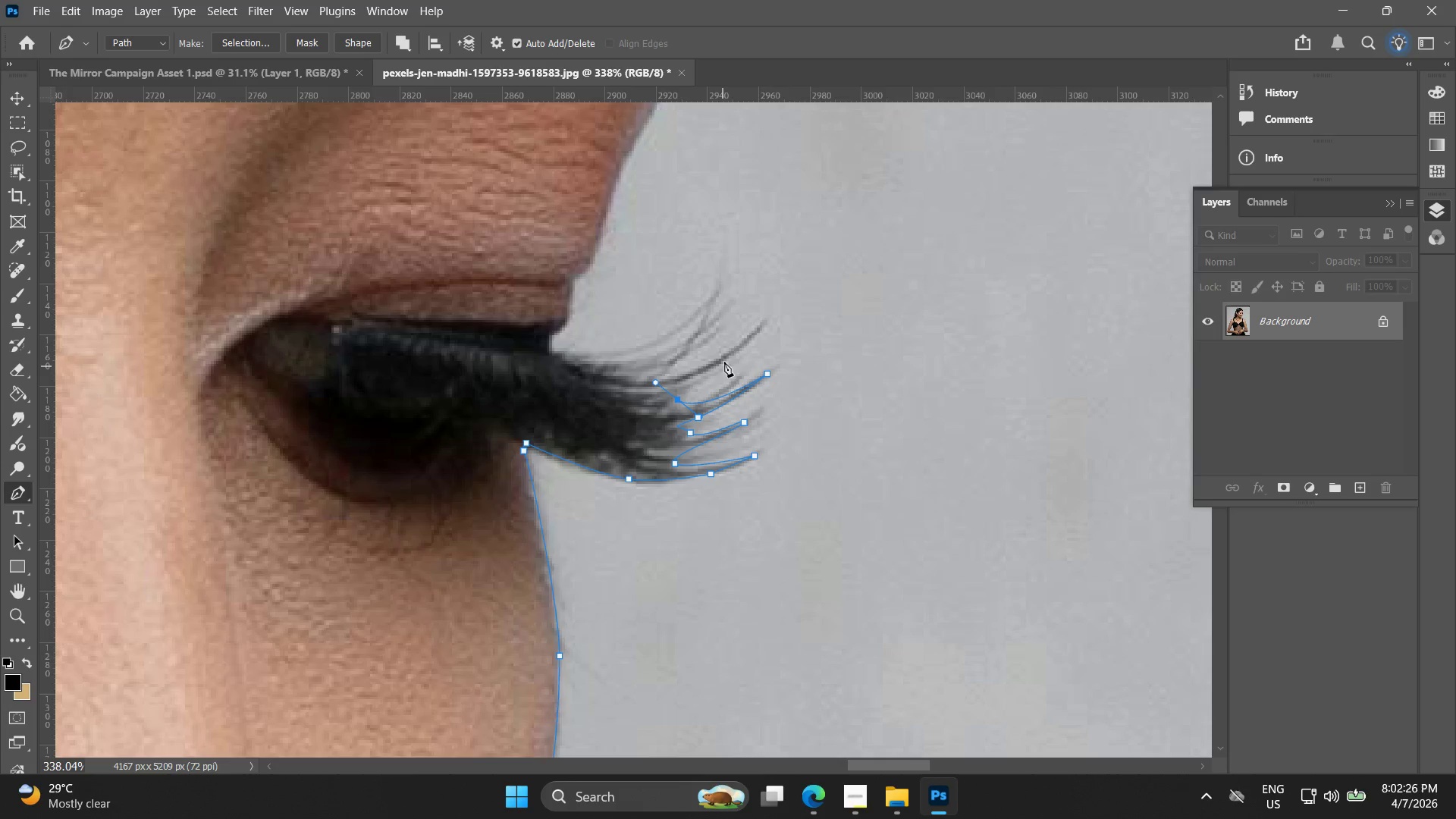 
left_click_drag(start_coordinate=[727, 361], to_coordinate=[743, 358])
 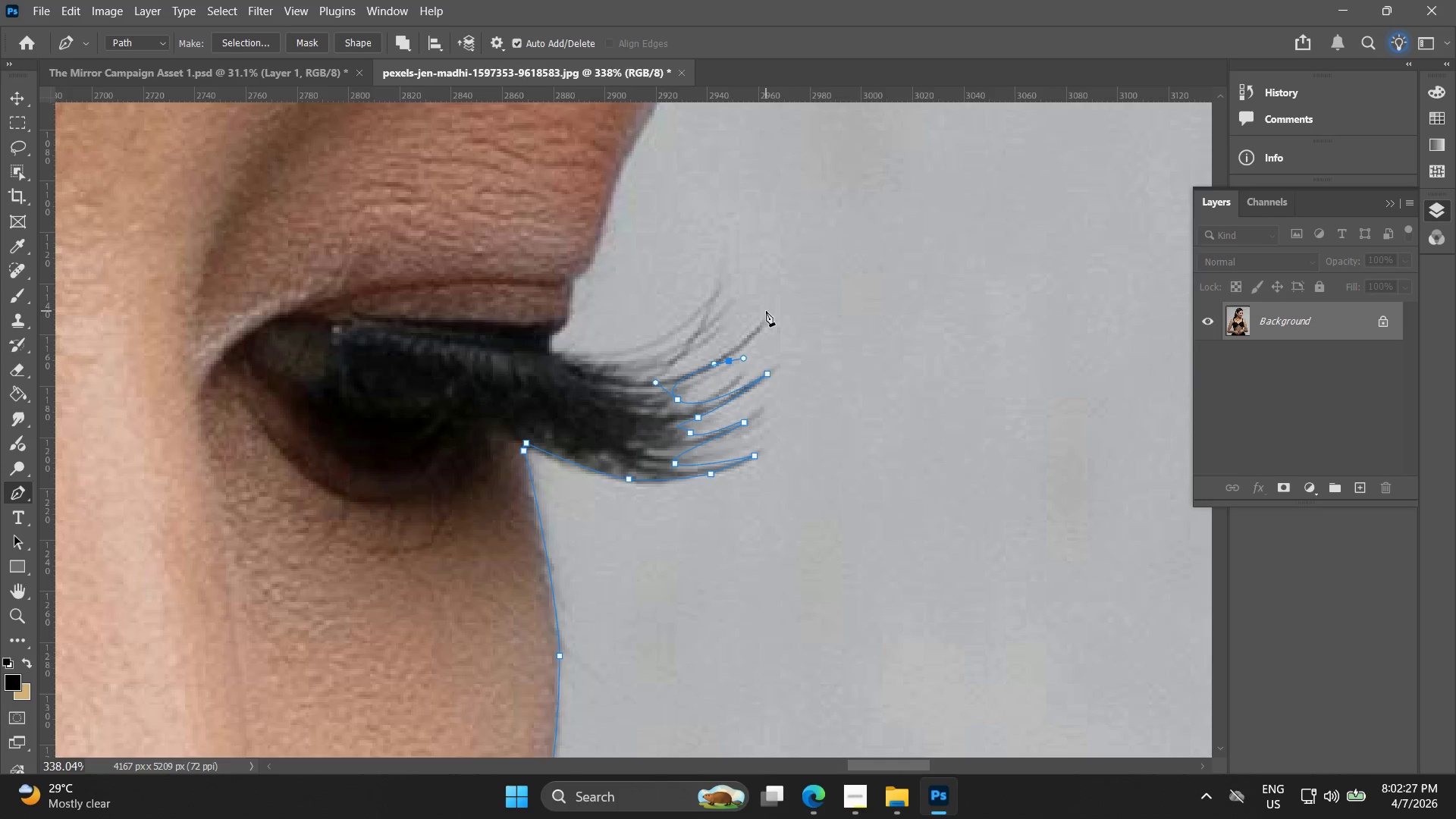 
key(Control+Z)
 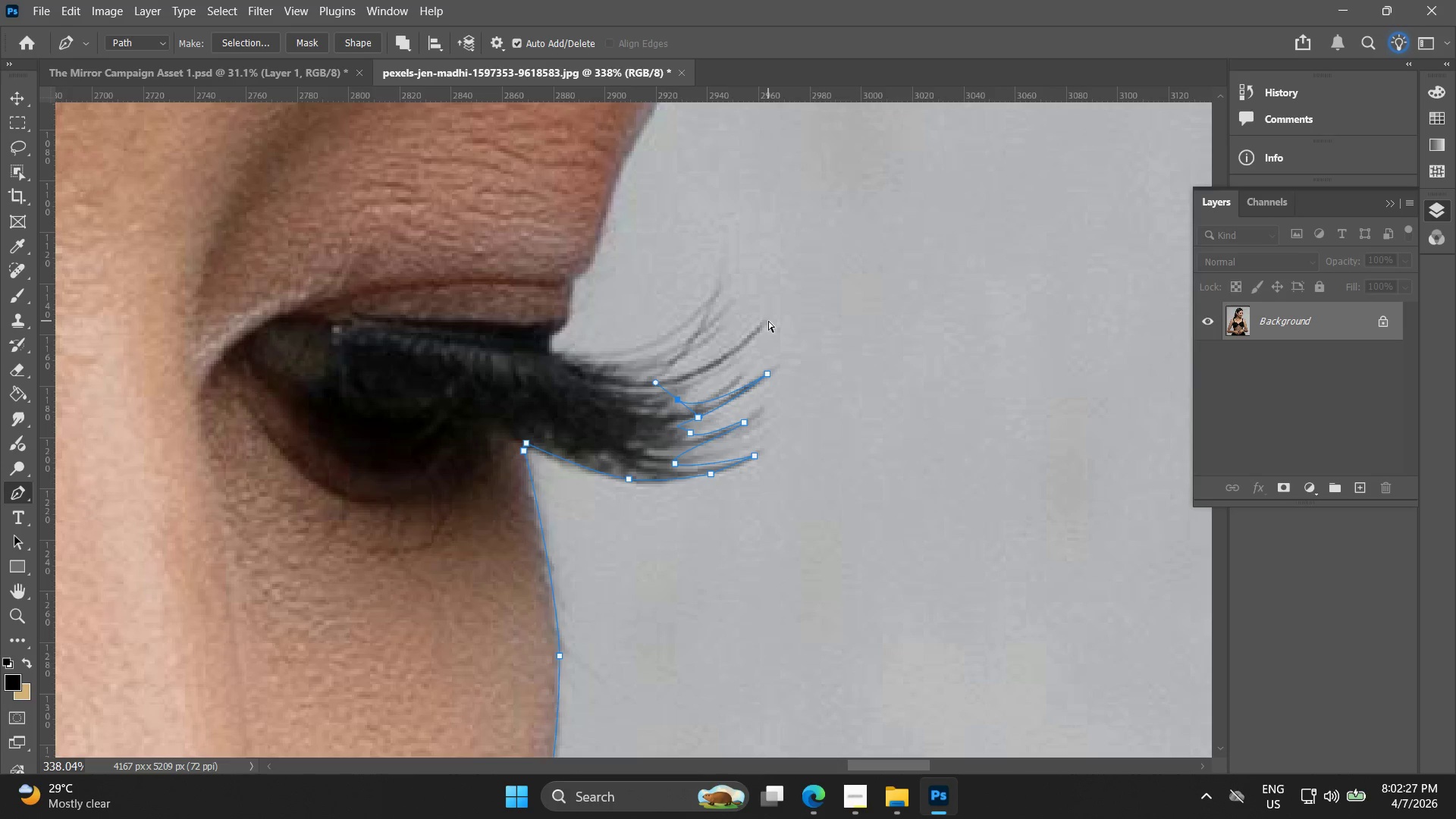 
key(Control+Z)
 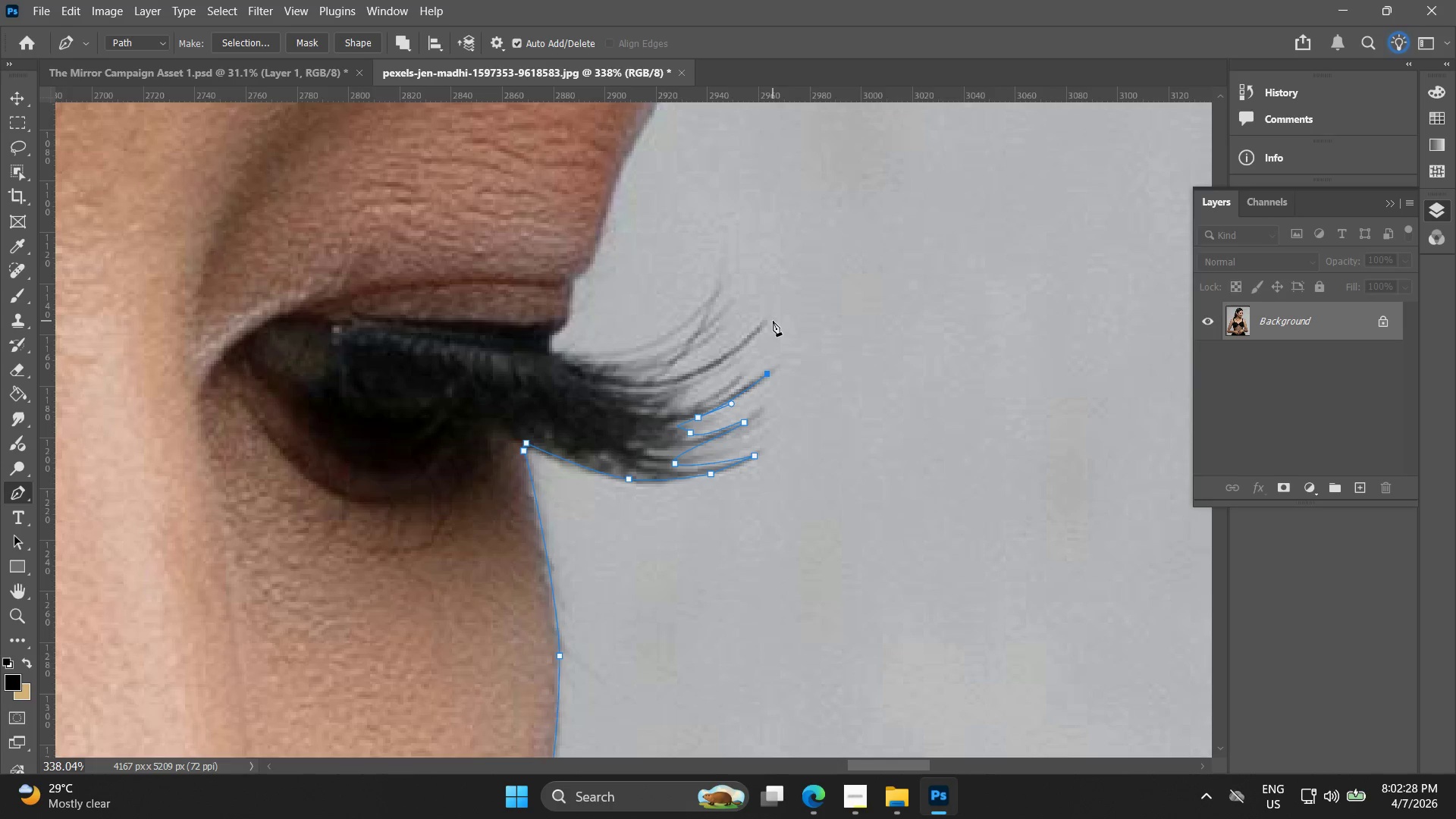 
left_click([774, 321])
 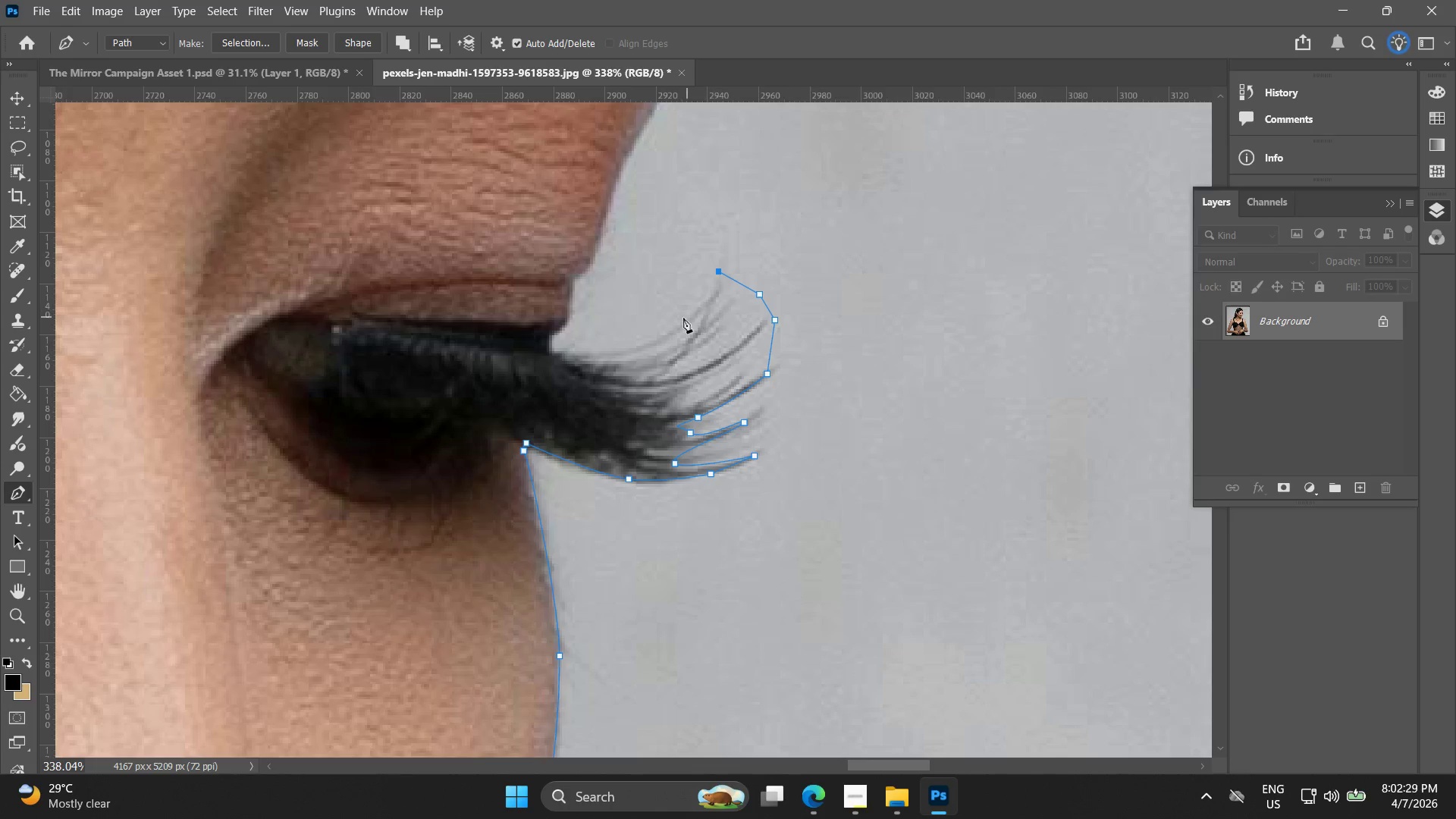 
left_click_drag(start_coordinate=[656, 337], to_coordinate=[616, 347])
 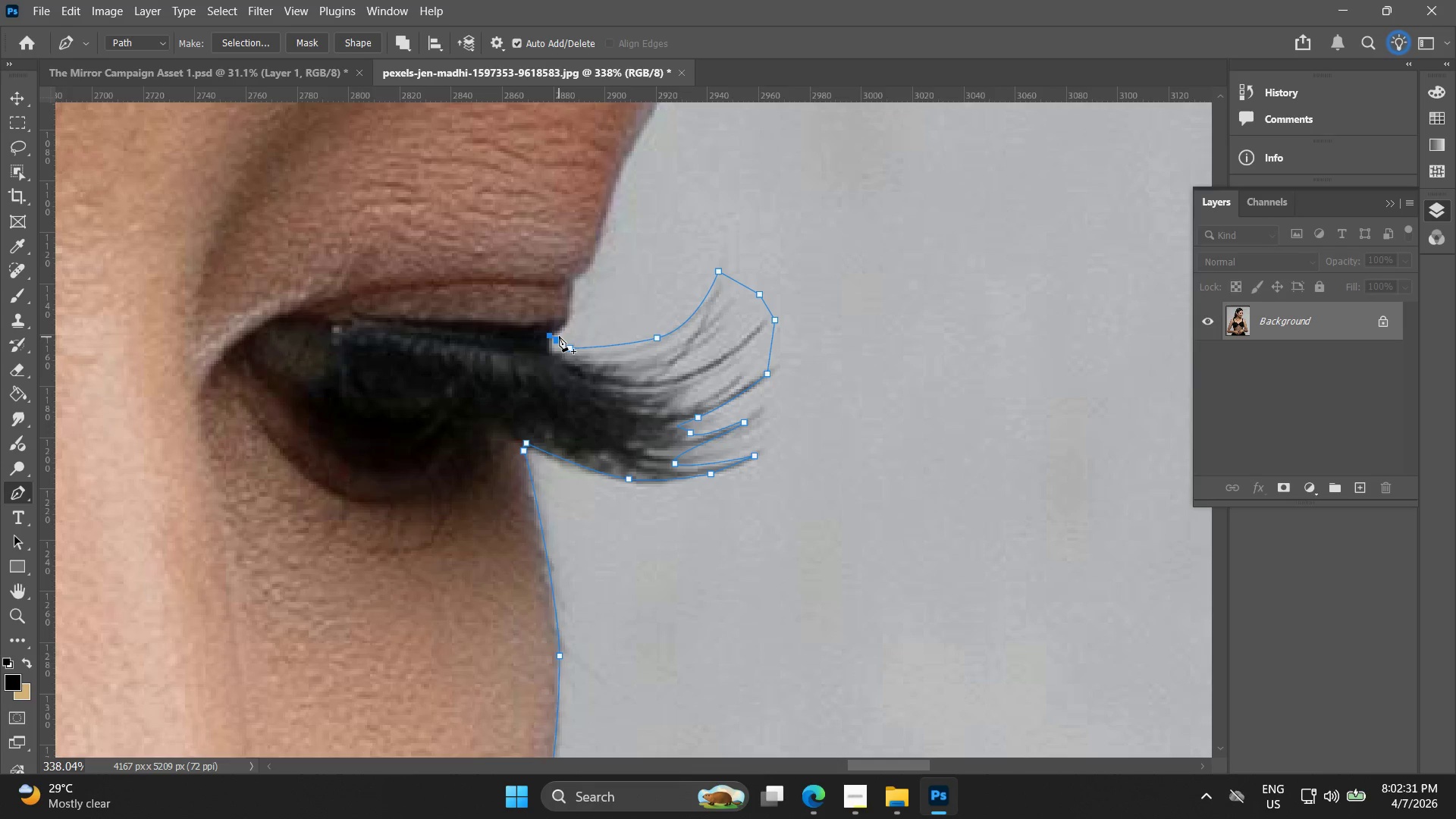 
left_click_drag(start_coordinate=[560, 330], to_coordinate=[563, 327])
 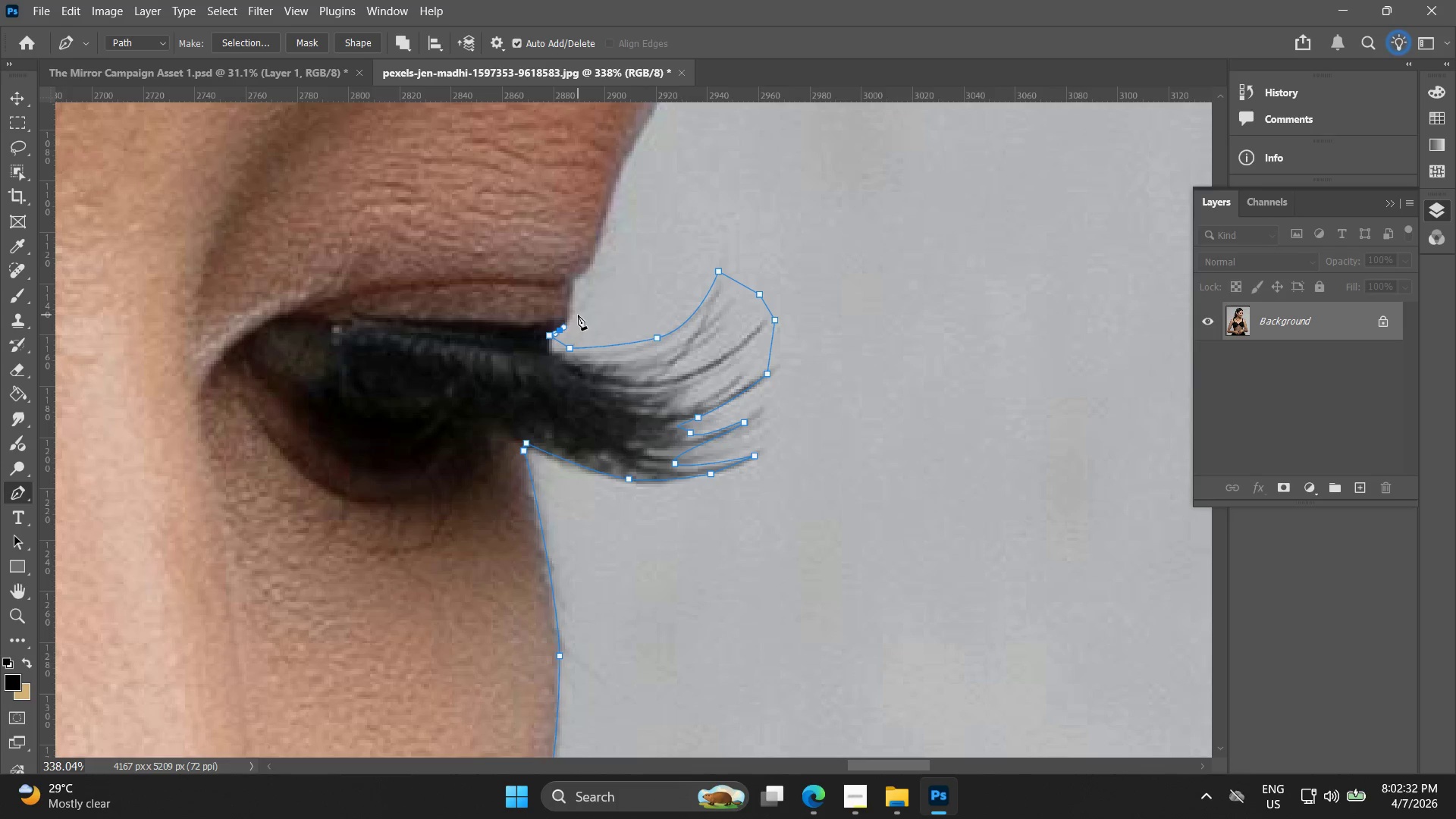 
left_click_drag(start_coordinate=[578, 311], to_coordinate=[578, 305])
 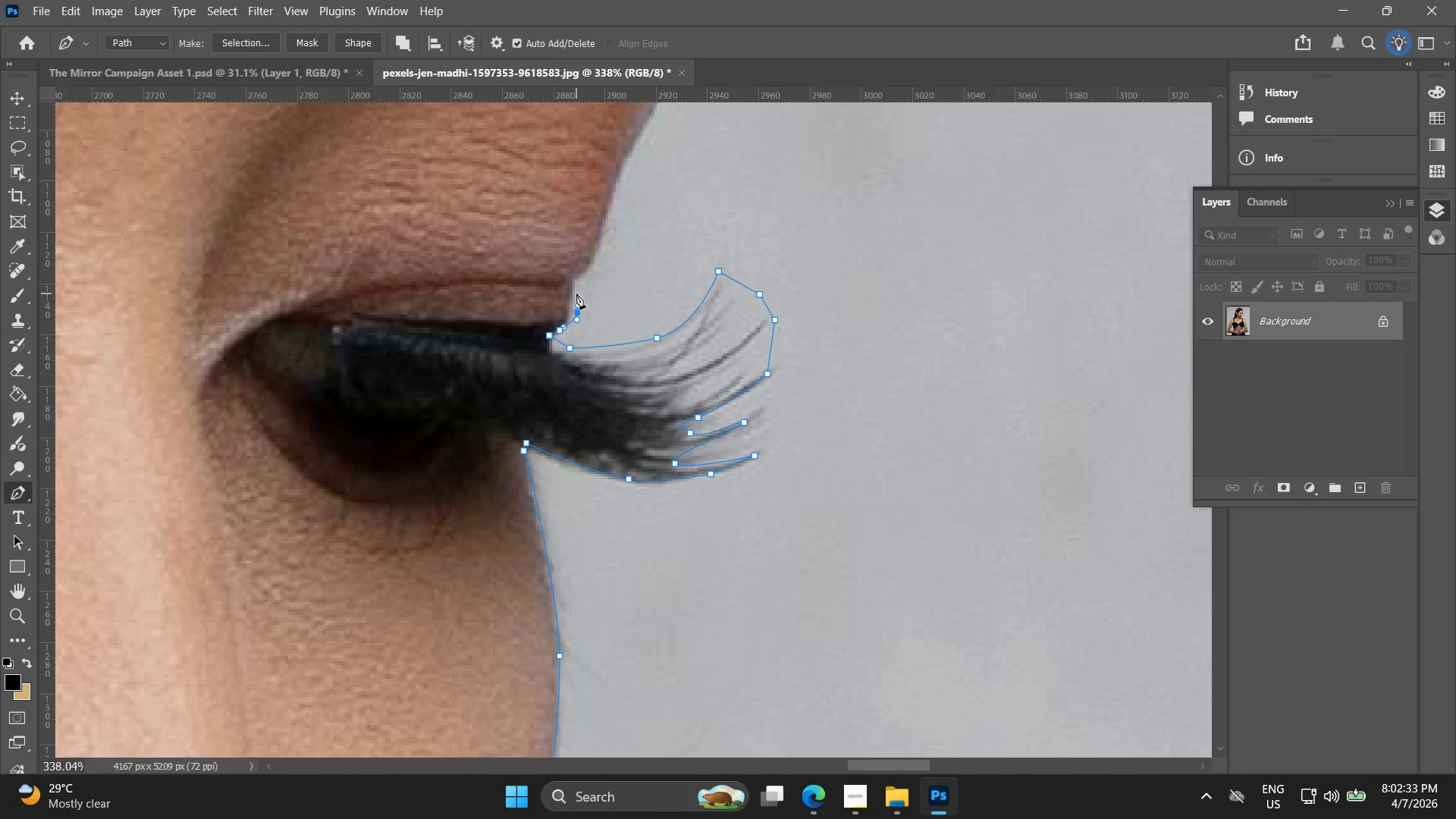 
key(Control+ControlLeft)
 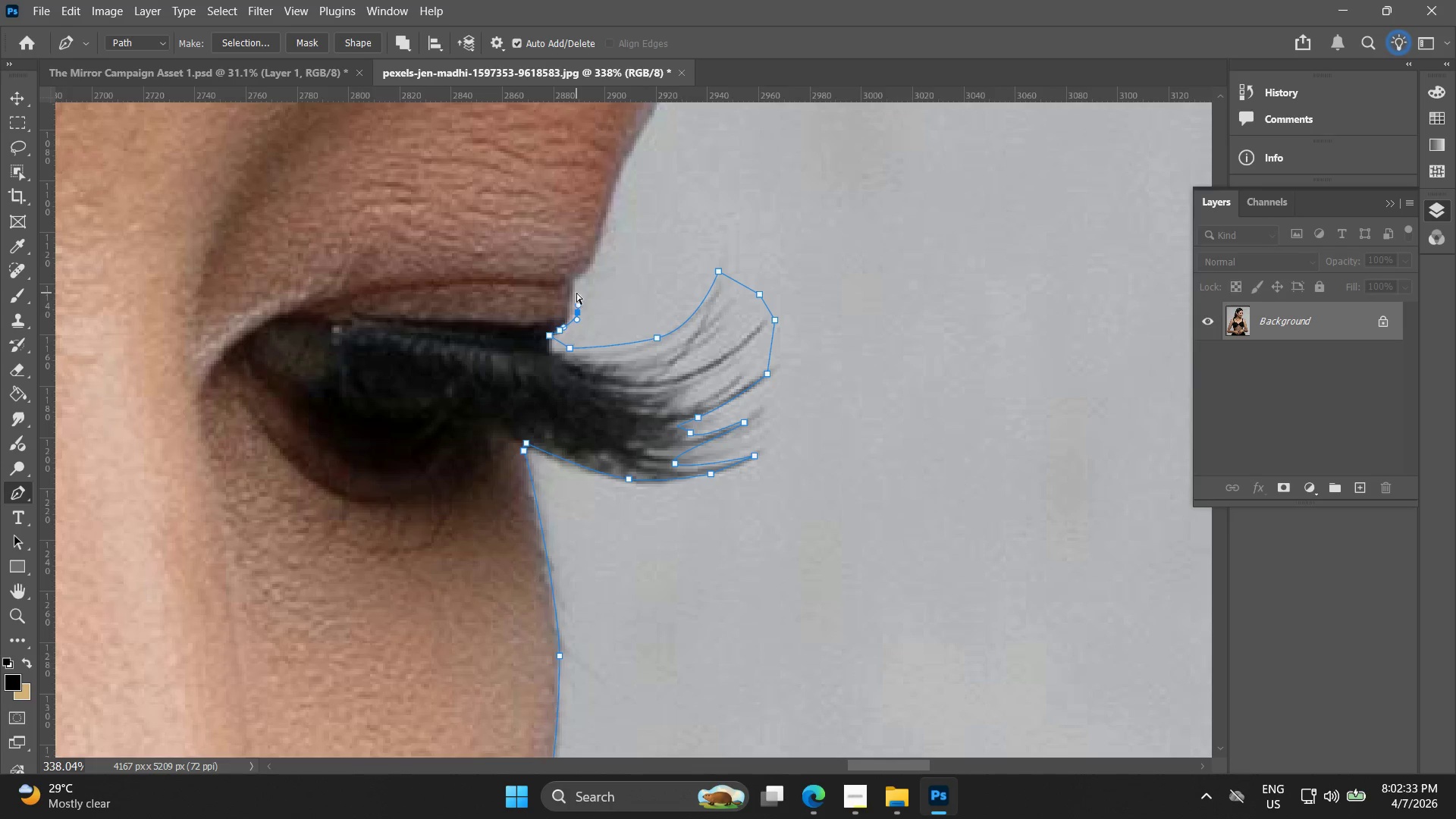 
key(Control+Z)
 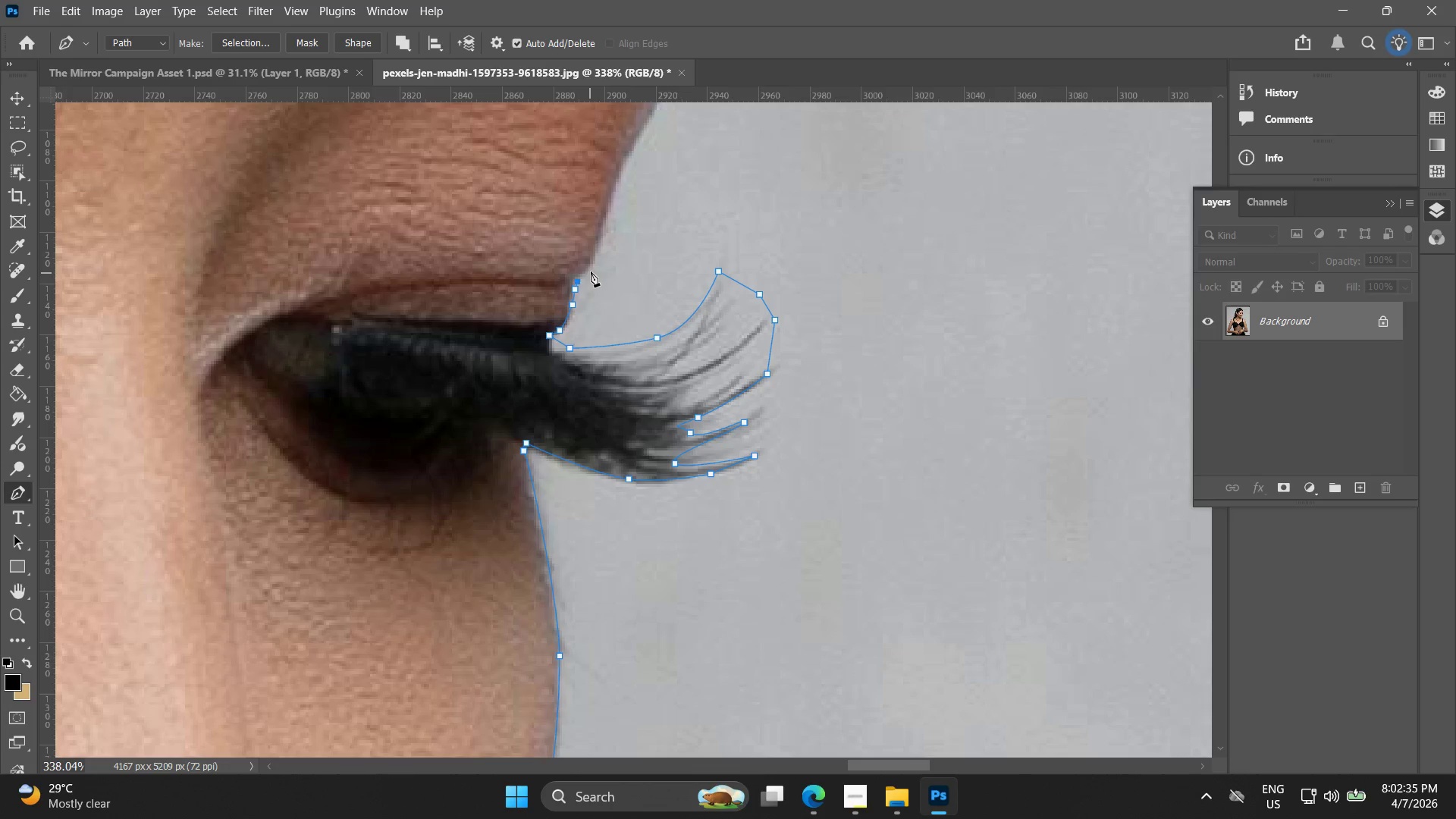 
hold_key(key=Space, duration=0.47)
 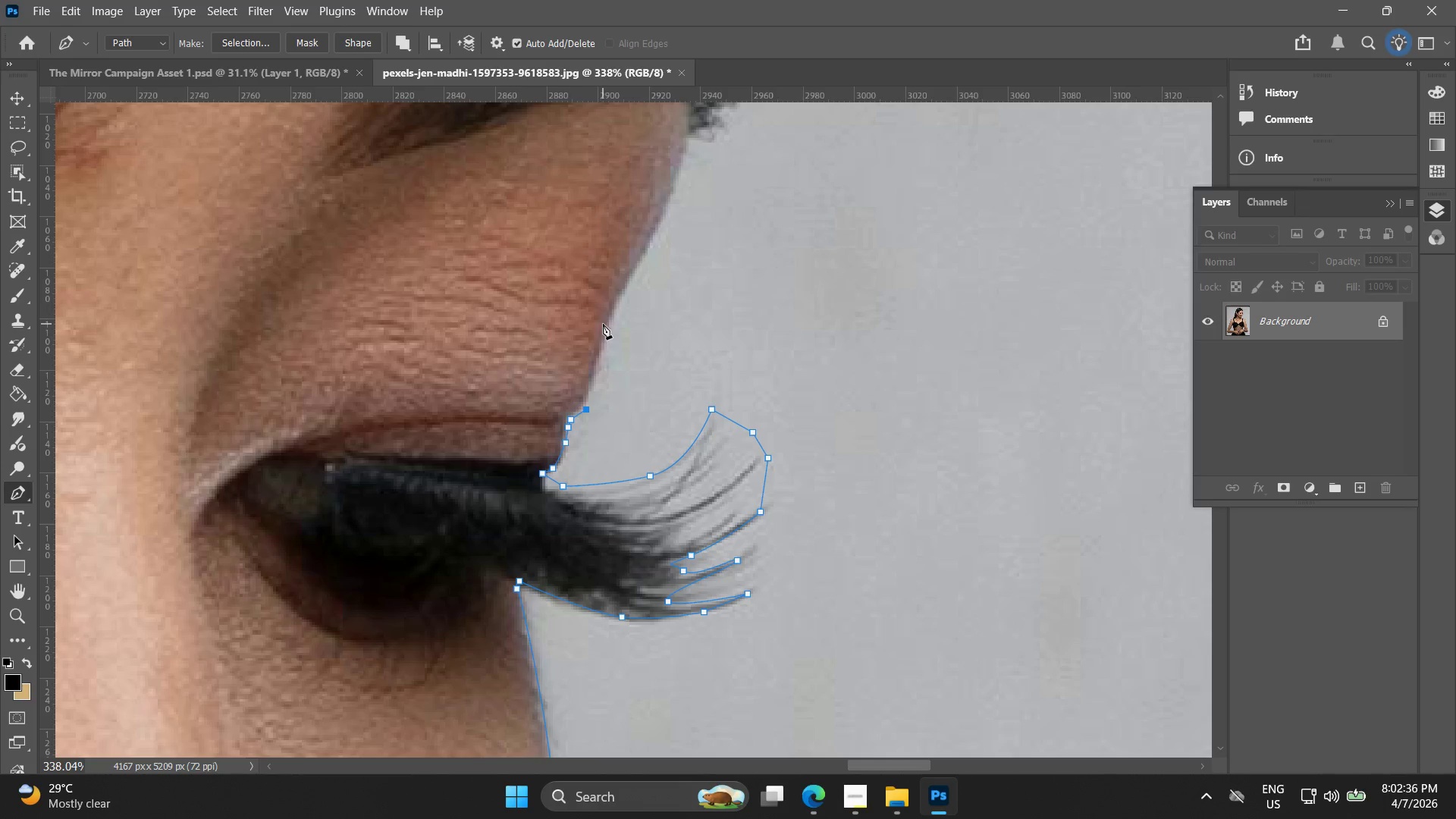 
left_click_drag(start_coordinate=[602, 249], to_coordinate=[595, 388])
 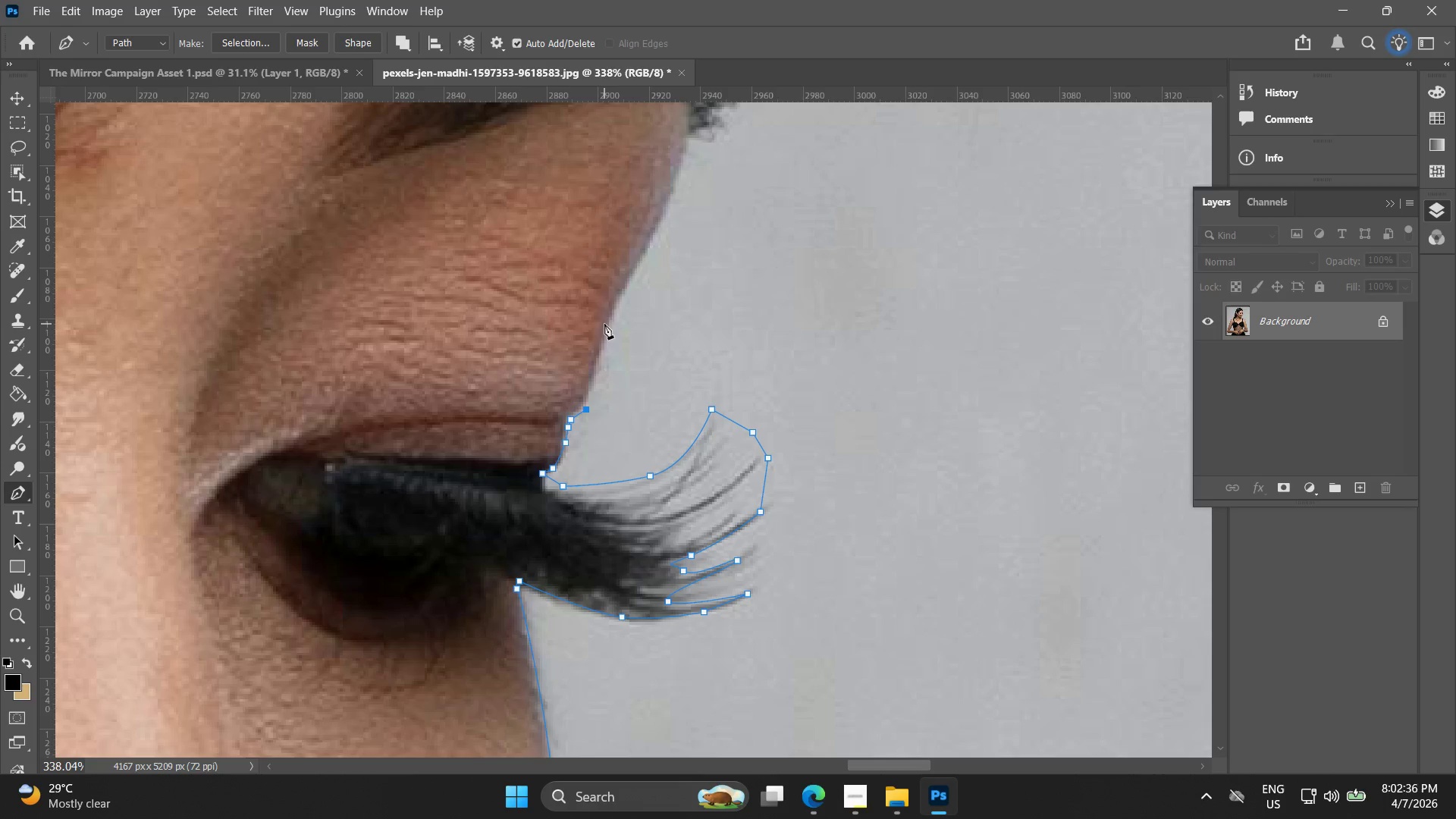 
left_click_drag(start_coordinate=[609, 325], to_coordinate=[626, 290])
 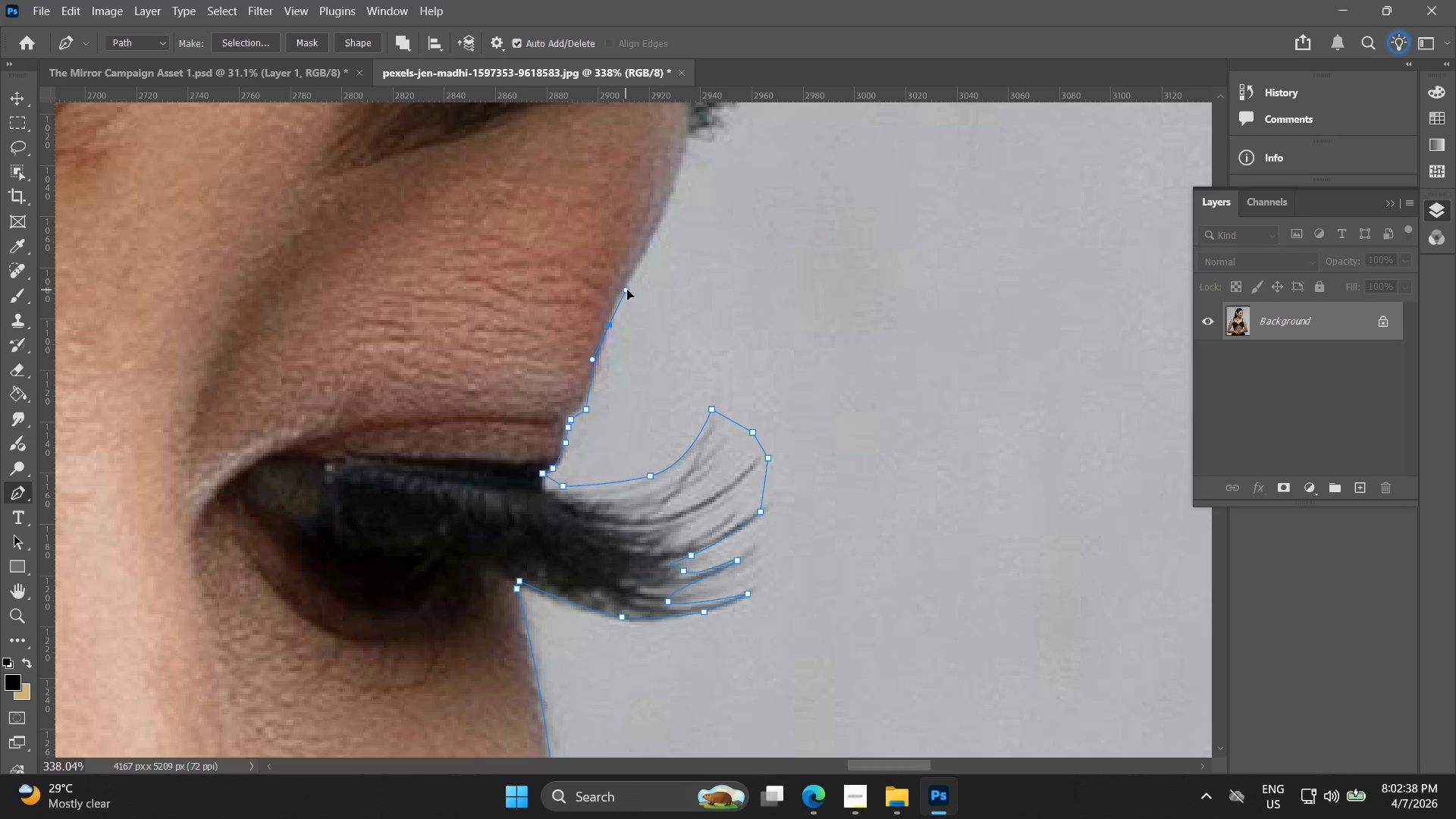 
hold_key(key=Space, duration=0.52)
 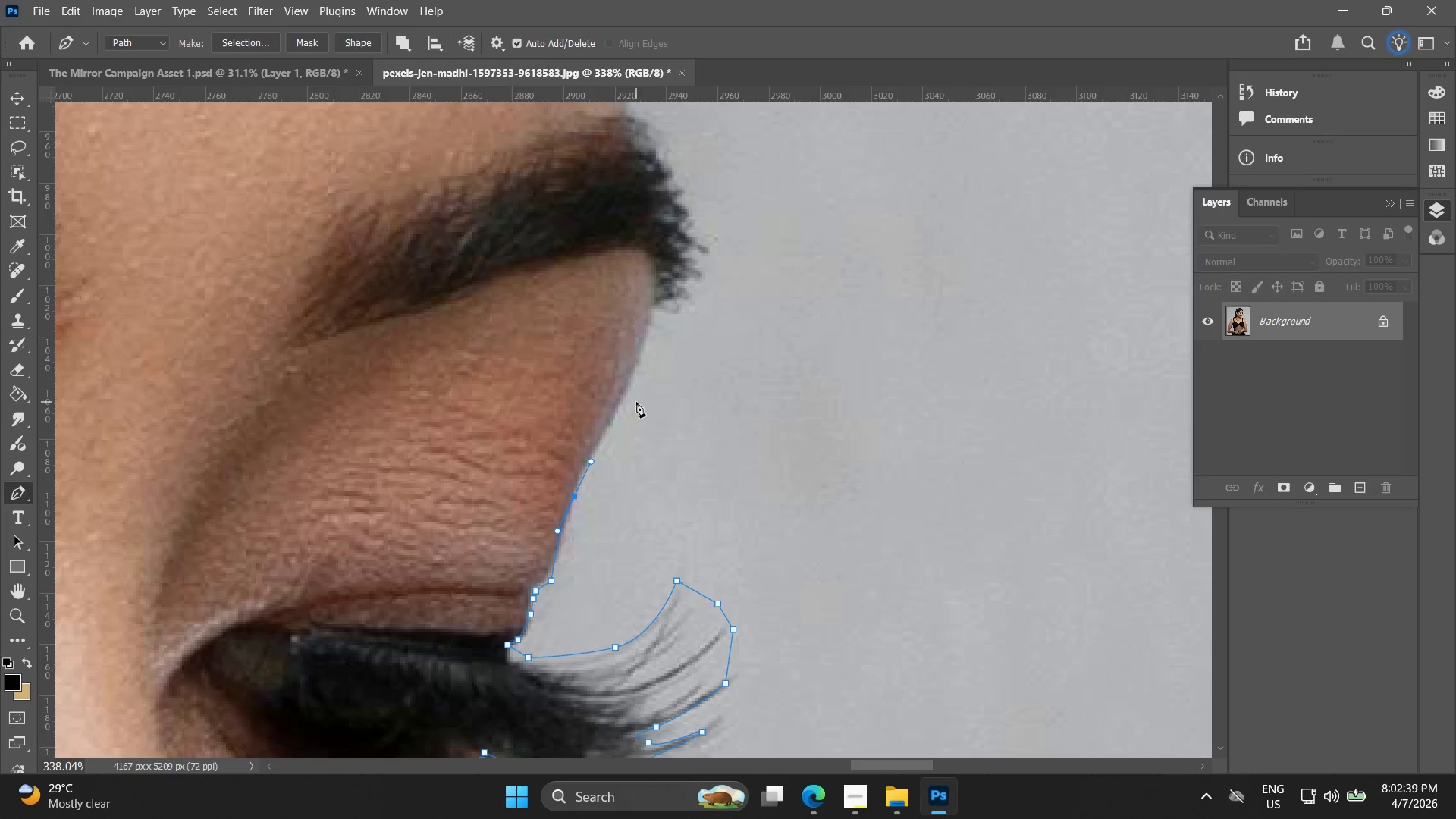 
left_click_drag(start_coordinate=[633, 294], to_coordinate=[605, 419])
 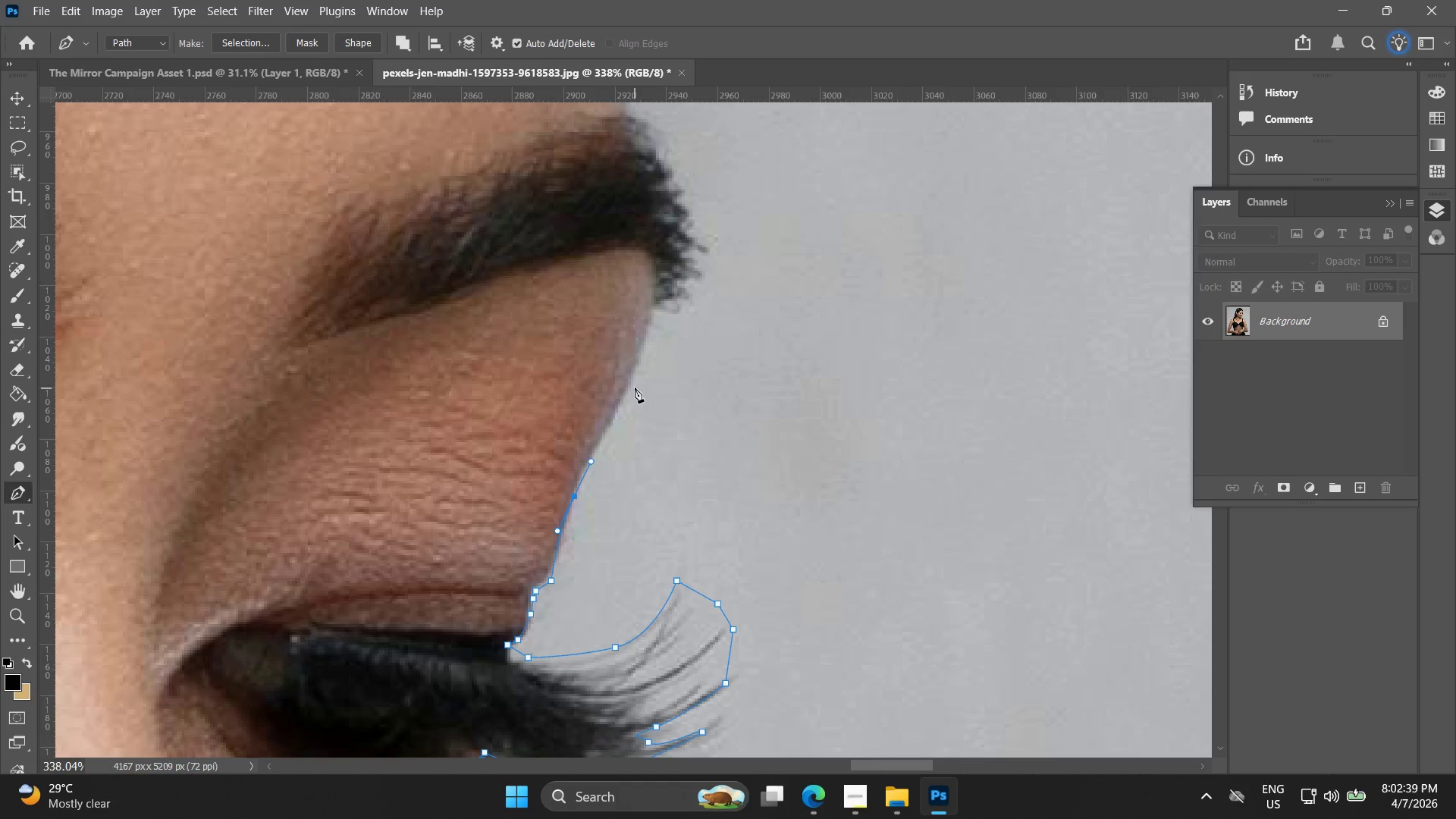 
left_click_drag(start_coordinate=[632, 376], to_coordinate=[645, 344])
 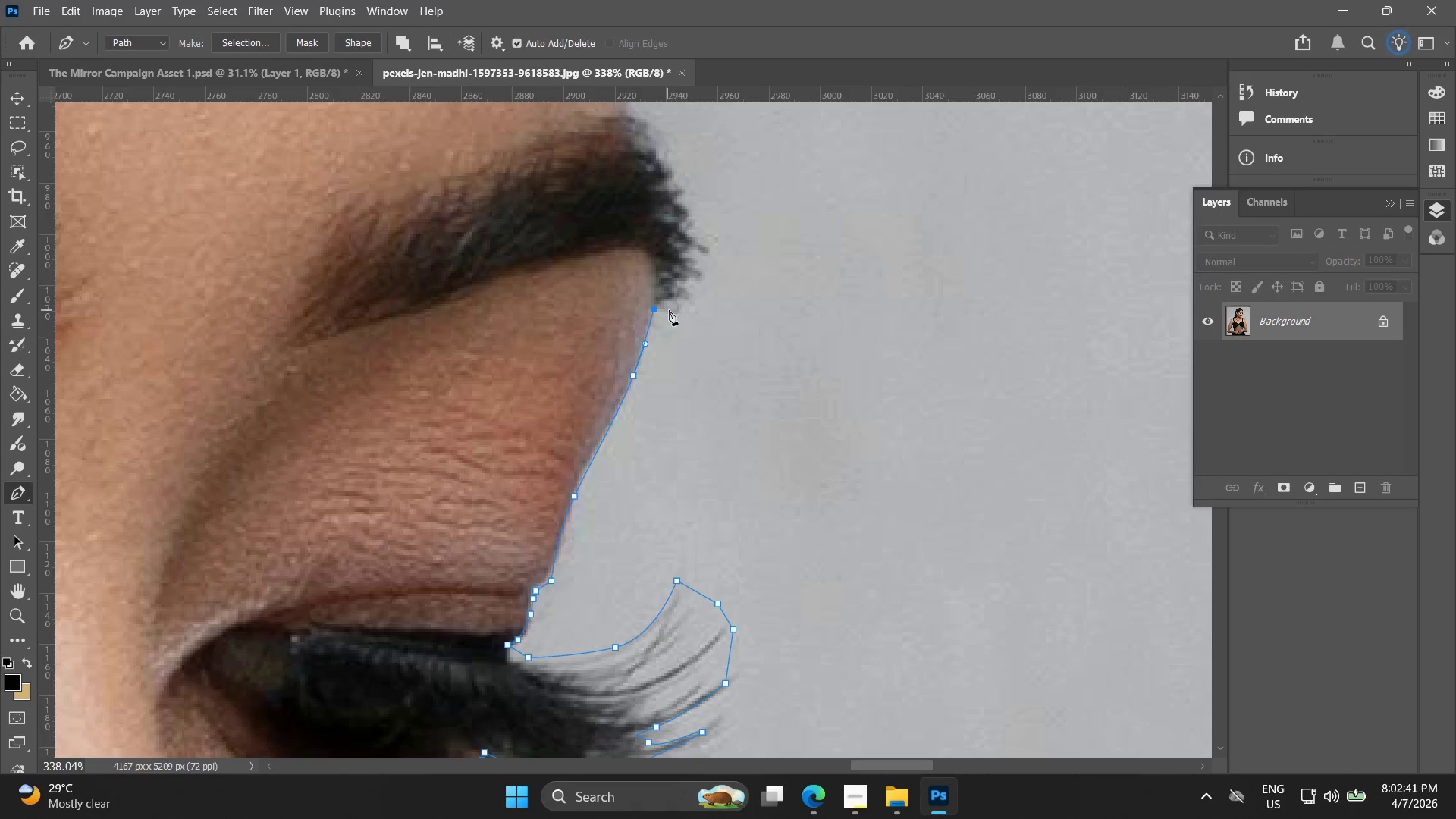 
left_click_drag(start_coordinate=[673, 310], to_coordinate=[680, 307])
 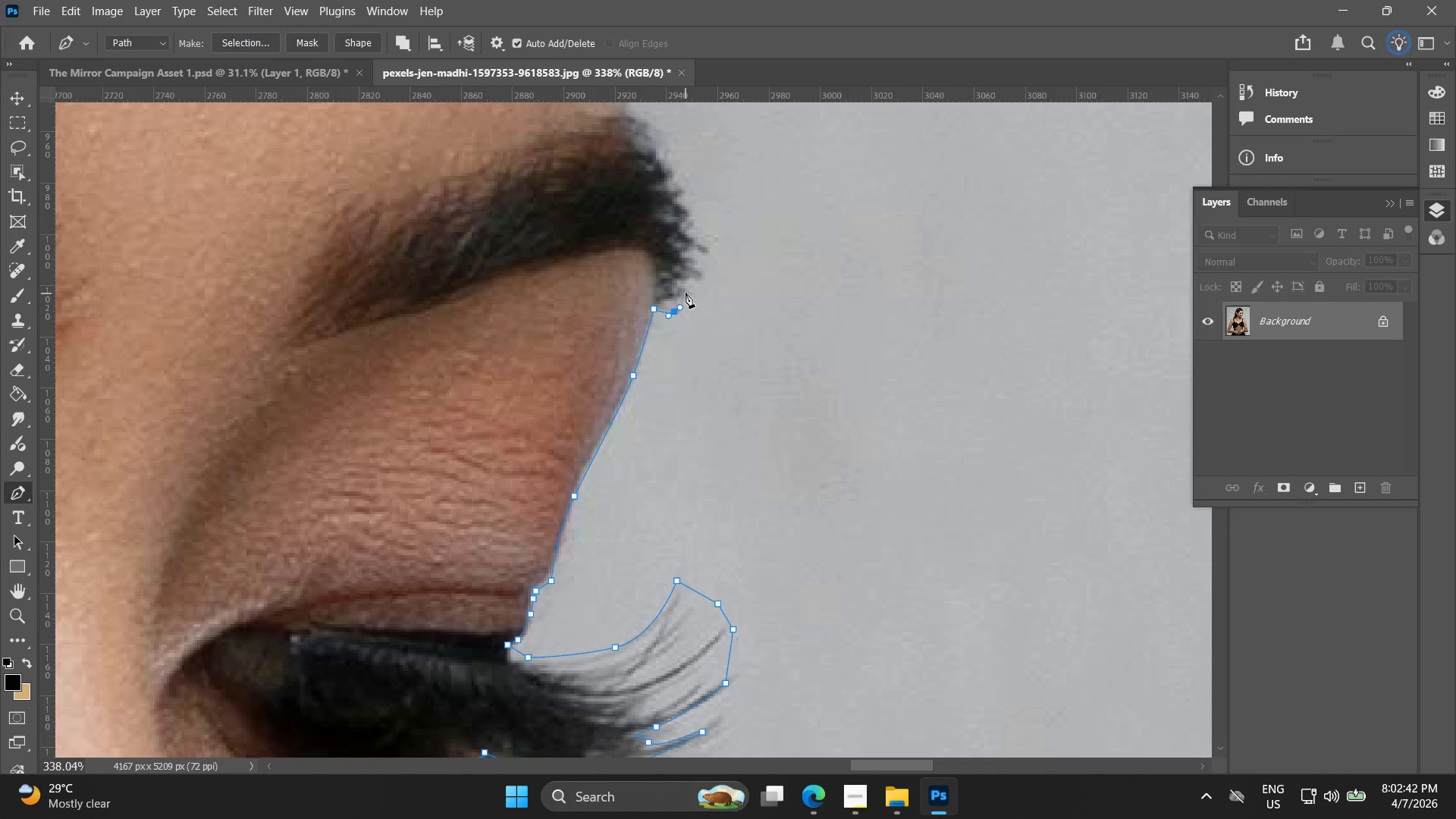 
double_click([688, 290])
 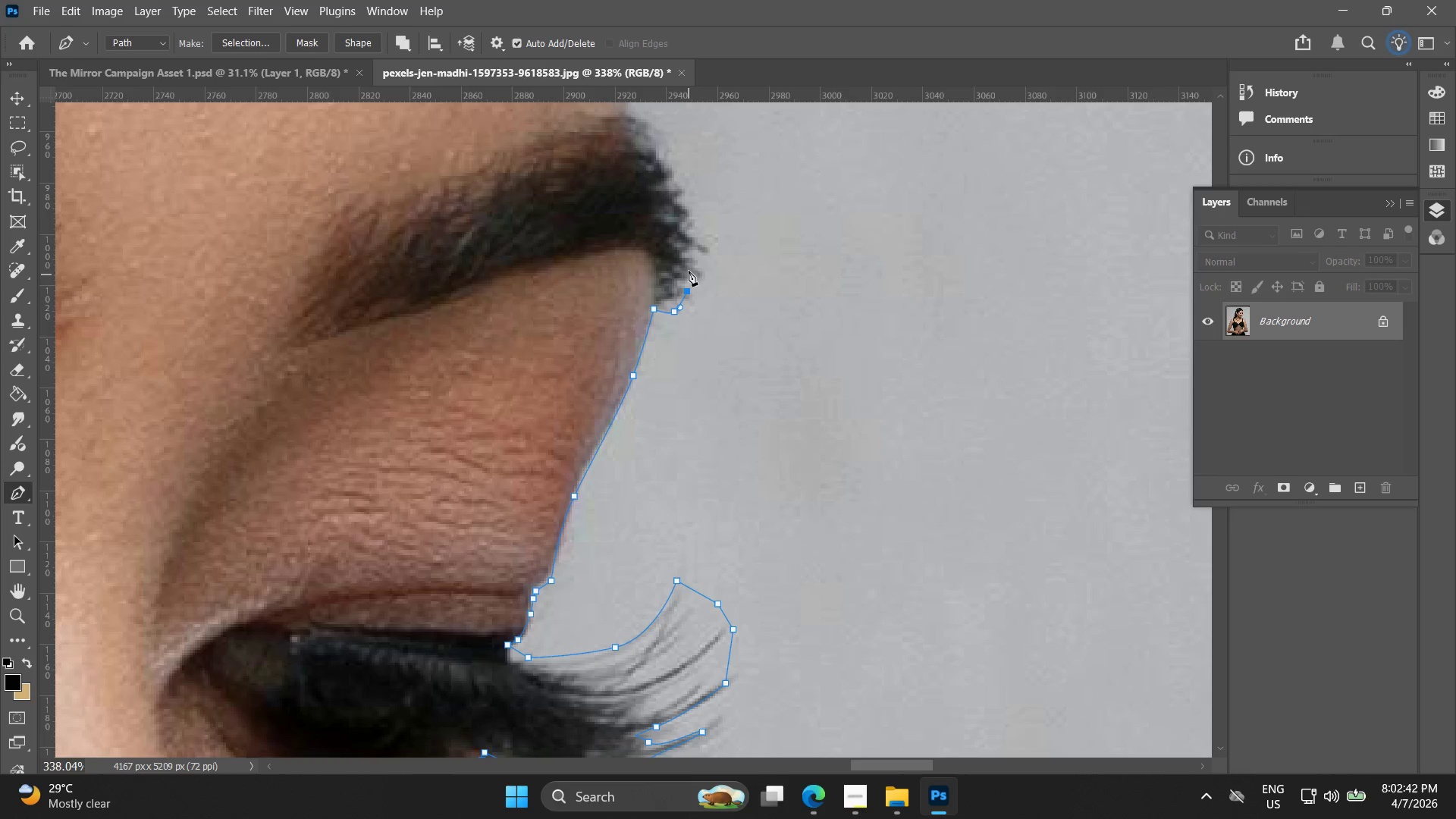 
hold_key(key=Space, duration=0.48)
 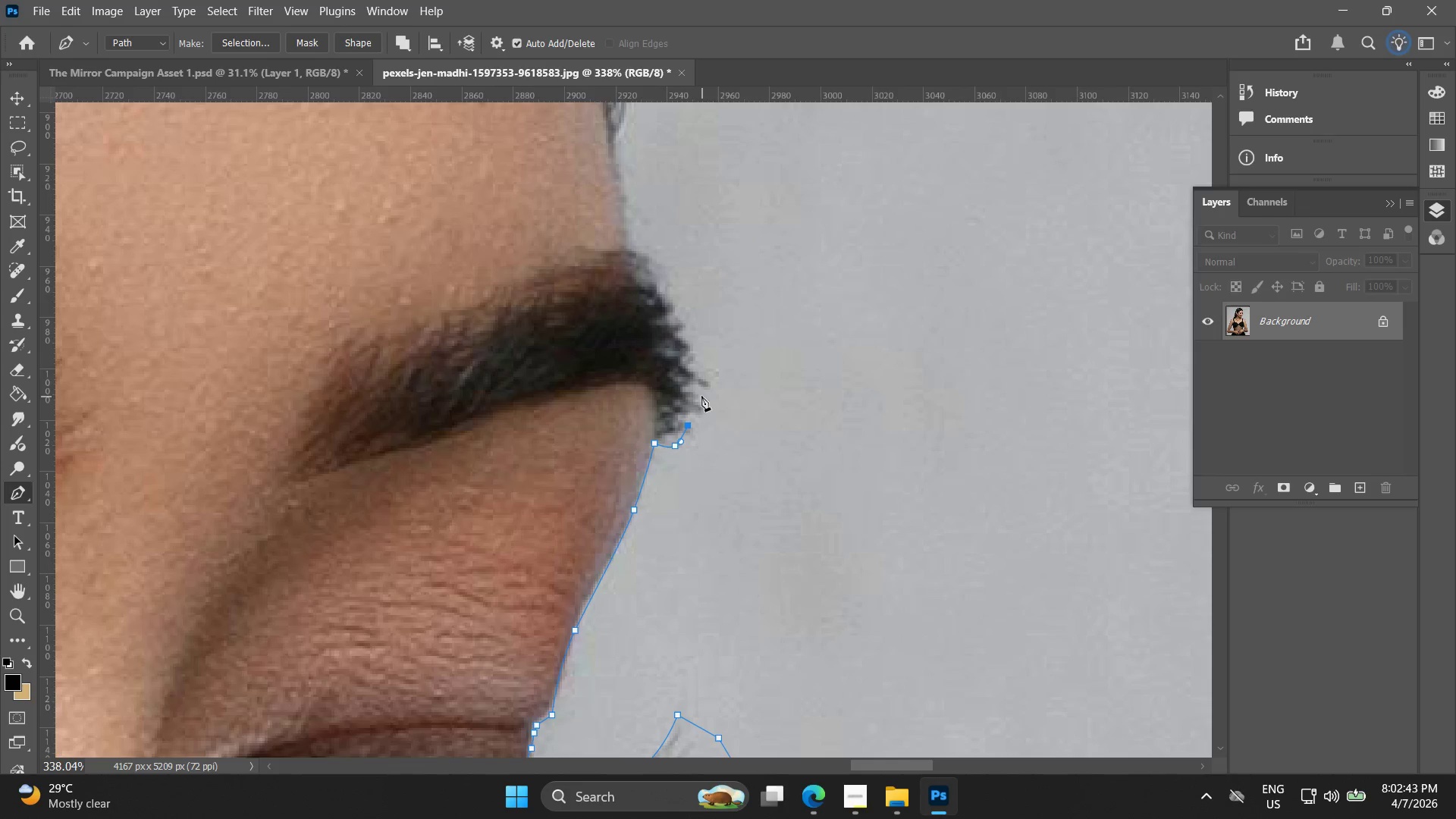 
left_click_drag(start_coordinate=[688, 272], to_coordinate=[689, 379])
 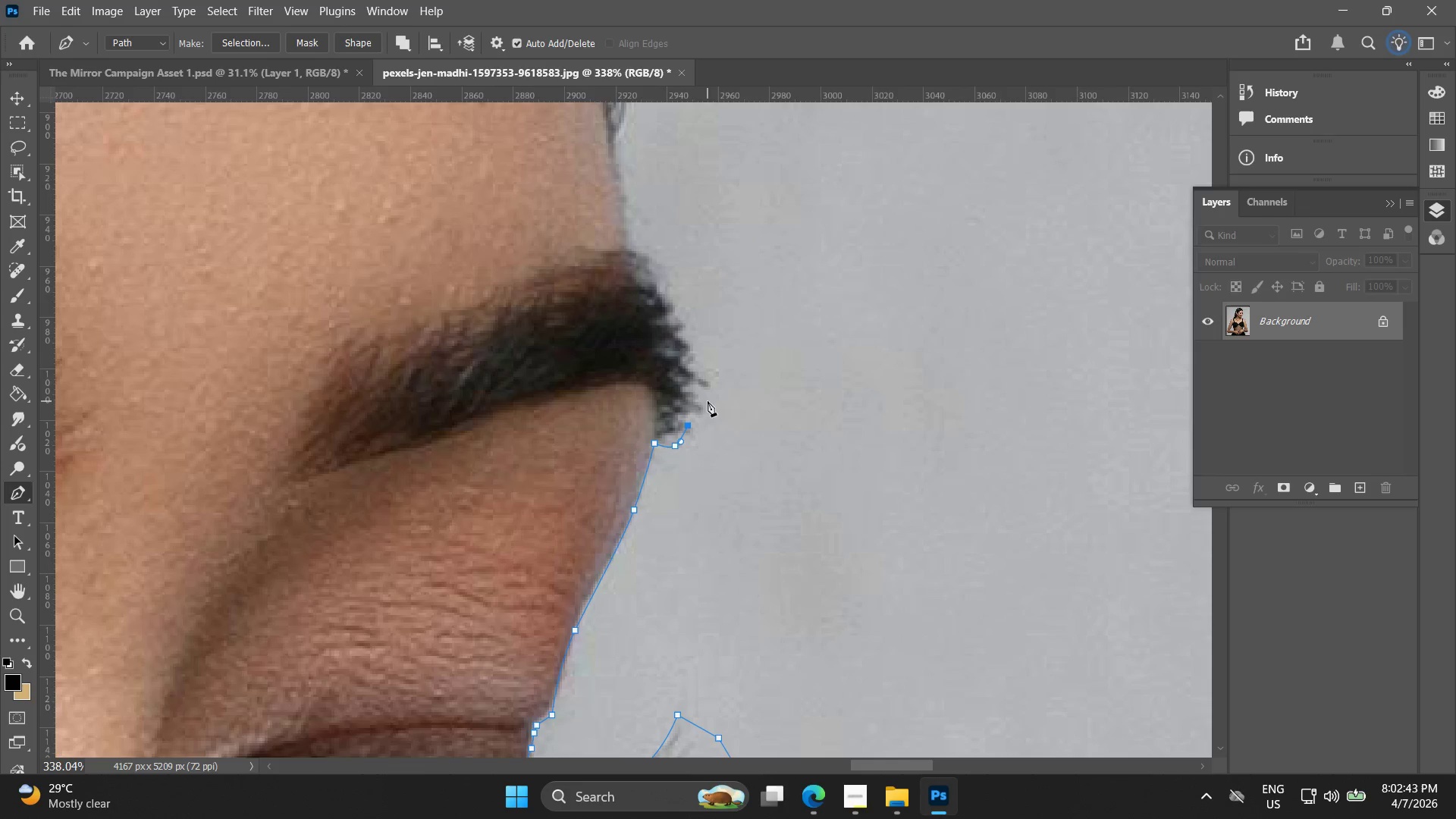 
left_click([698, 395])
 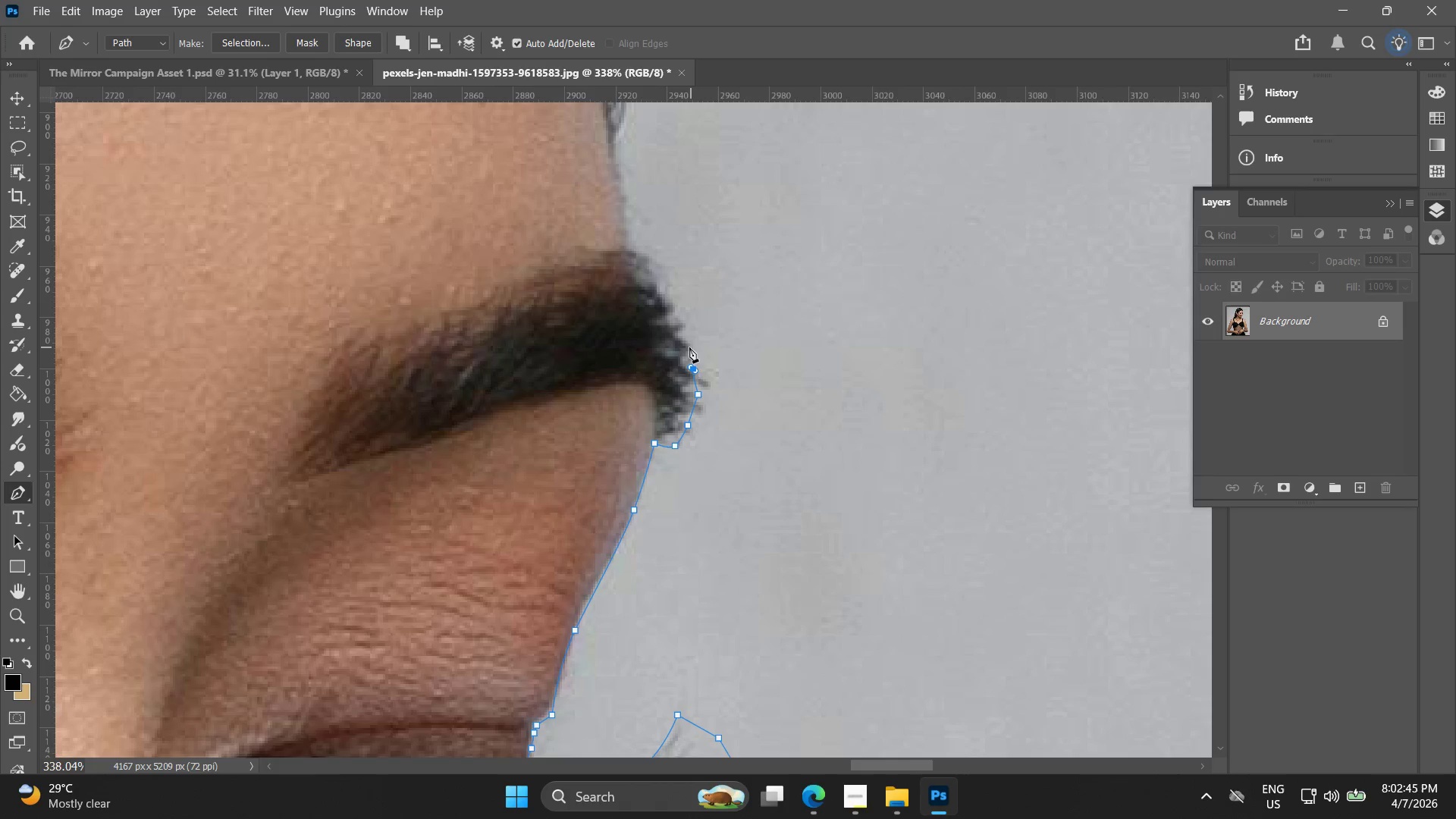 
left_click([682, 323])
 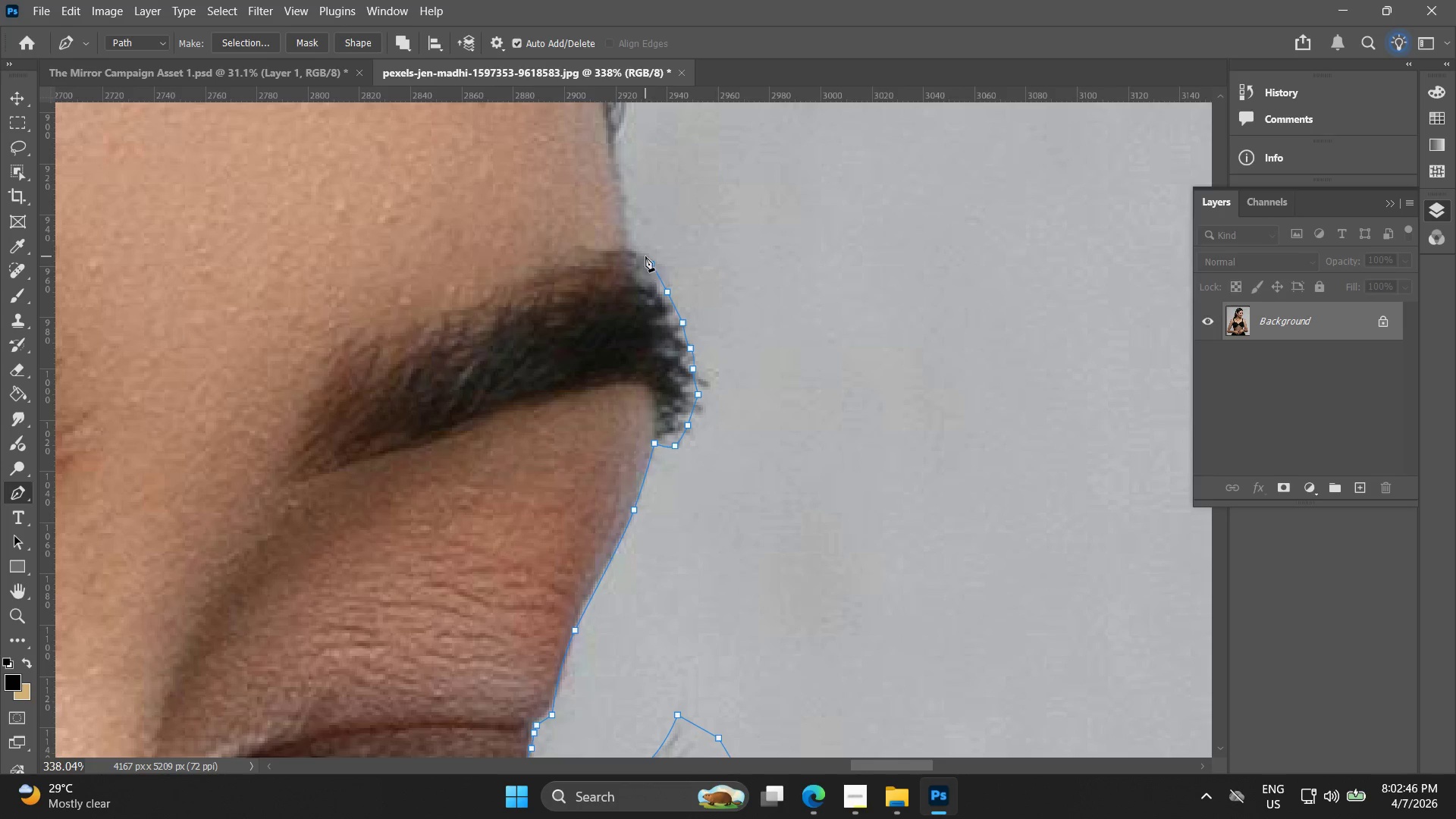 
left_click([634, 250])
 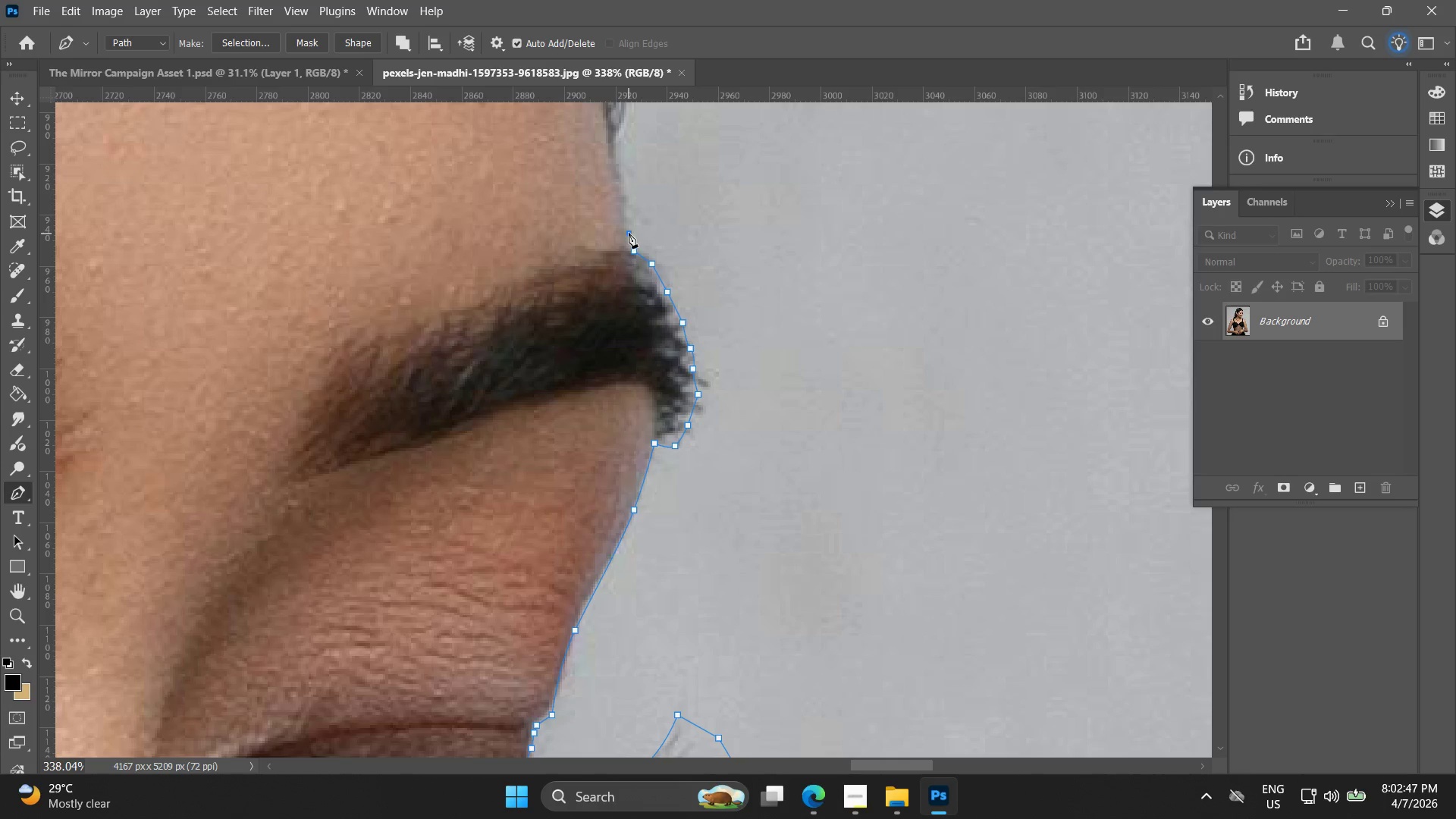 
hold_key(key=Space, duration=0.53)
 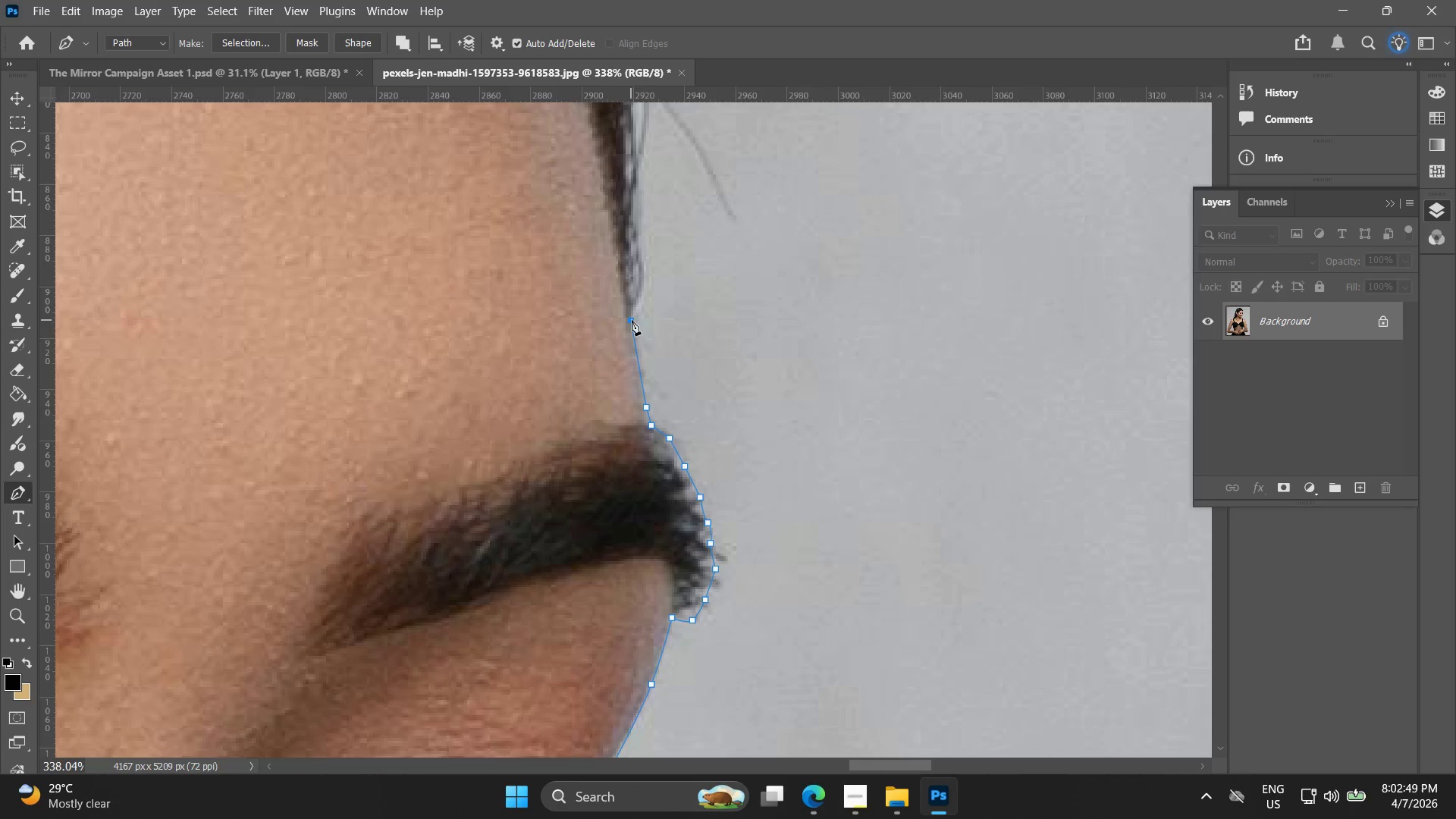 
left_click_drag(start_coordinate=[623, 209], to_coordinate=[641, 383])
 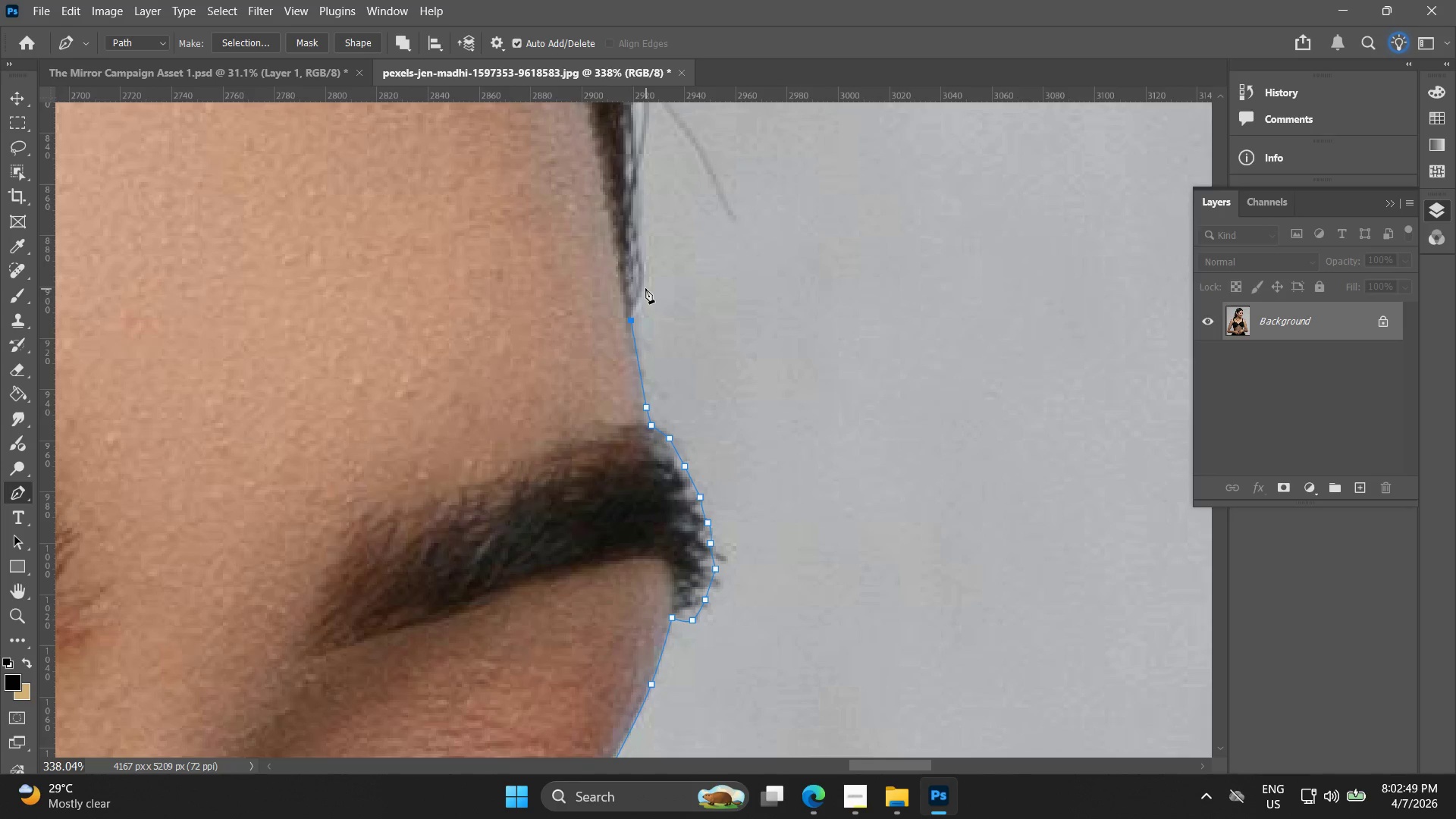 
left_click_drag(start_coordinate=[644, 285], to_coordinate=[643, 269])
 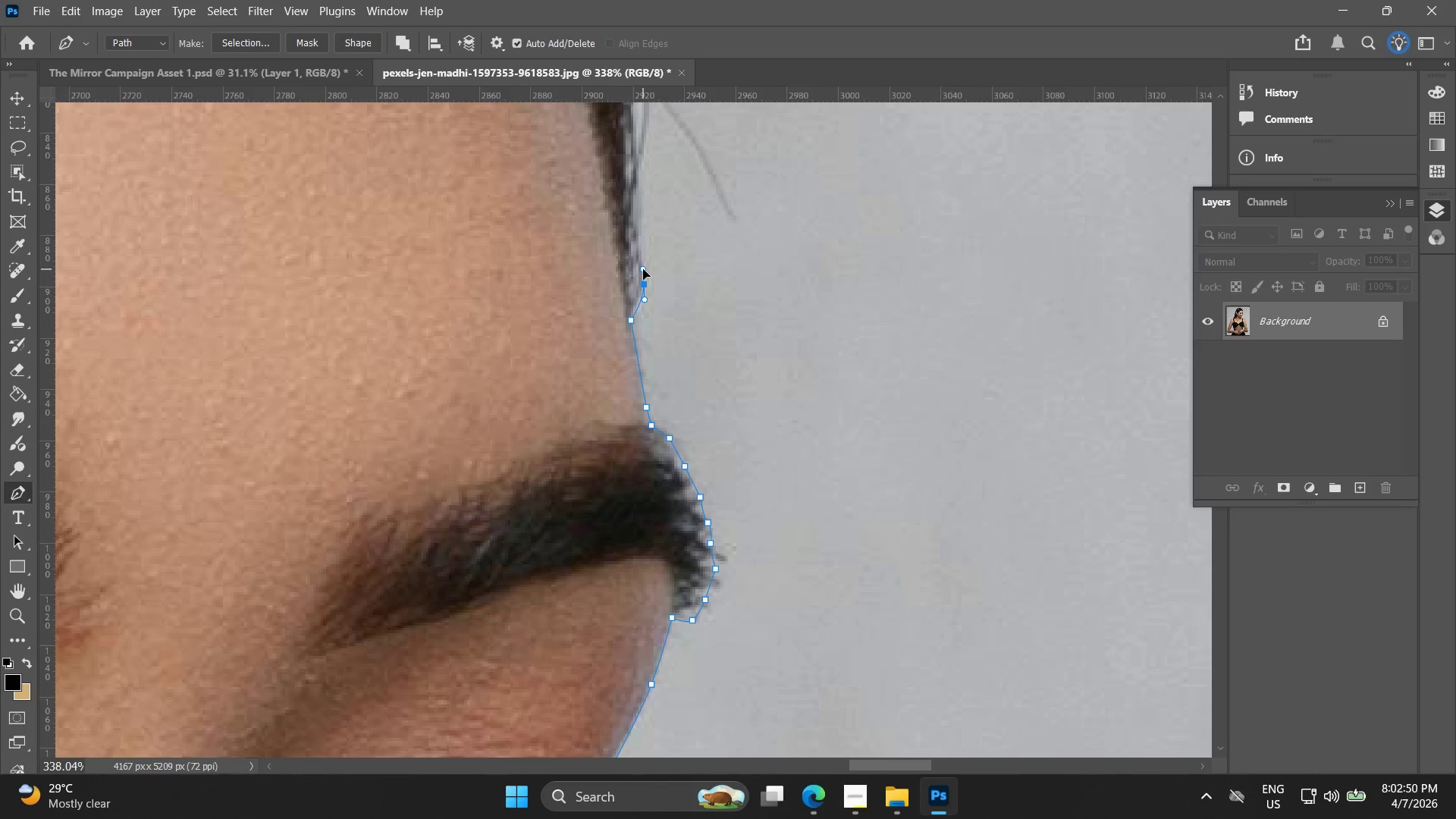 
hold_key(key=Space, duration=0.61)
 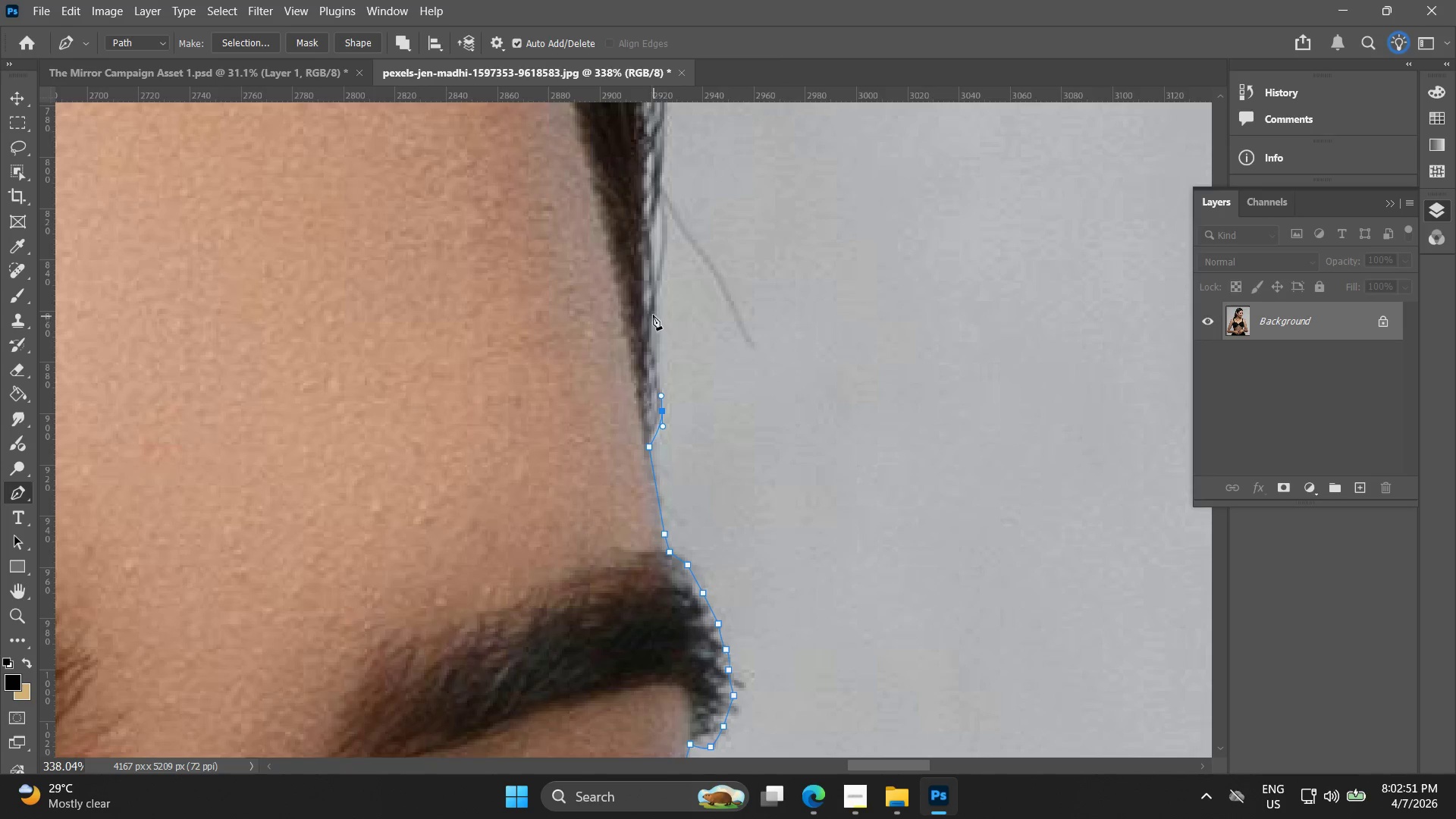 
left_click_drag(start_coordinate=[642, 266], to_coordinate=[660, 393])
 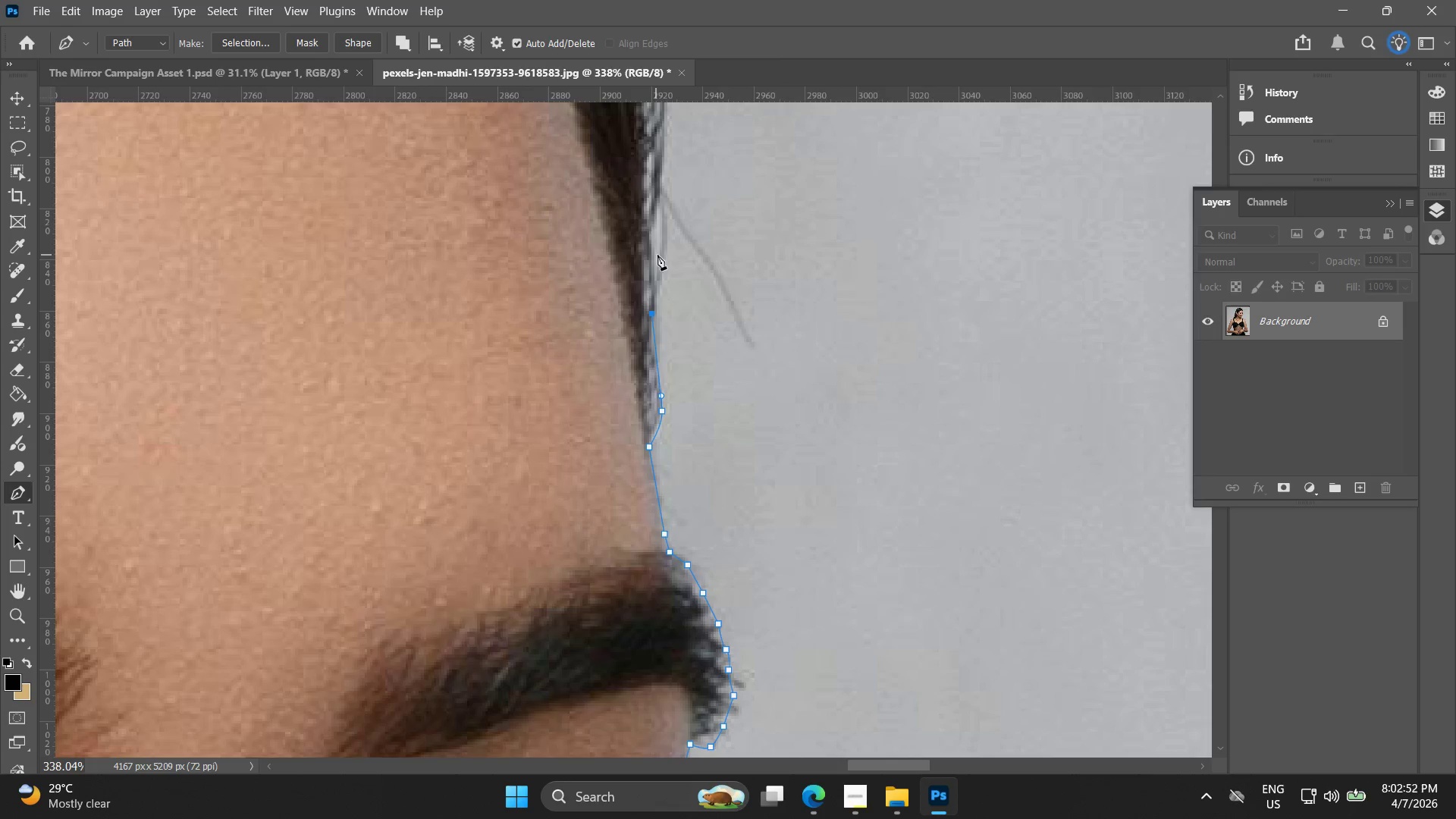 
left_click_drag(start_coordinate=[657, 245], to_coordinate=[662, 232])
 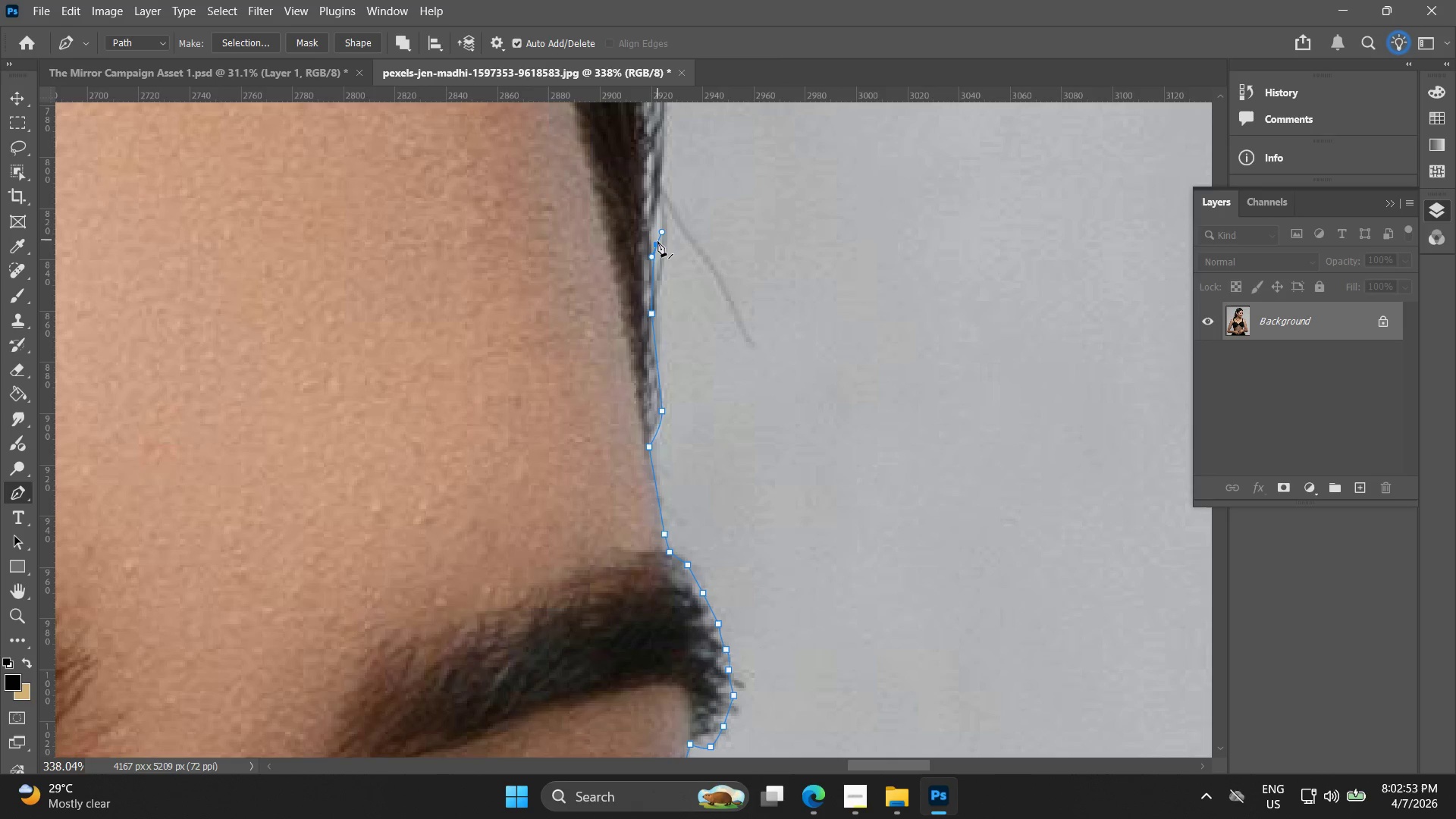 
key(Control+ControlLeft)
 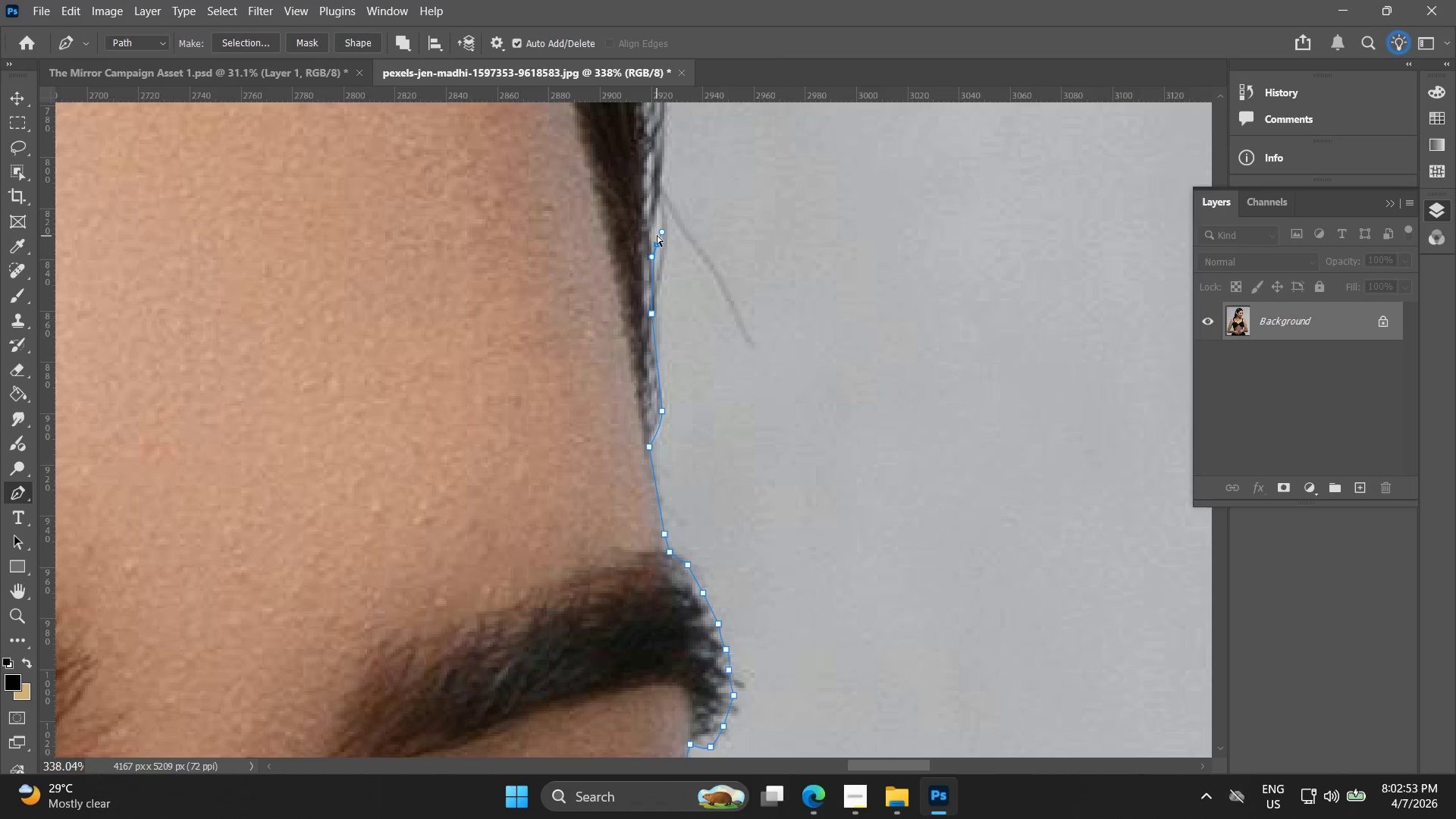 
key(Control+Z)
 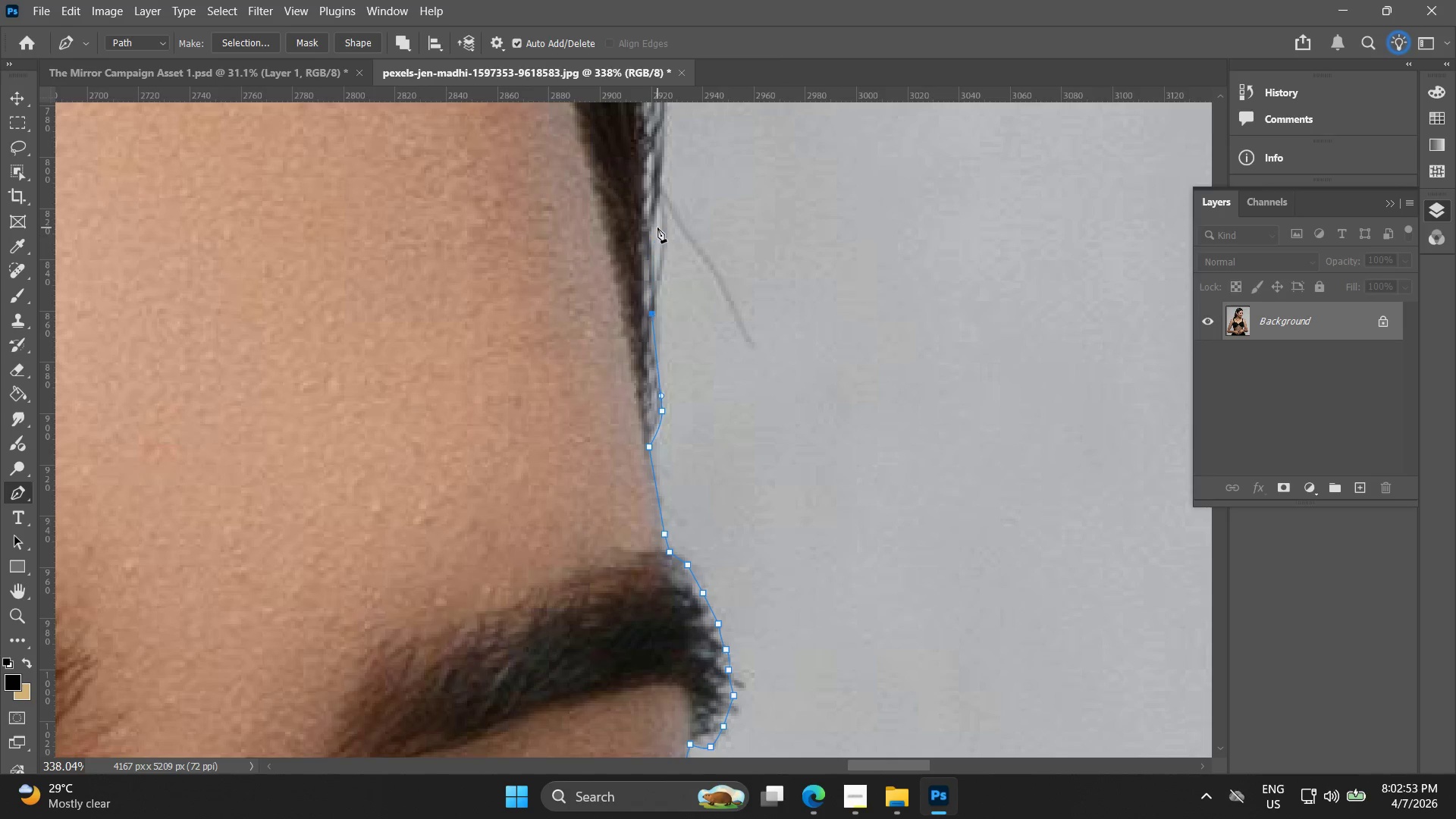 
left_click_drag(start_coordinate=[657, 228], to_coordinate=[658, 209])
 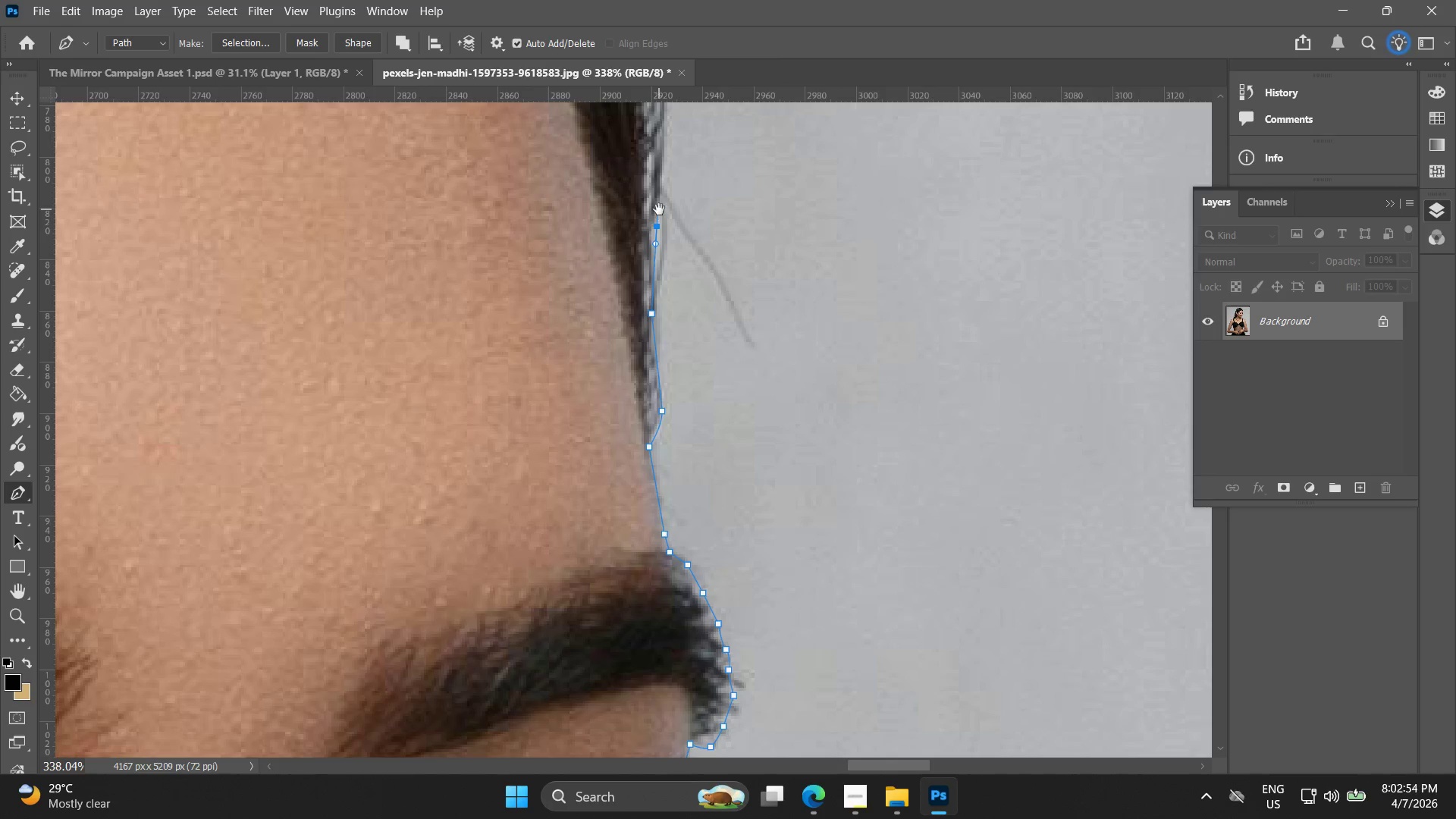 
hold_key(key=Space, duration=0.48)
 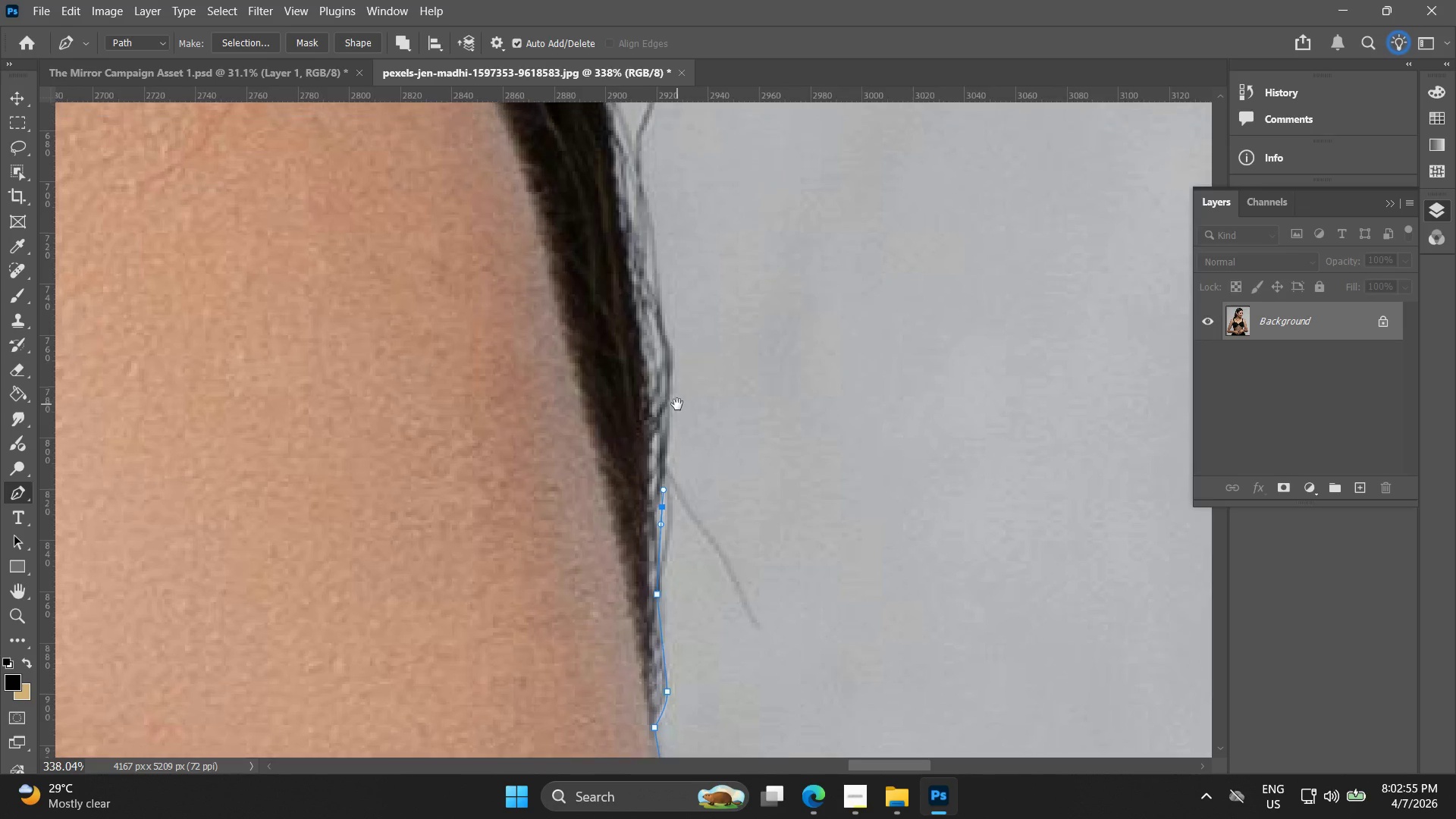 
left_click_drag(start_coordinate=[654, 226], to_coordinate=[651, 397])
 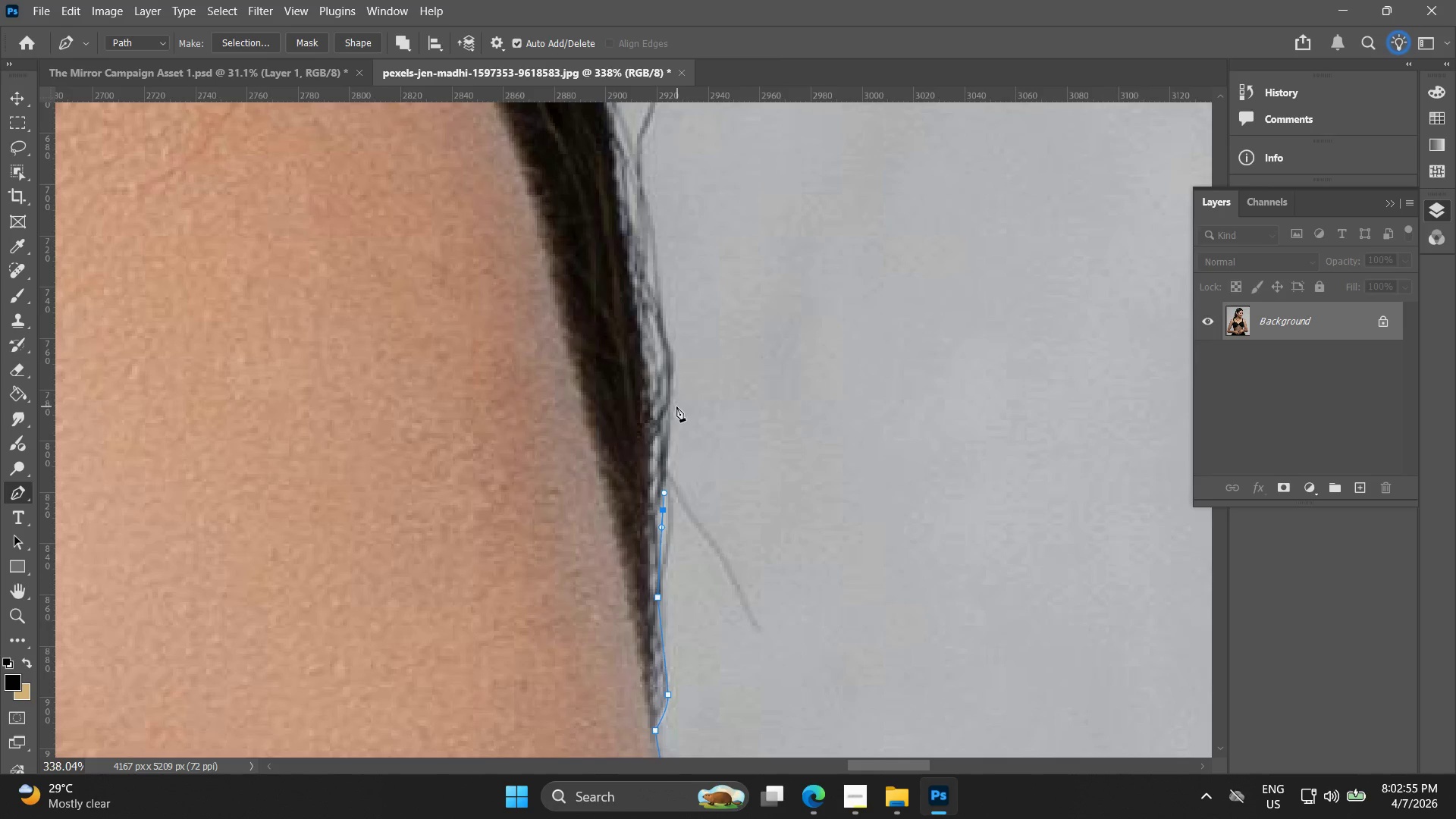 
left_click_drag(start_coordinate=[672, 396], to_coordinate=[674, 381])
 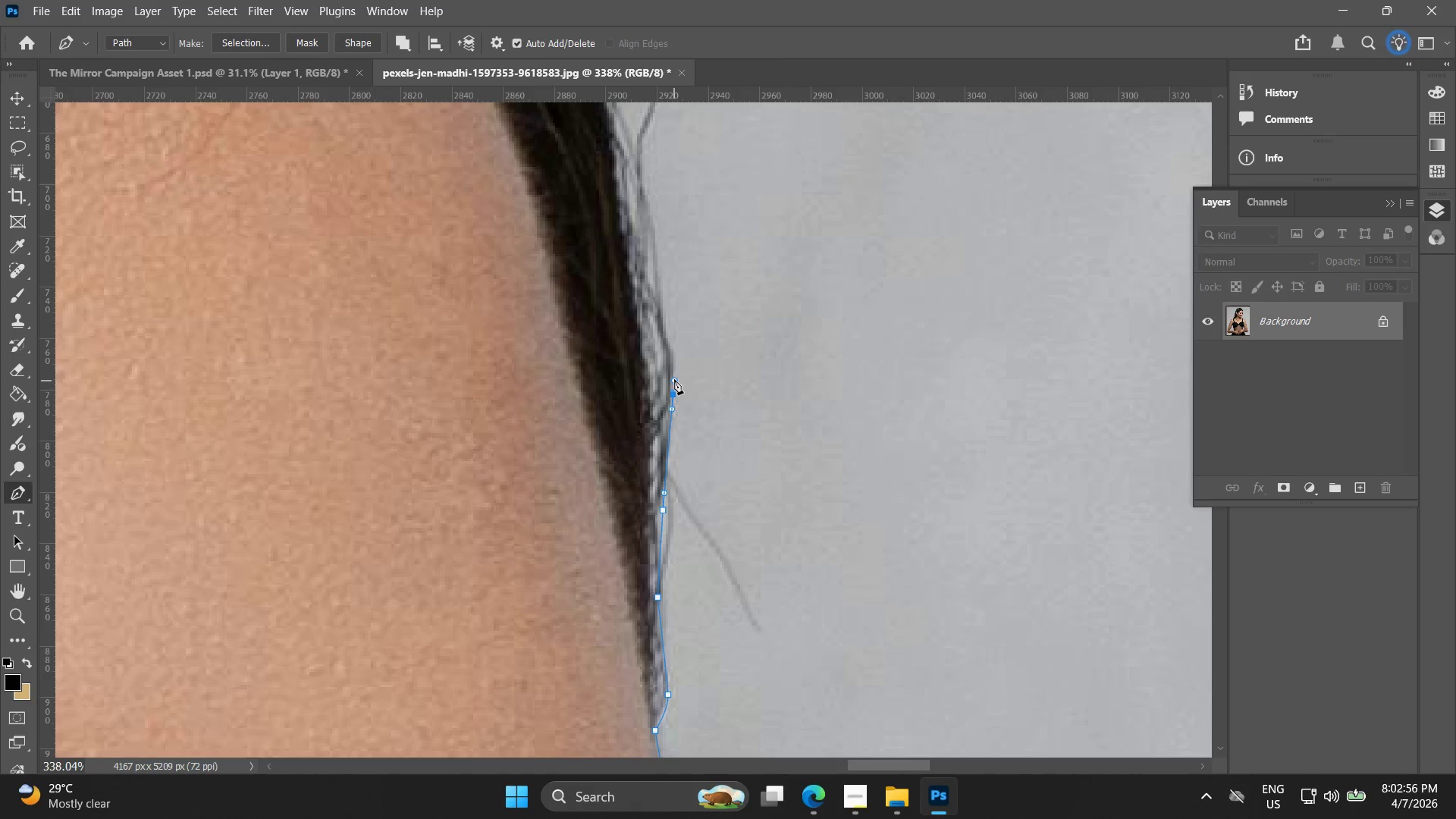 
hold_key(key=Space, duration=0.45)
 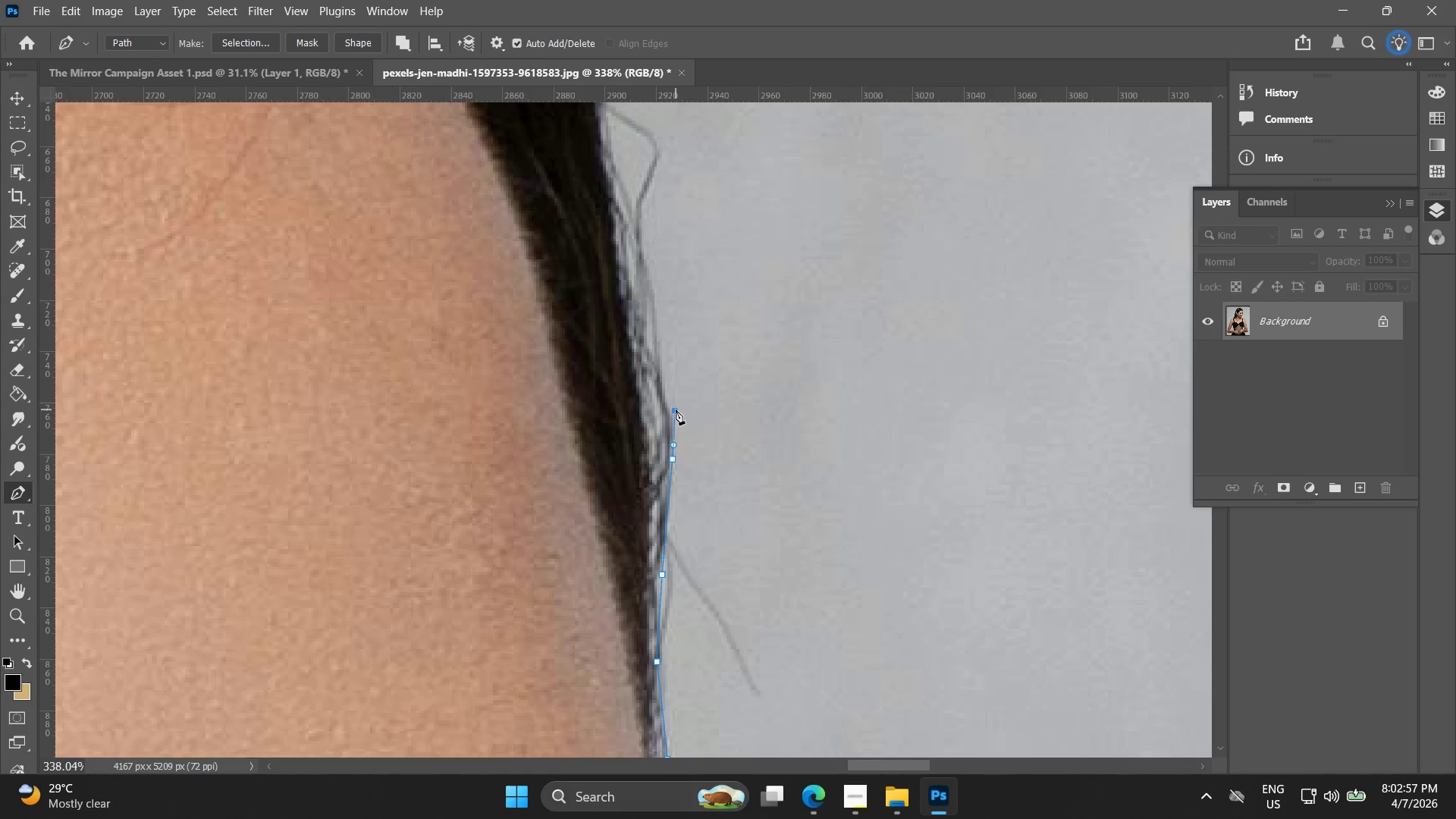 
left_click_drag(start_coordinate=[675, 375], to_coordinate=[674, 440])
 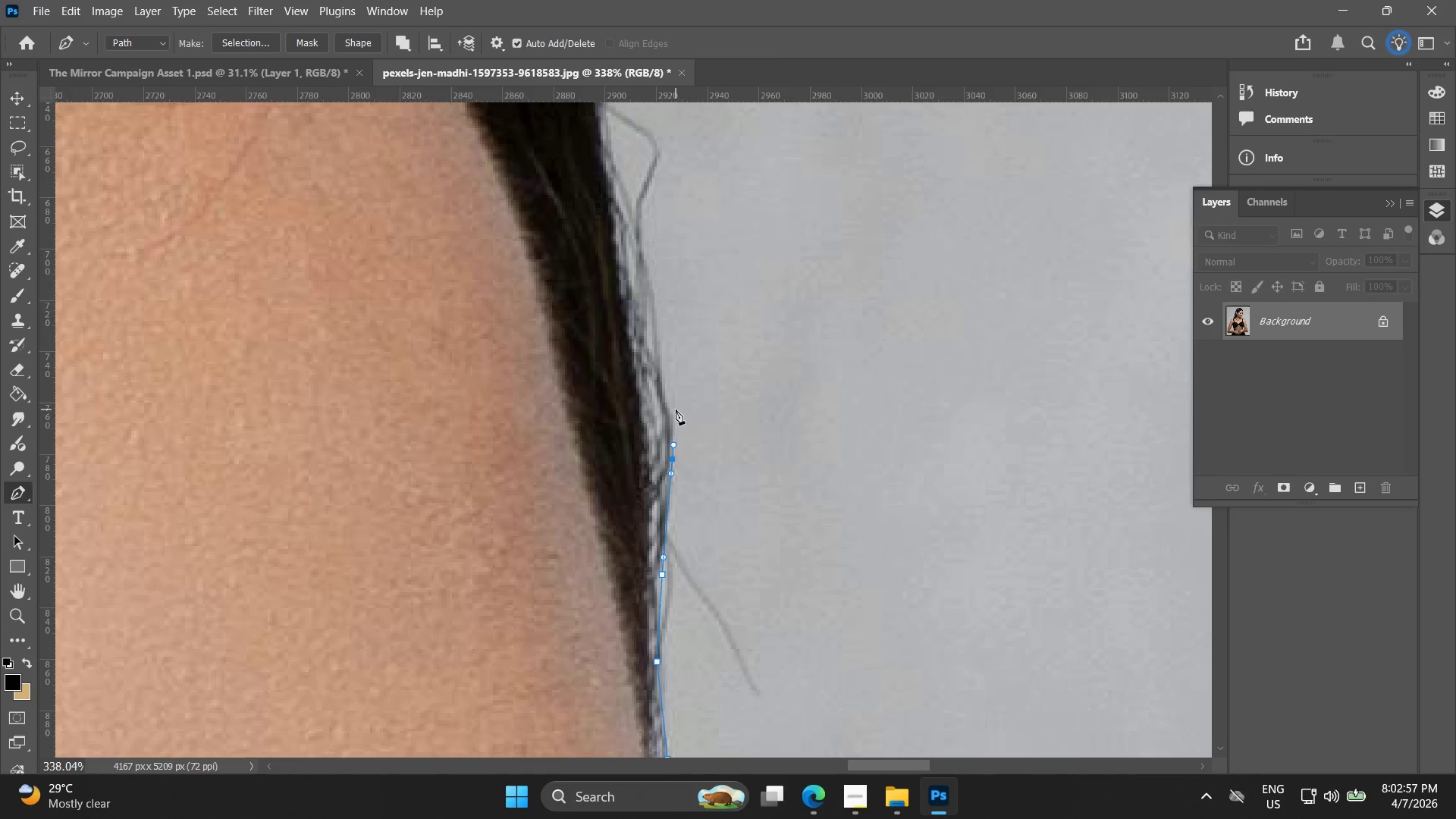 
left_click_drag(start_coordinate=[676, 410], to_coordinate=[671, 406])
 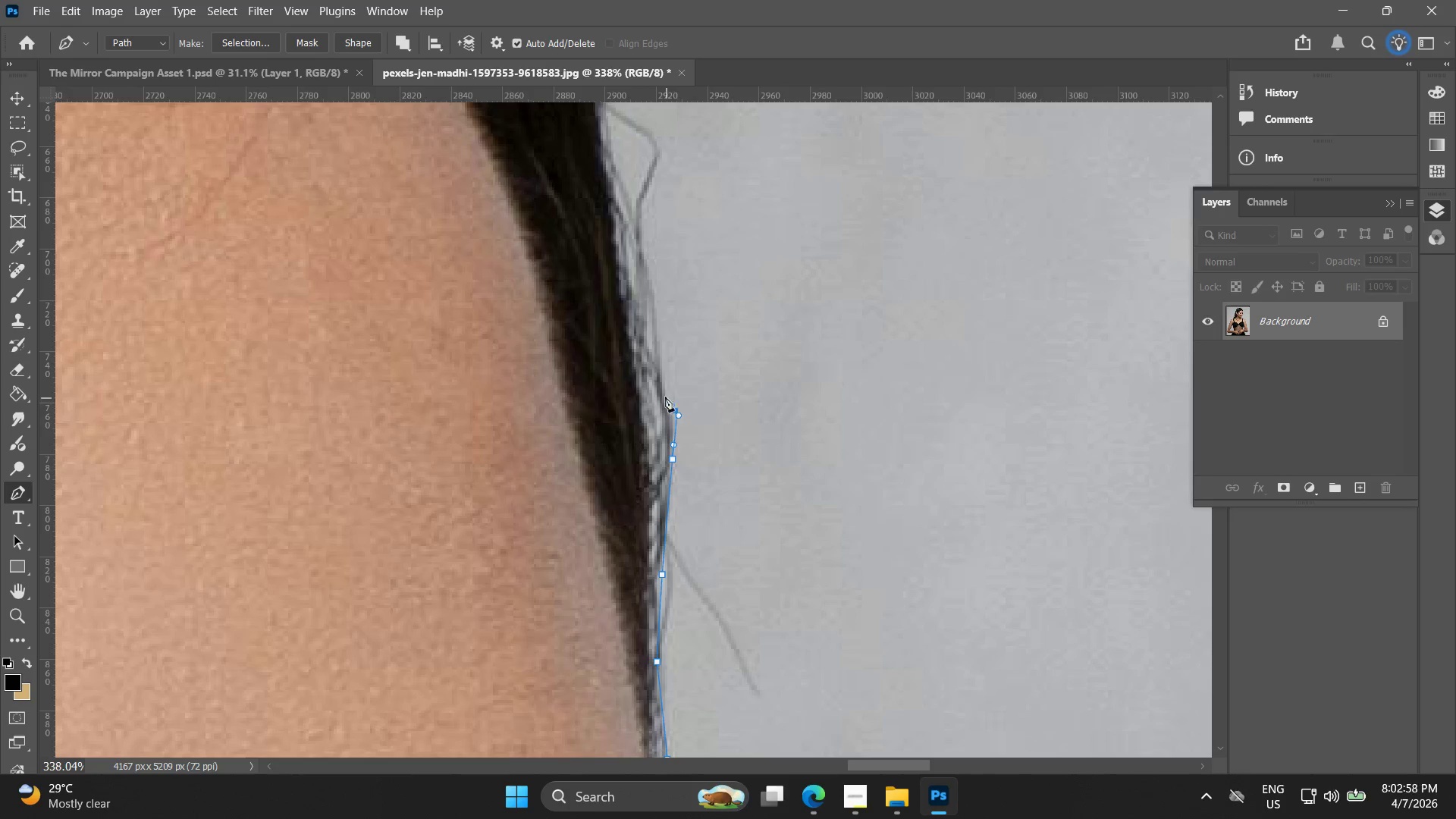 
key(Control+ControlLeft)
 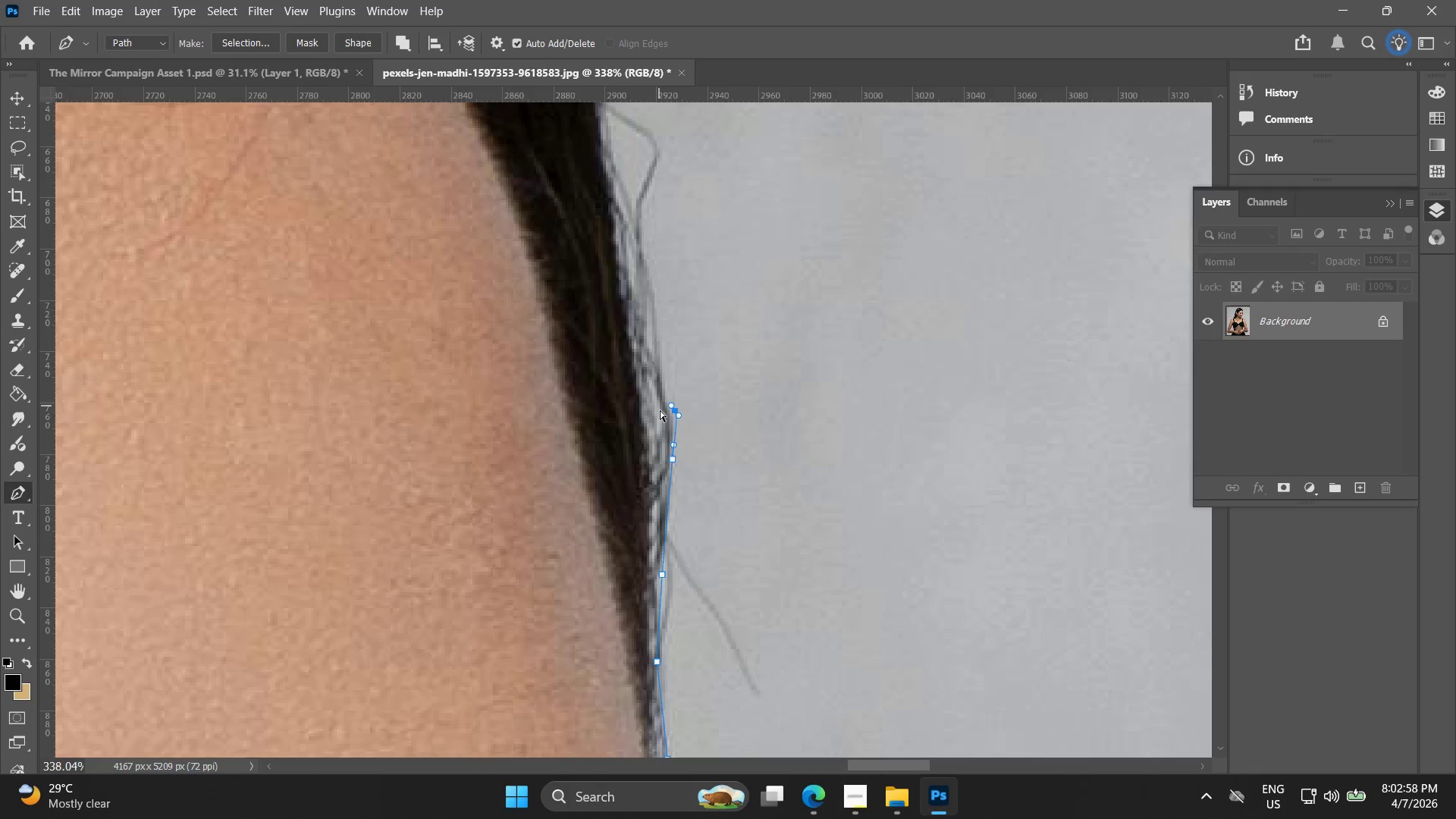 
key(Control+Z)
 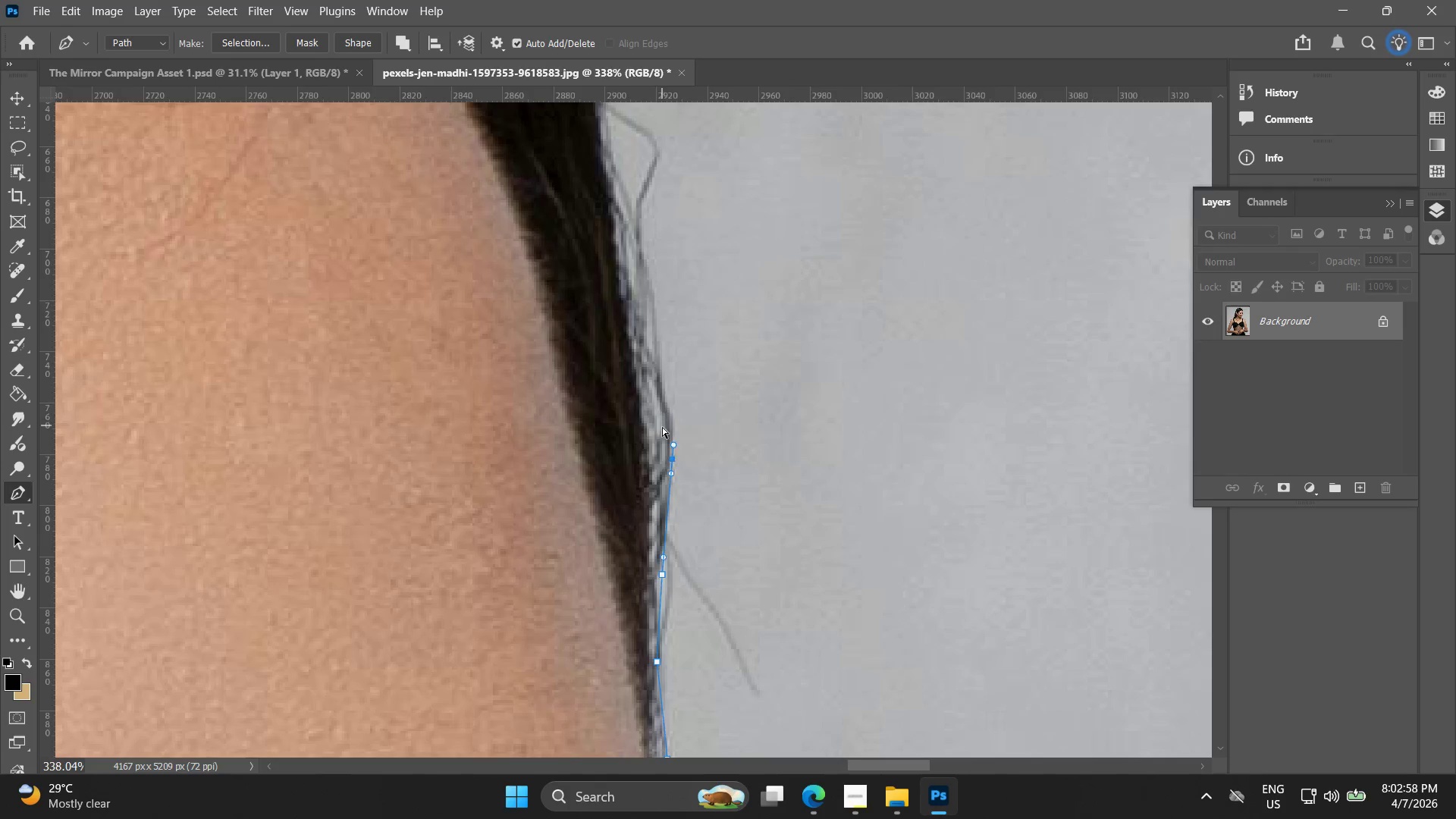 
key(Control+Z)
 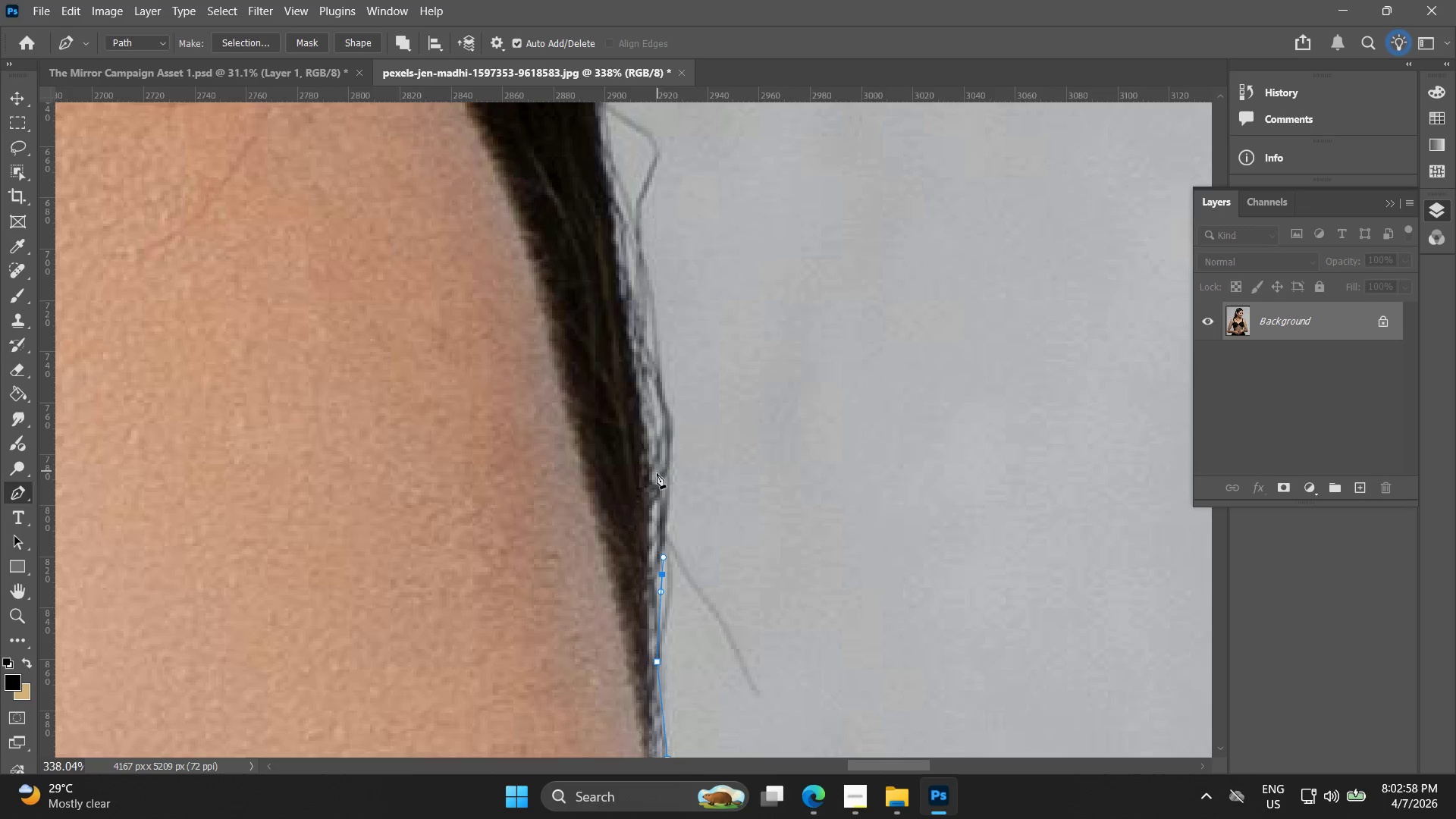 
key(Control+ControlLeft)
 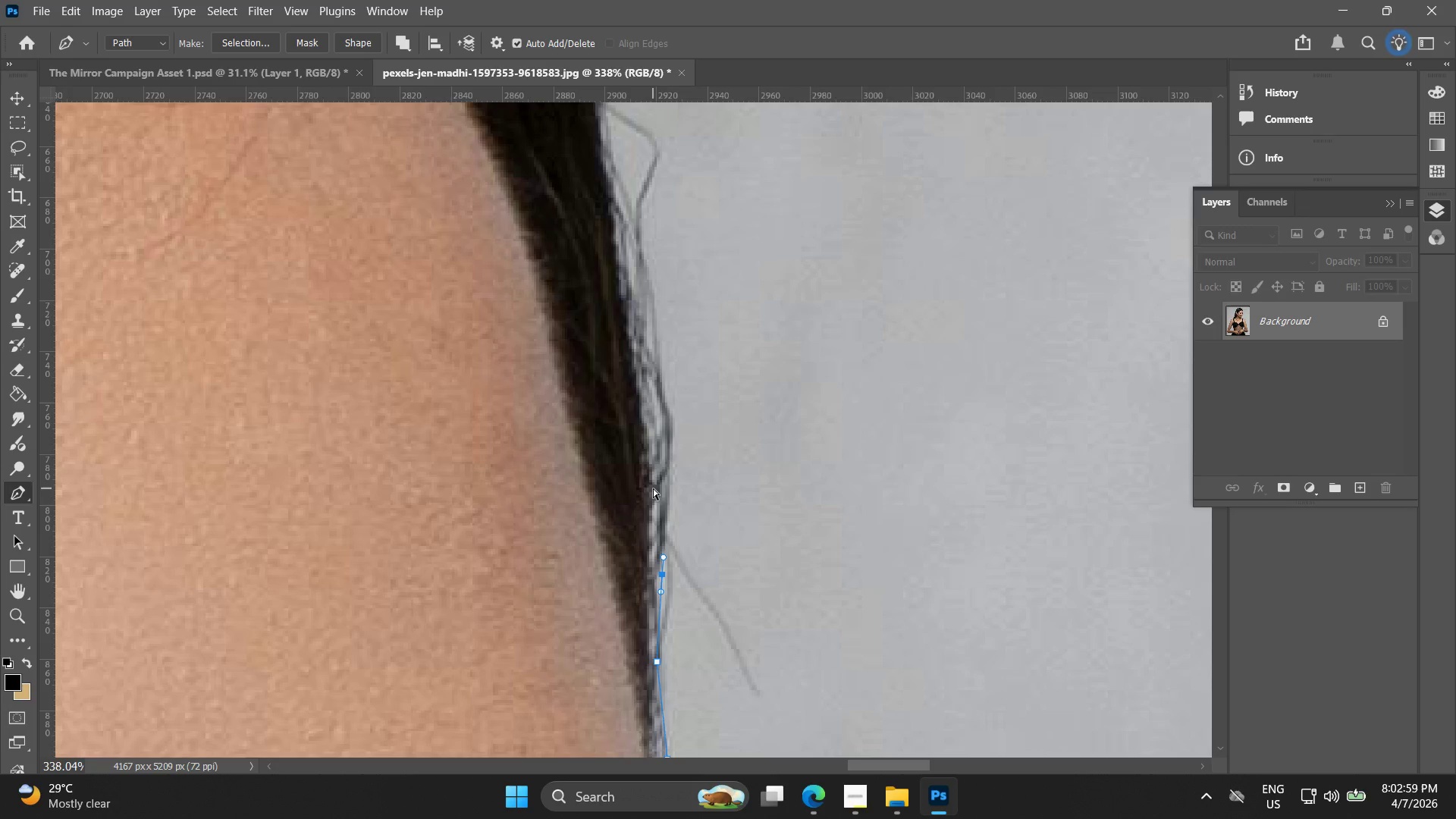 
key(Control+Z)
 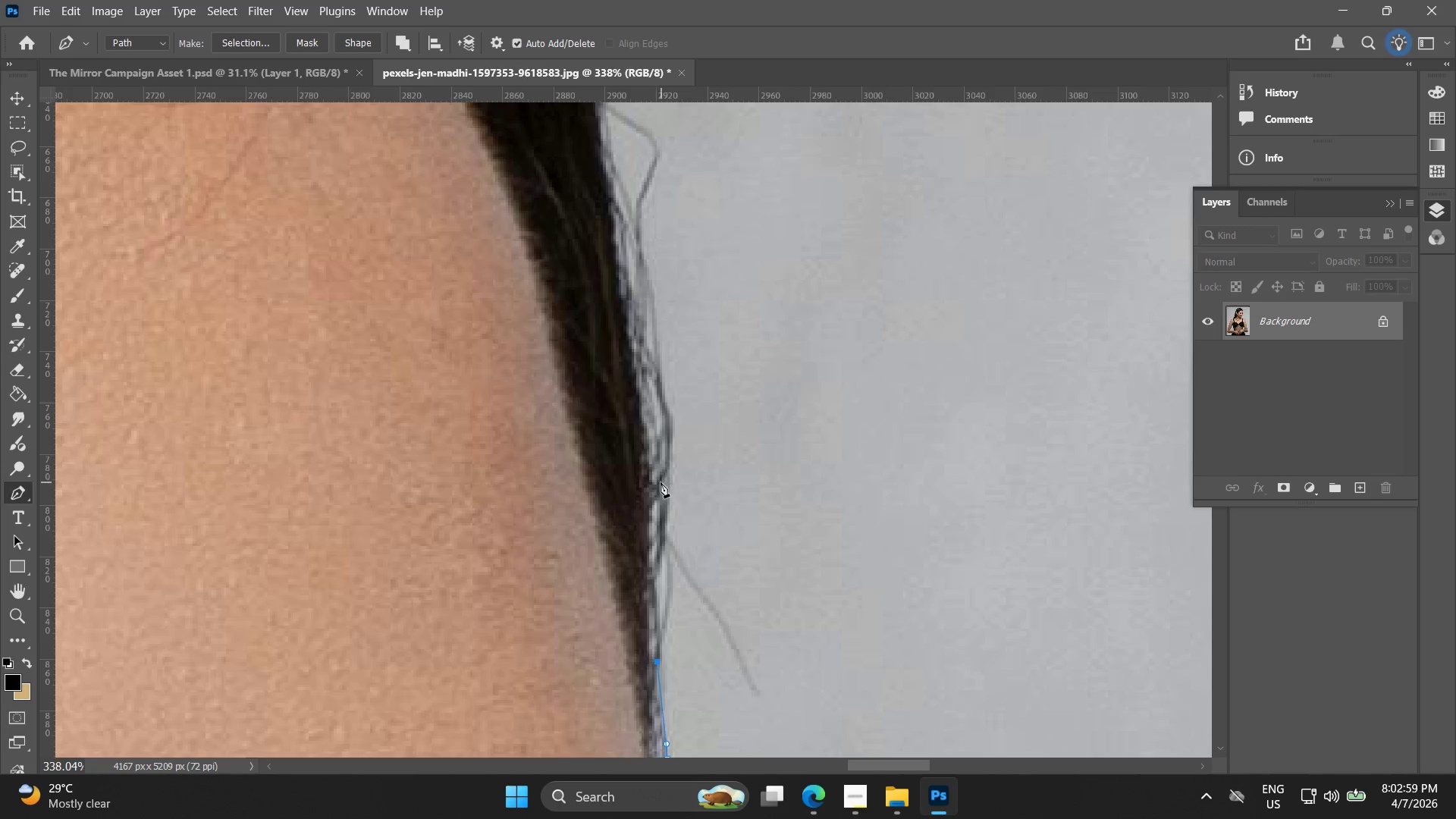 
left_click_drag(start_coordinate=[653, 480], to_coordinate=[650, 415])
 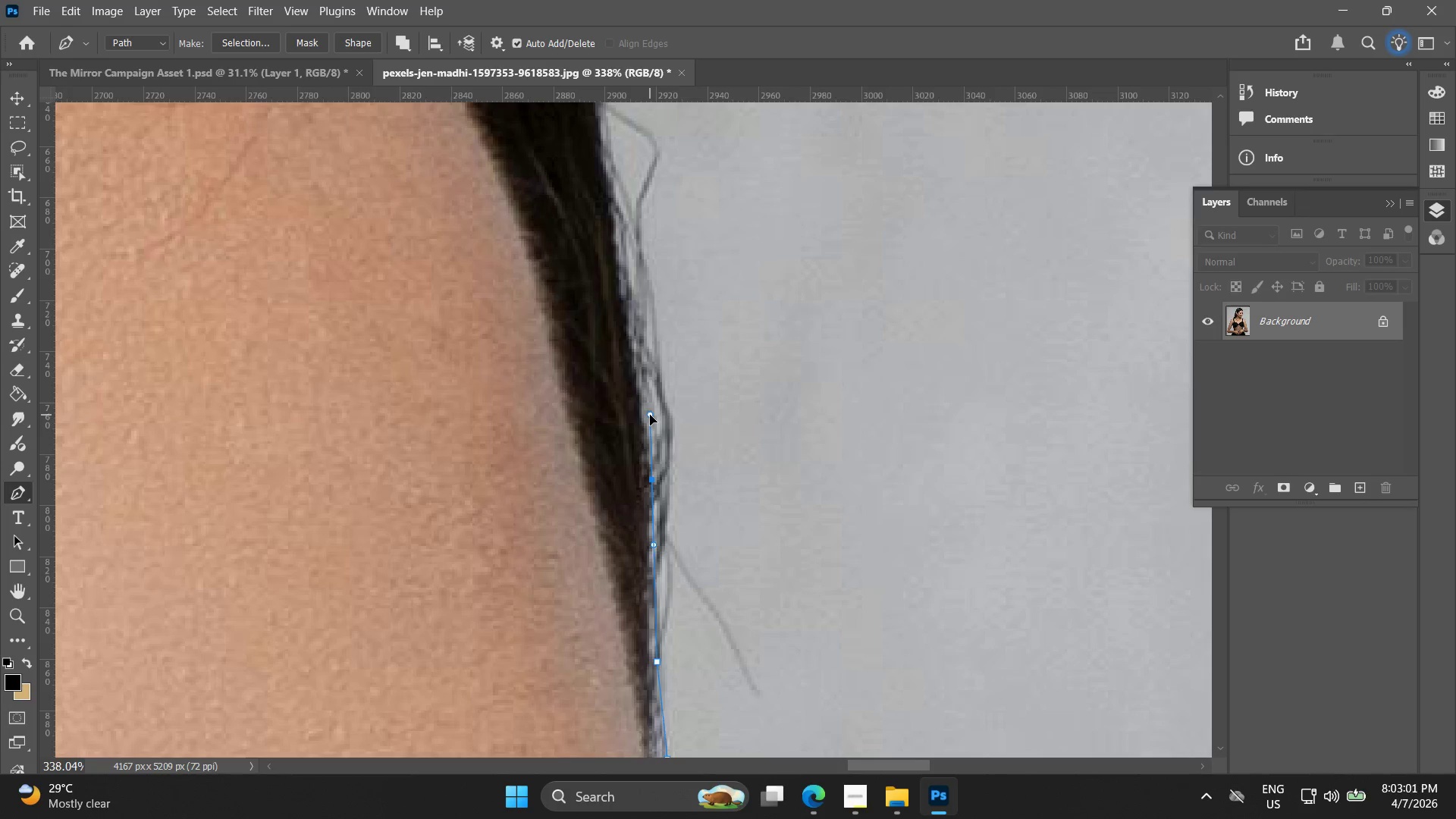 
hold_key(key=Space, duration=0.58)
 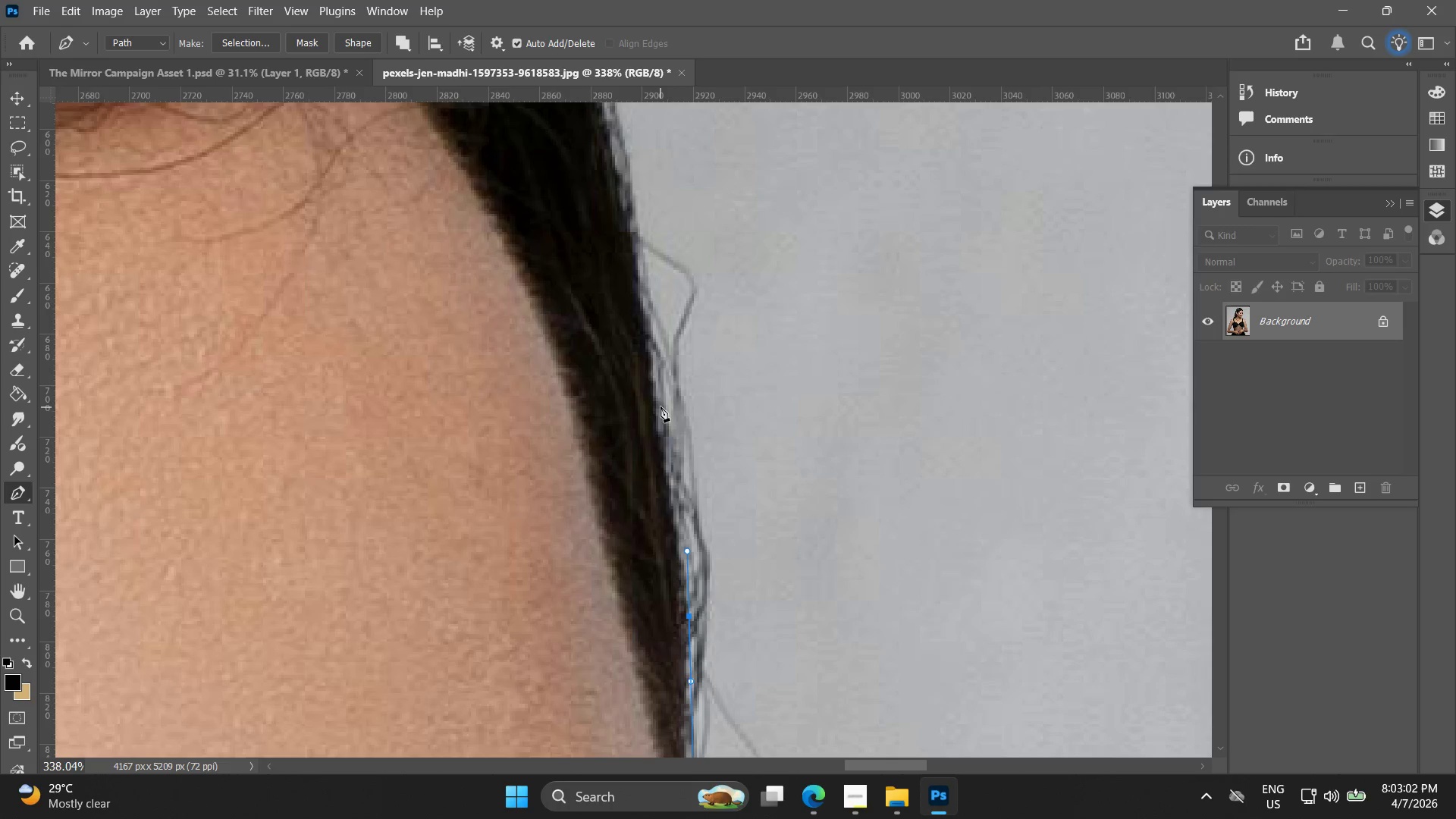 
left_click_drag(start_coordinate=[652, 406], to_coordinate=[689, 543])
 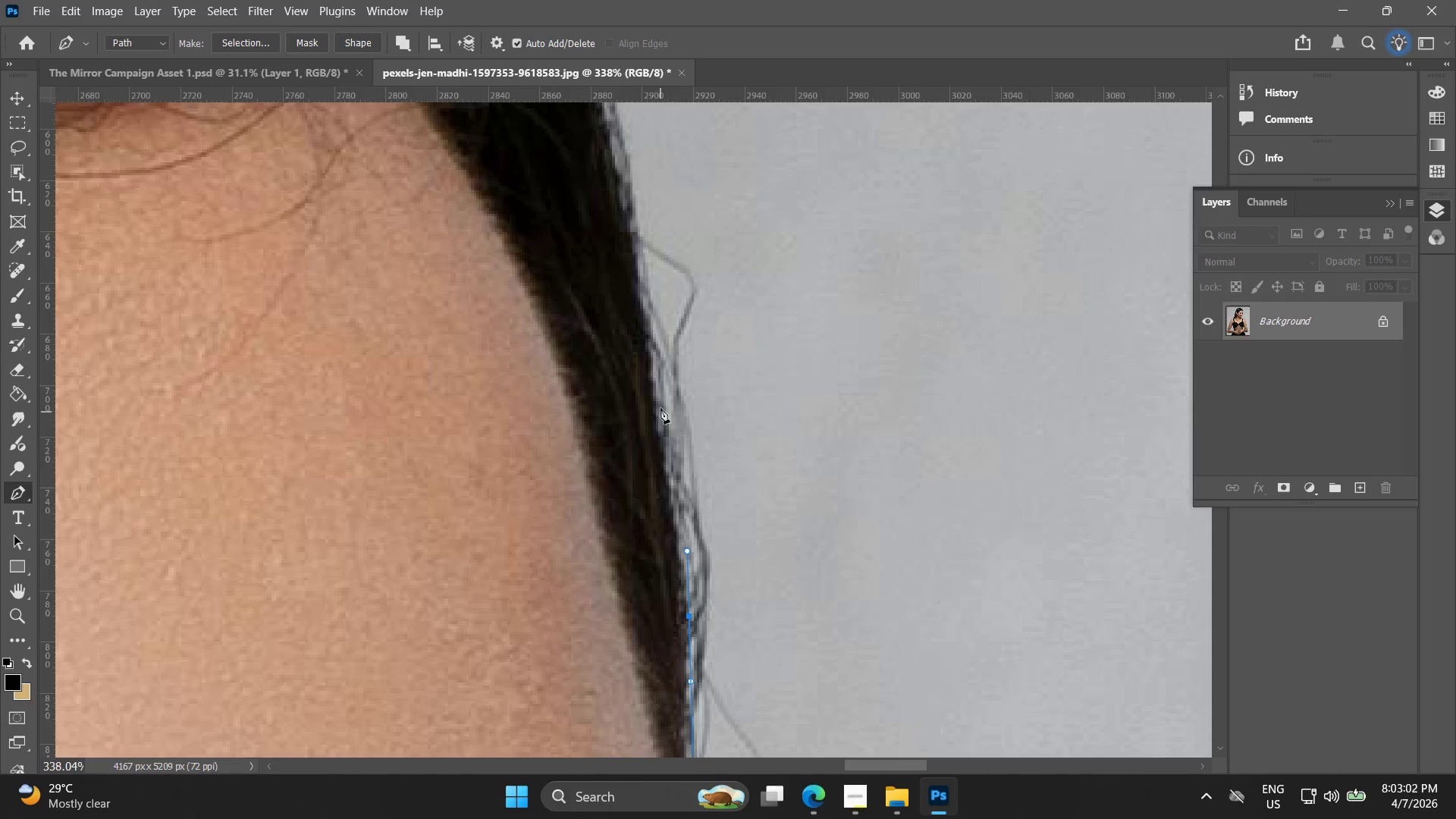 
left_click_drag(start_coordinate=[661, 406], to_coordinate=[660, 383])
 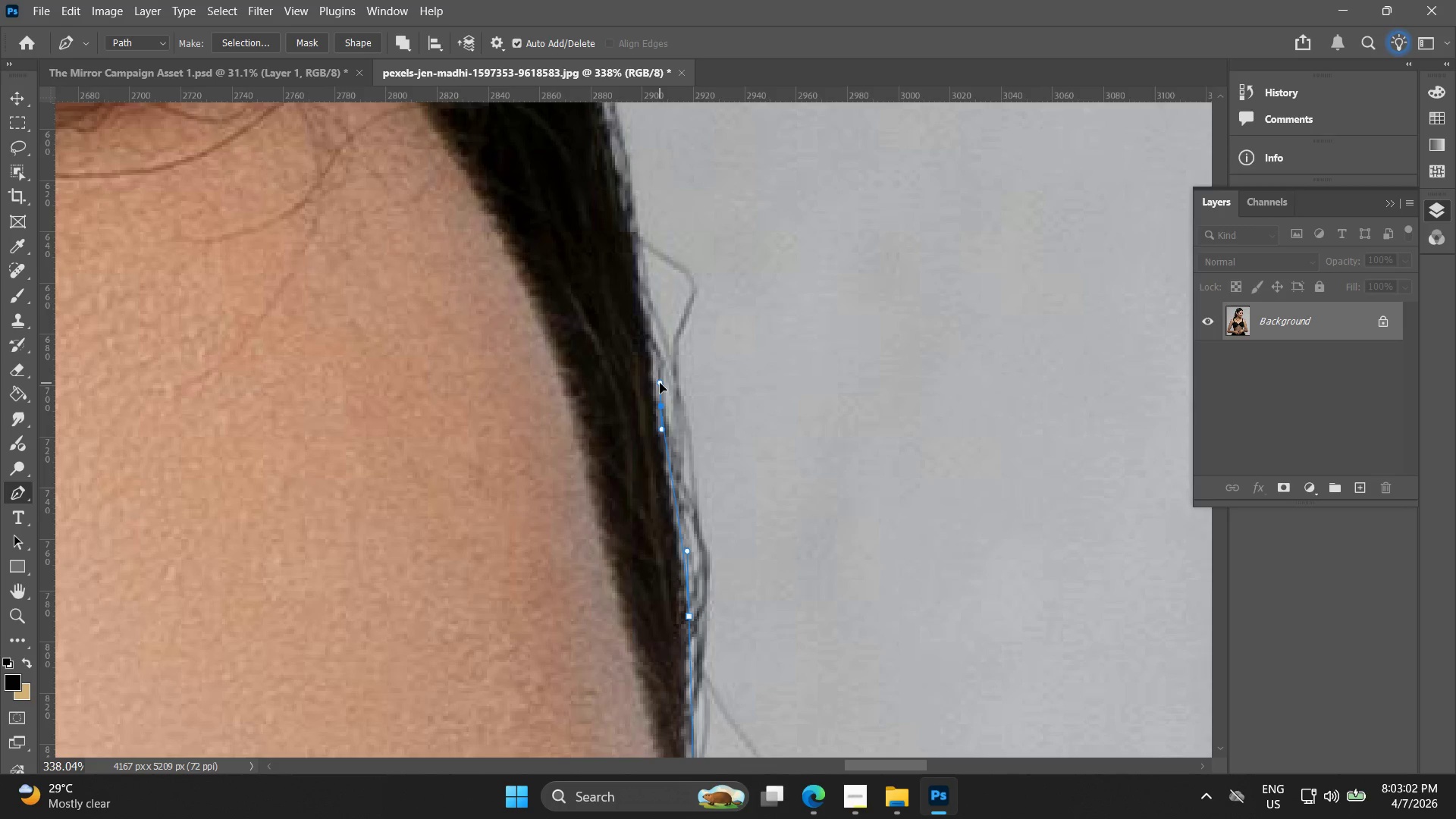 
hold_key(key=Space, duration=0.5)
 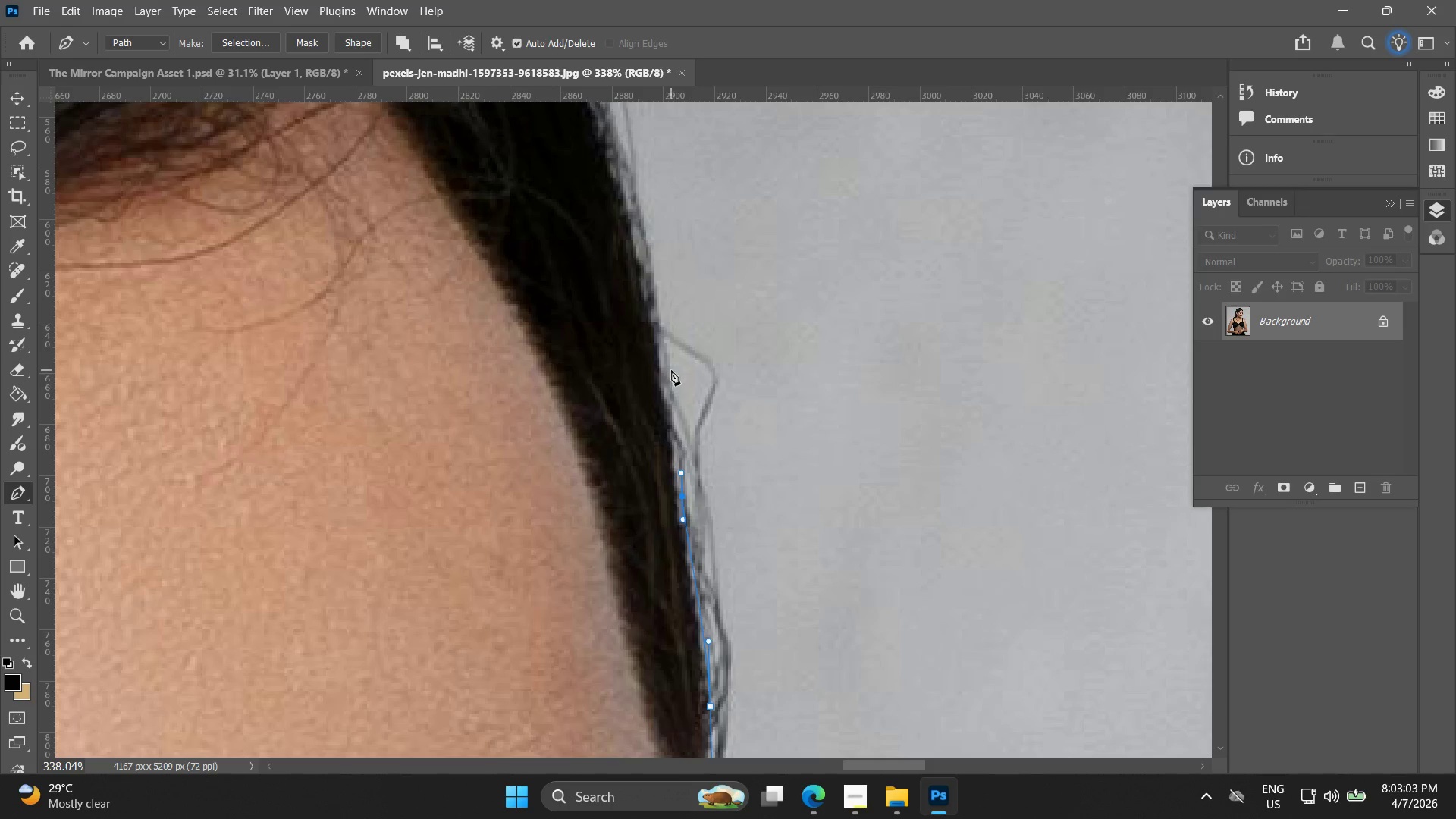 
left_click_drag(start_coordinate=[664, 394], to_coordinate=[685, 484])
 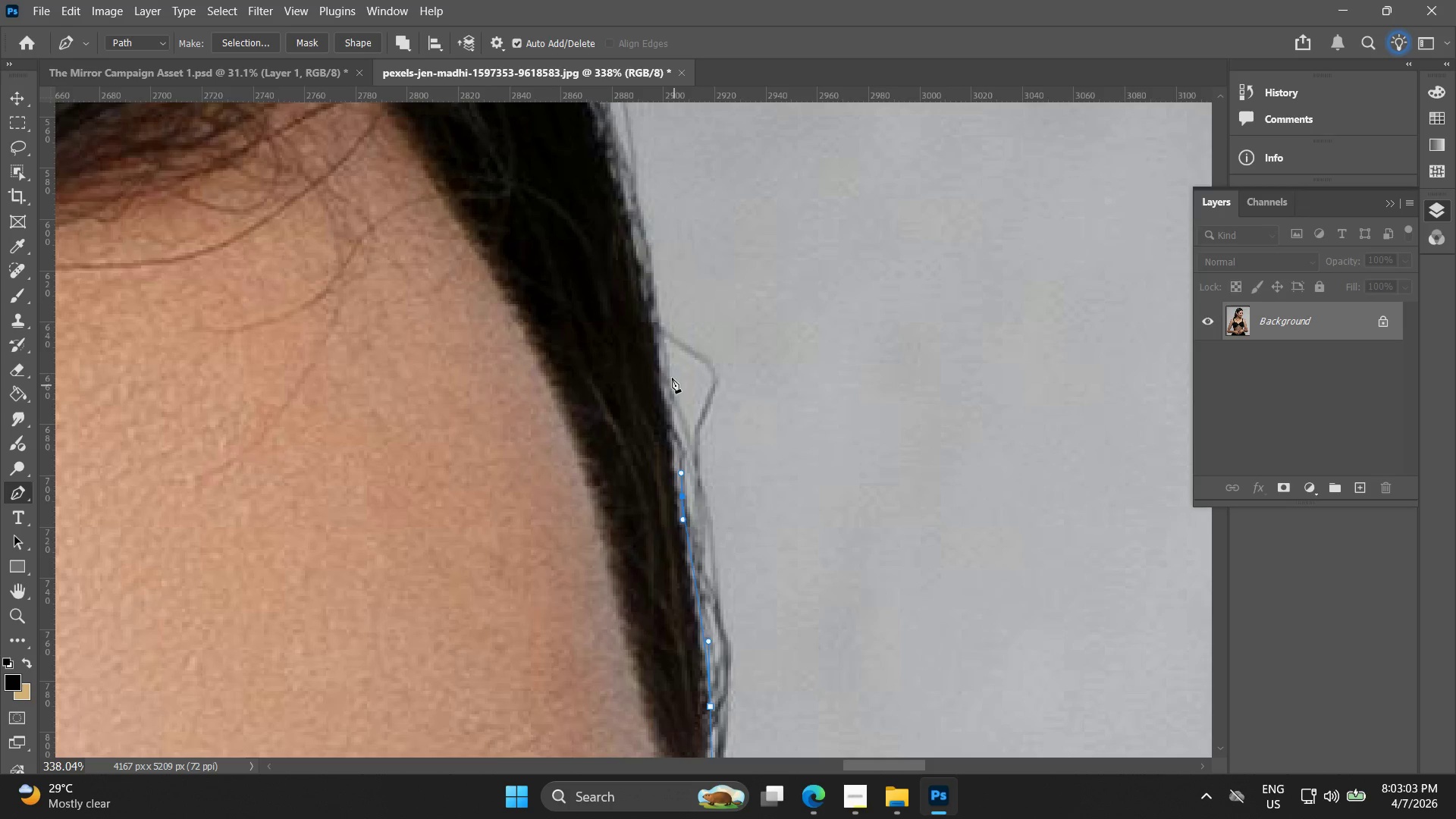 
left_click_drag(start_coordinate=[671, 370], to_coordinate=[664, 340])
 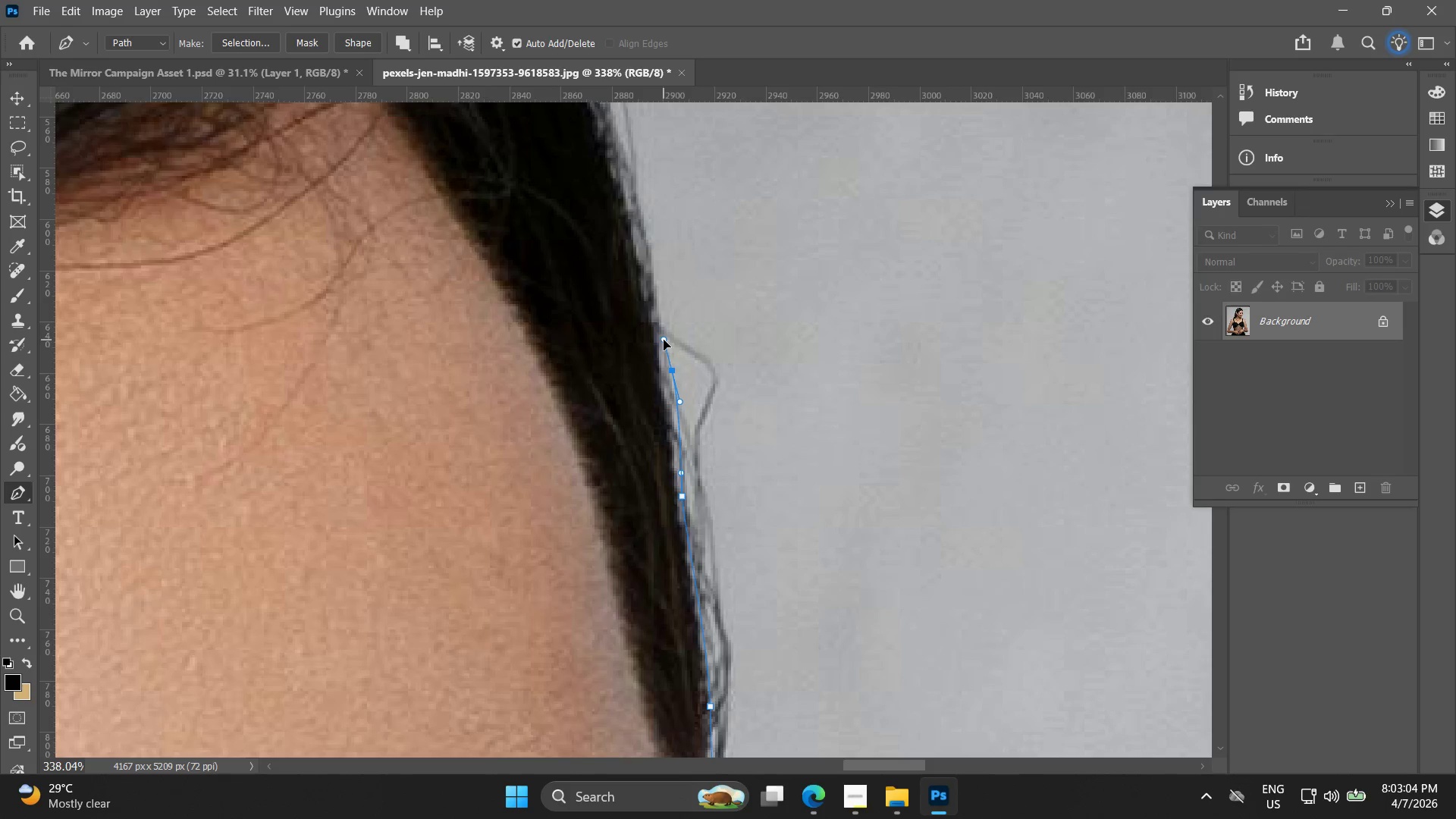 
hold_key(key=Space, duration=0.48)
 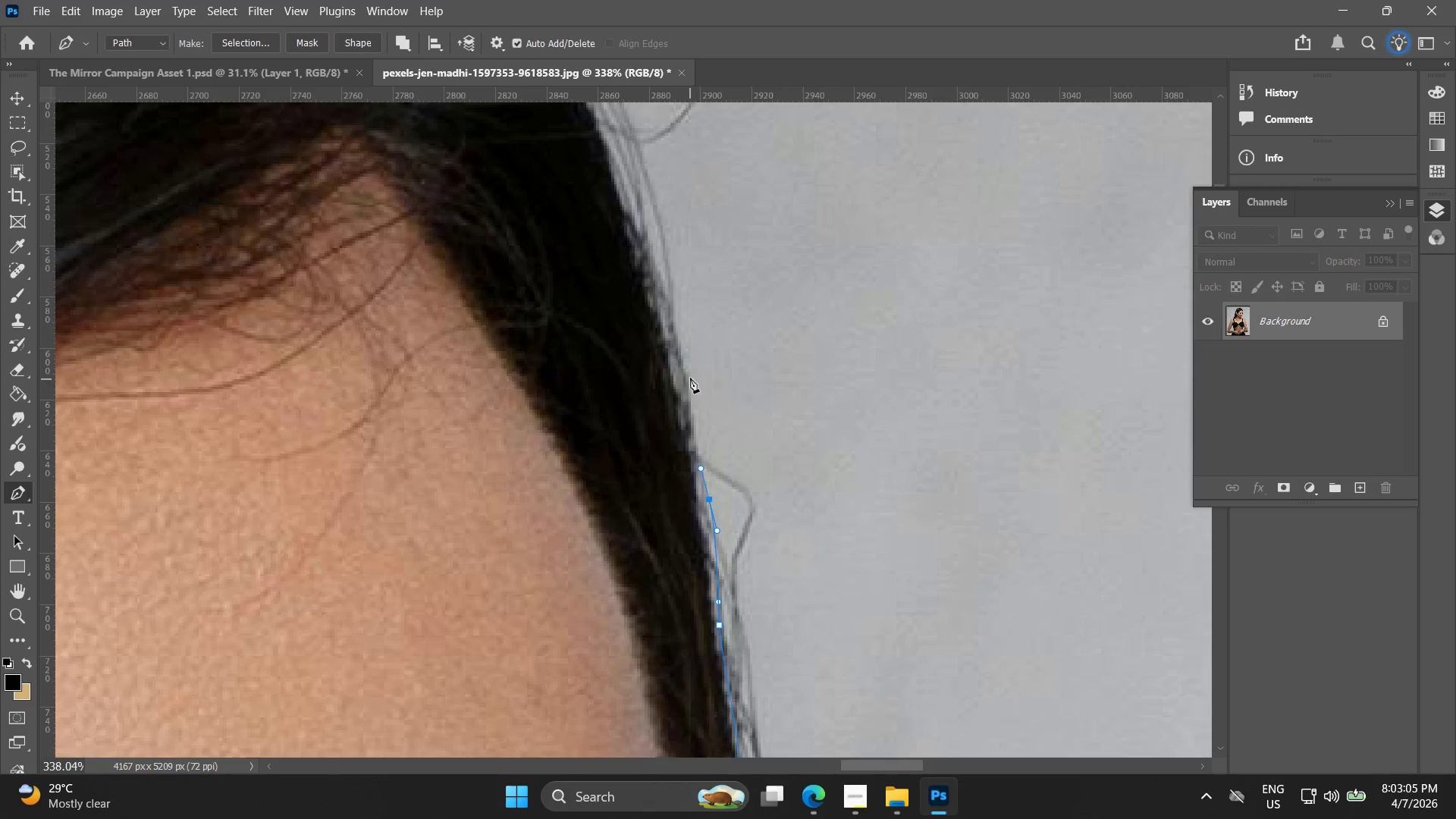 
left_click_drag(start_coordinate=[663, 345], to_coordinate=[700, 474])
 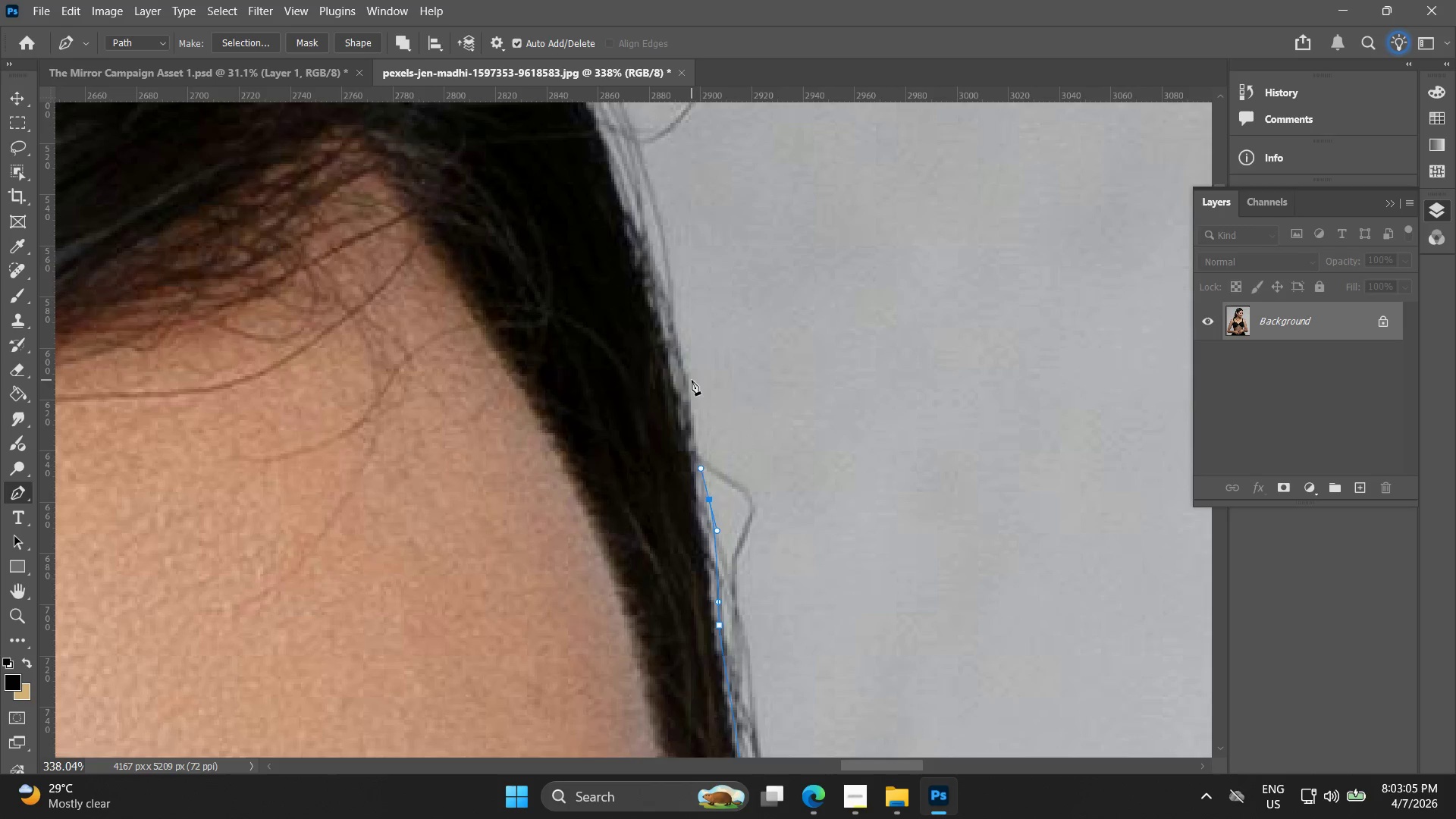 
left_click_drag(start_coordinate=[682, 372], to_coordinate=[663, 325])
 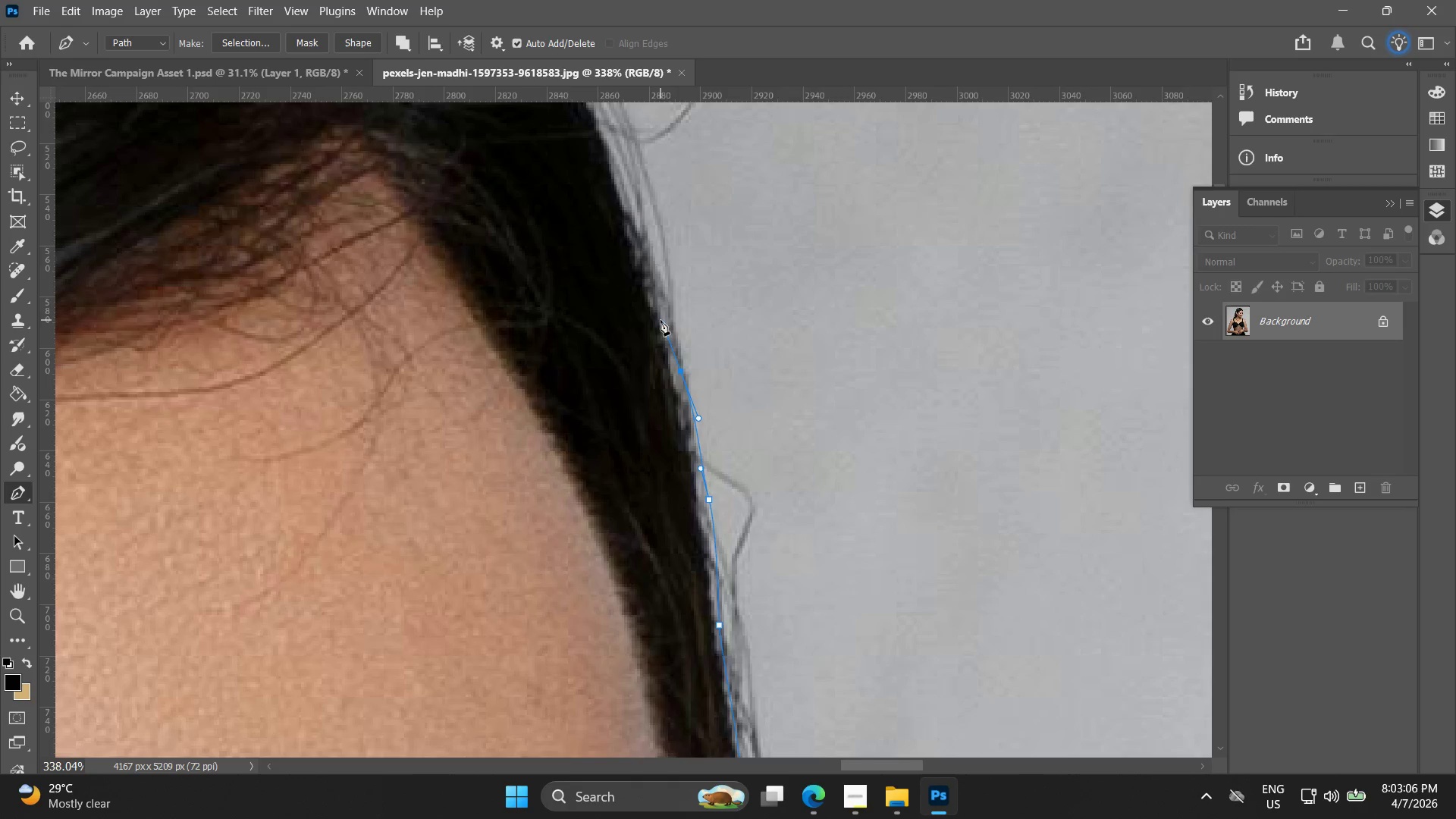 
hold_key(key=Space, duration=0.58)
 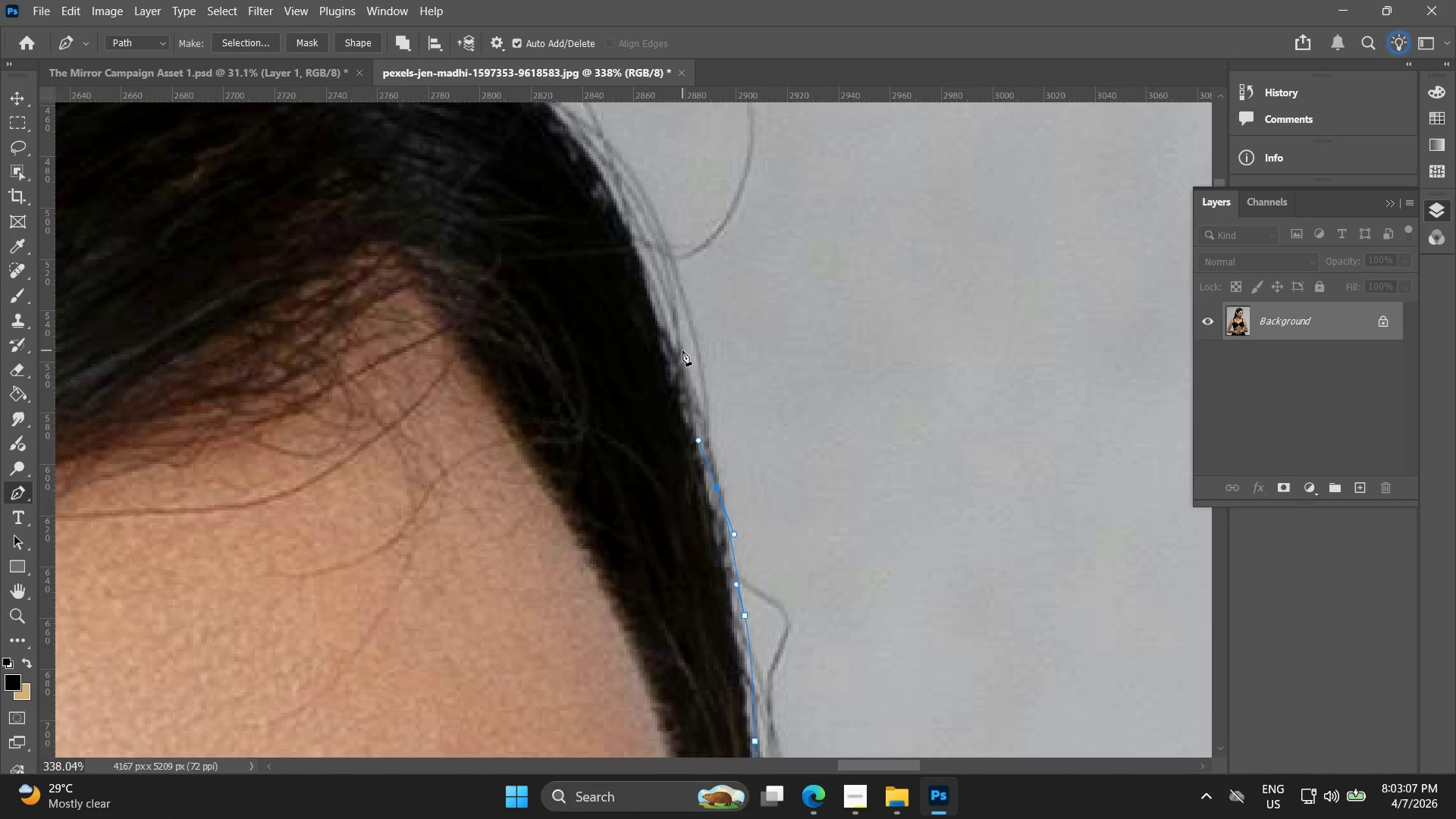 
left_click_drag(start_coordinate=[657, 336], to_coordinate=[692, 452])
 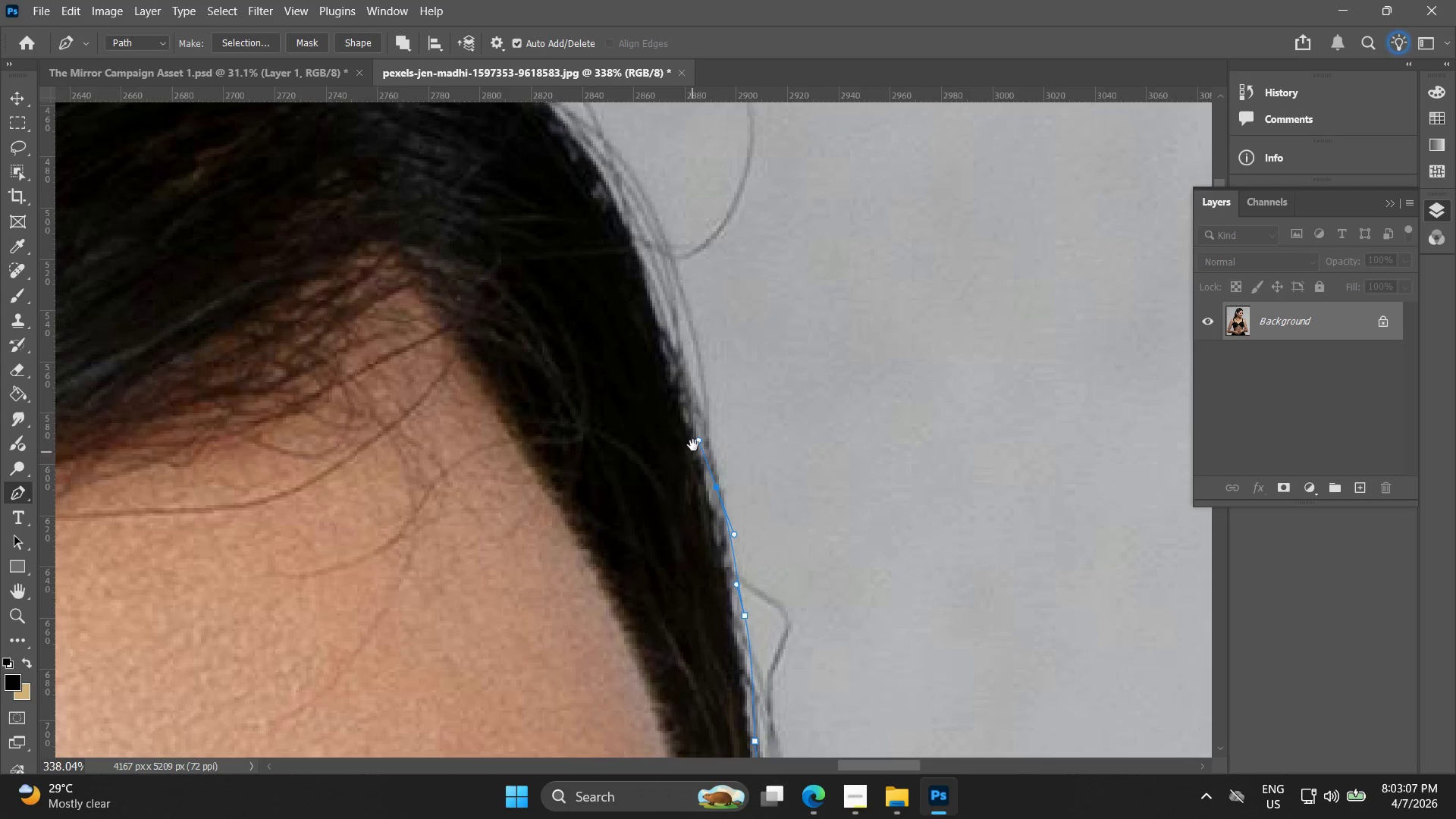 
hold_key(key=Space, duration=1.91)
 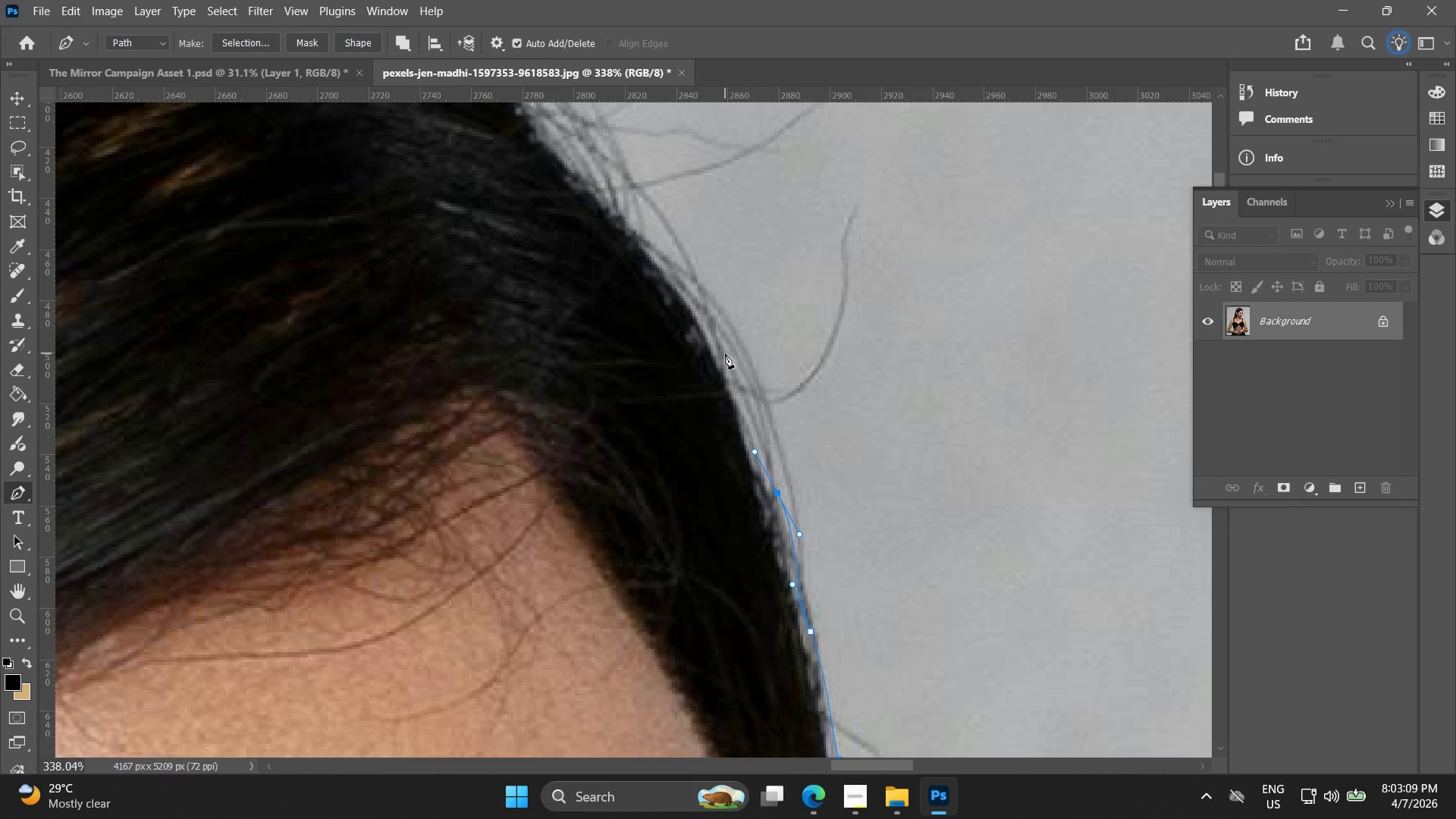 
left_click_drag(start_coordinate=[682, 350], to_coordinate=[661, 308])
 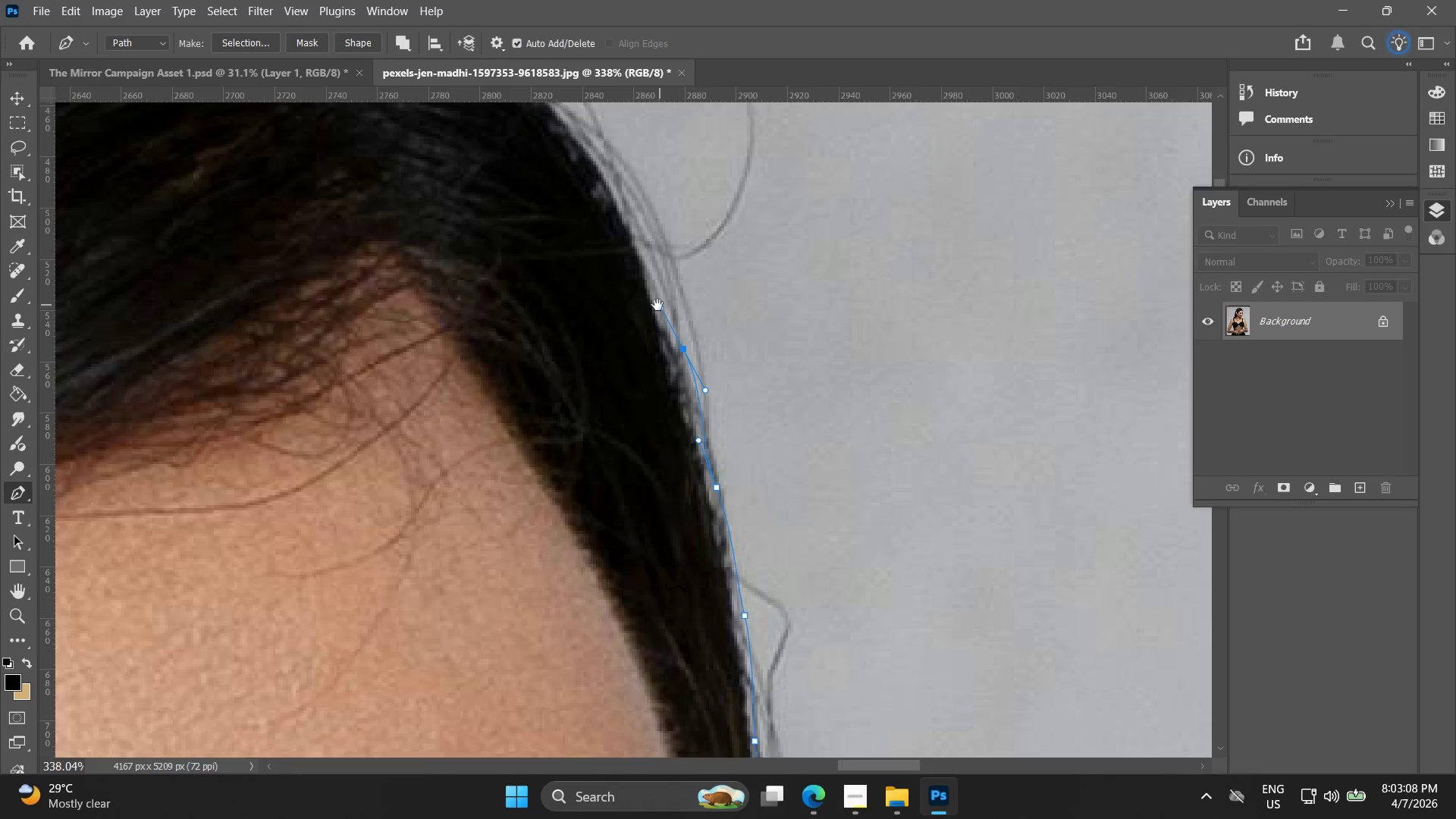 
left_click_drag(start_coordinate=[651, 315], to_coordinate=[745, 460])
 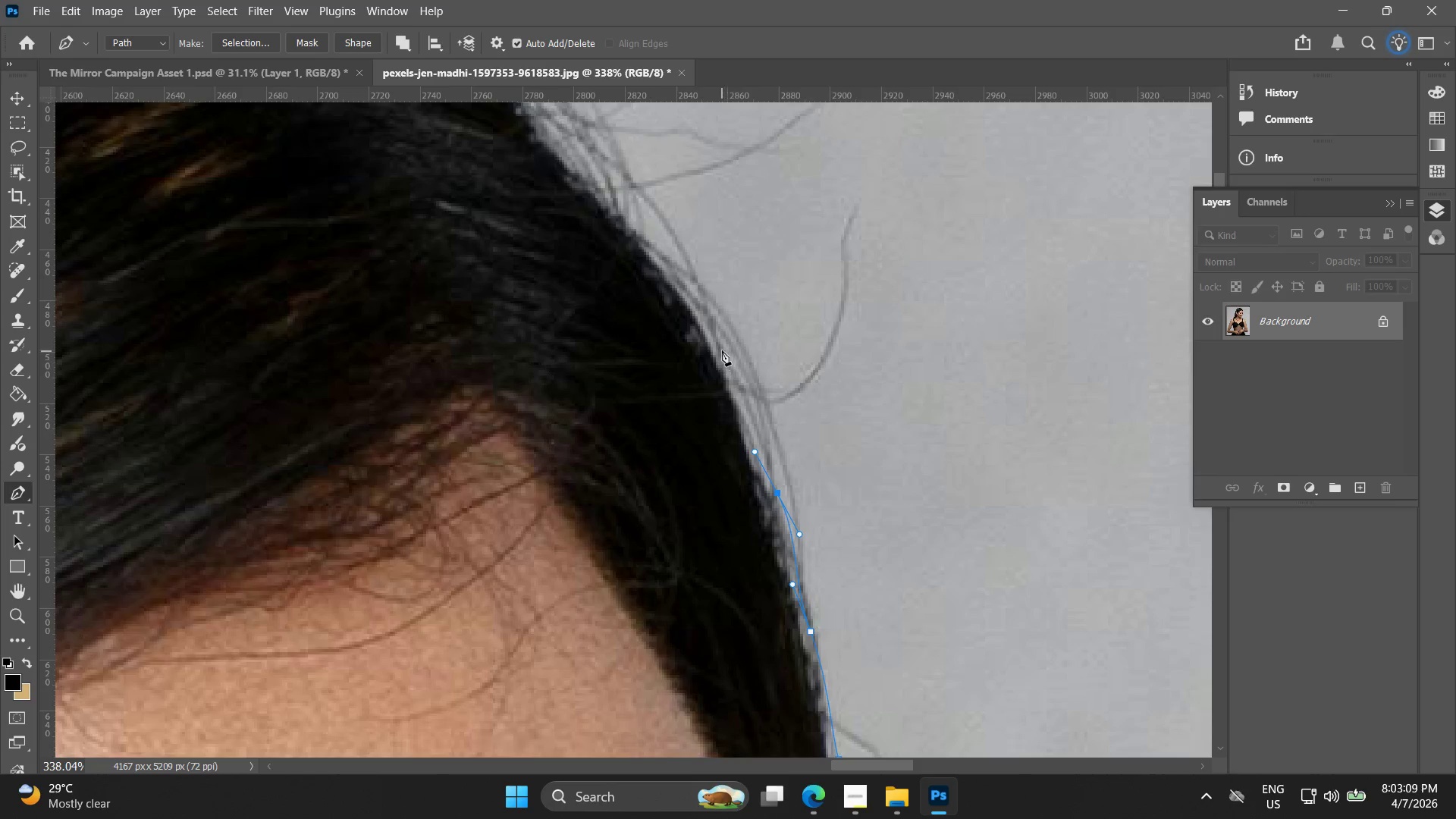 
left_click_drag(start_coordinate=[708, 342], to_coordinate=[698, 320])
 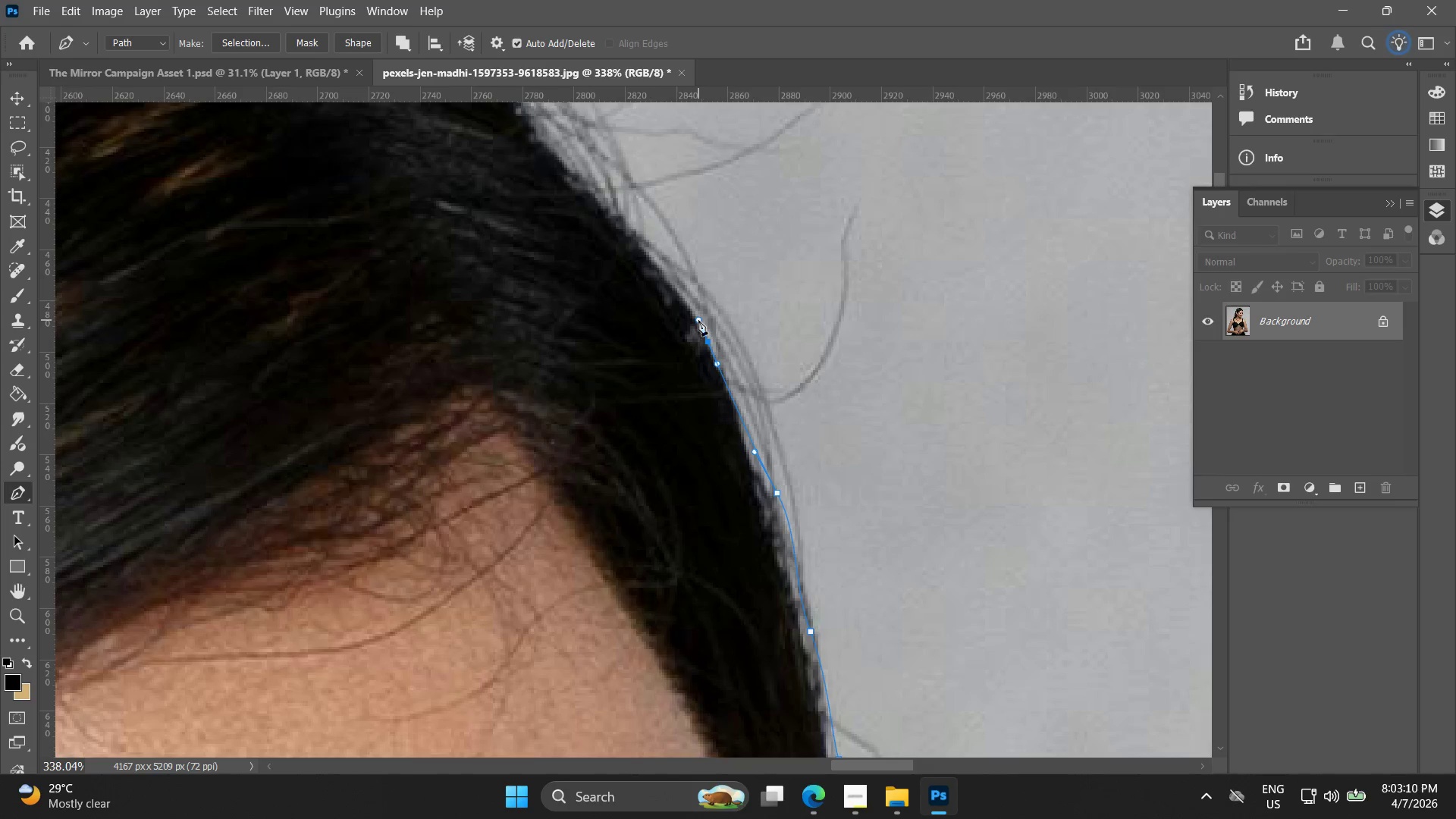 
hold_key(key=Space, duration=0.55)
 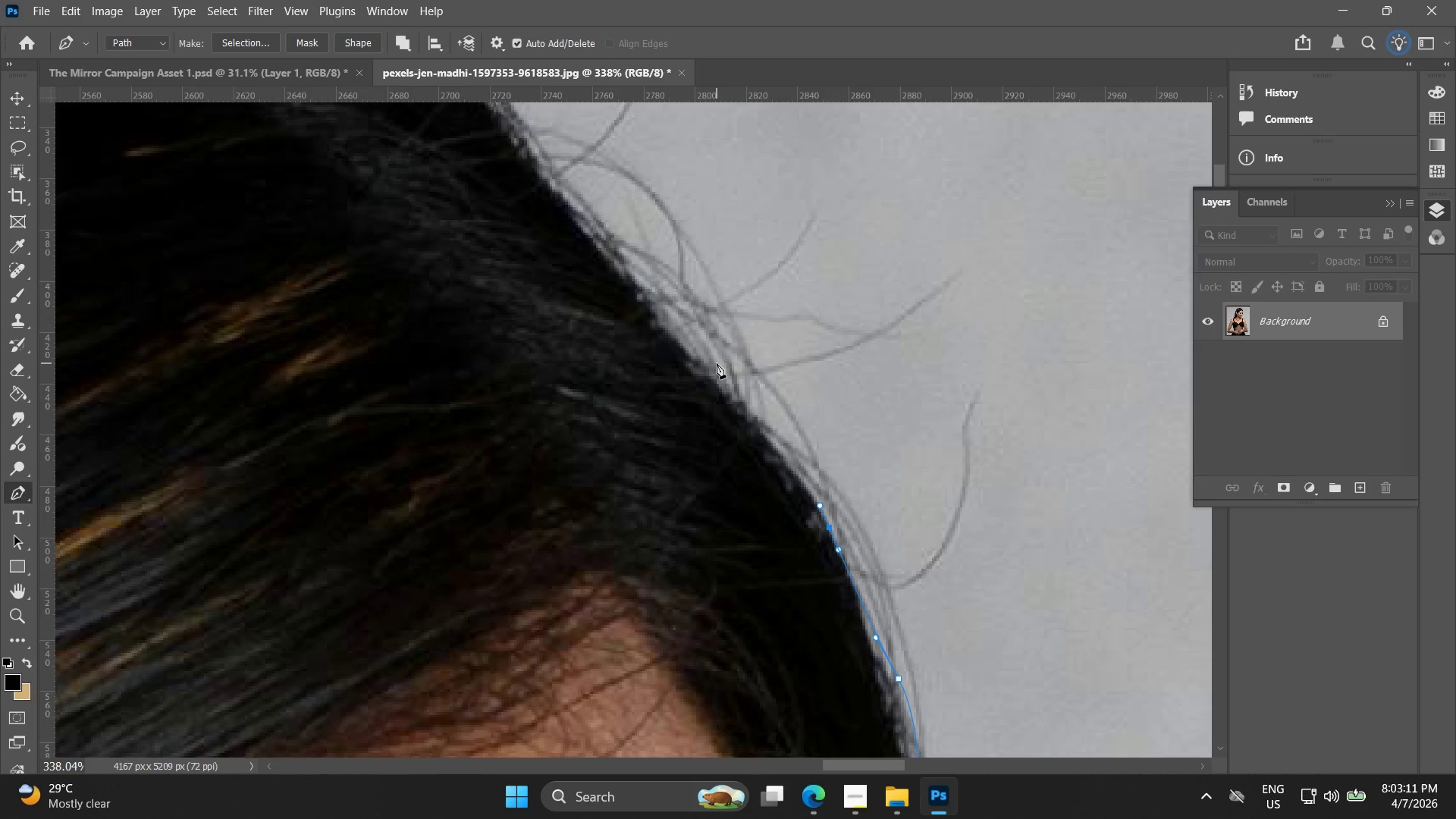 
left_click_drag(start_coordinate=[697, 322], to_coordinate=[784, 467])
 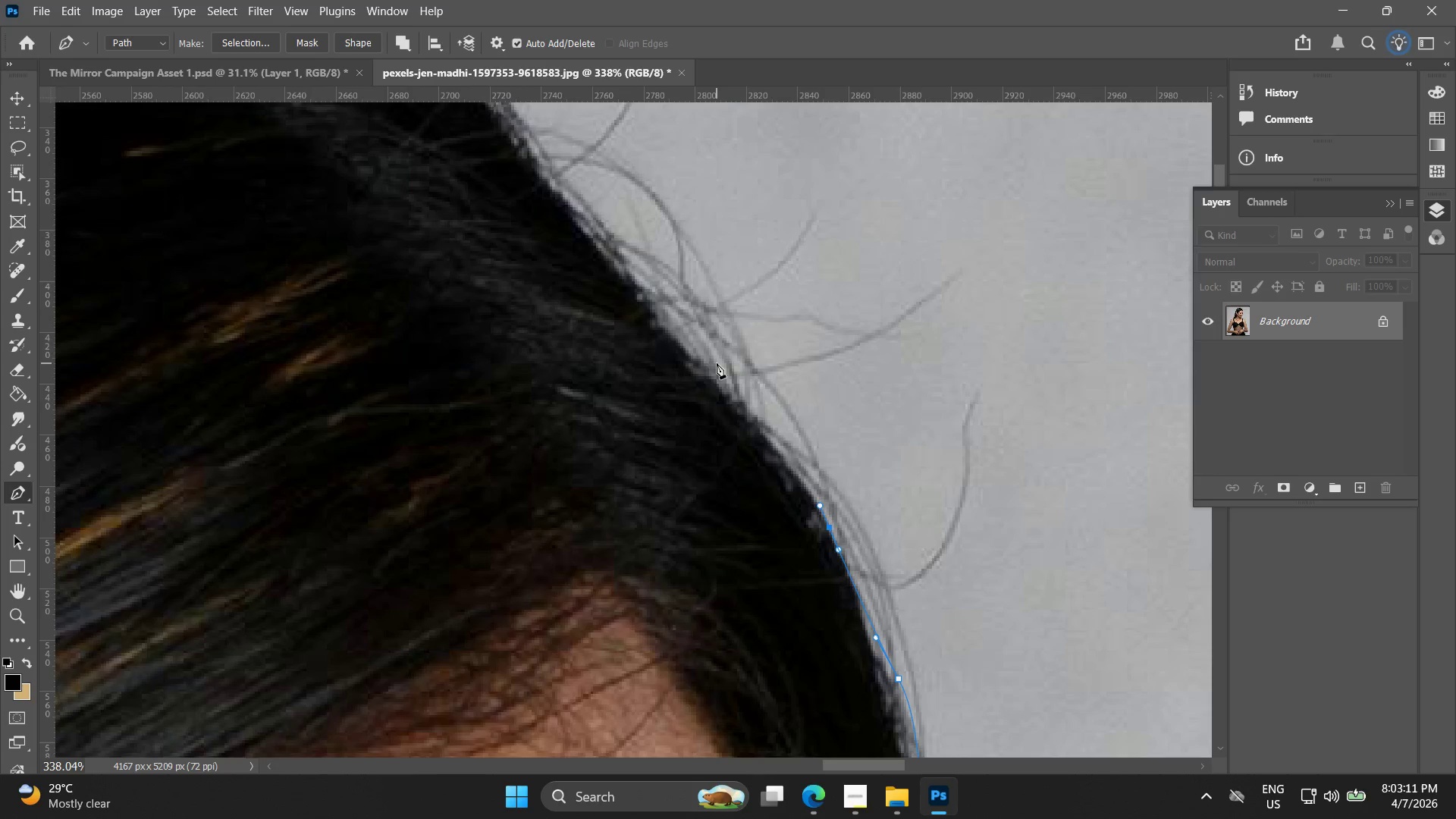 
left_click_drag(start_coordinate=[701, 364], to_coordinate=[686, 347])
 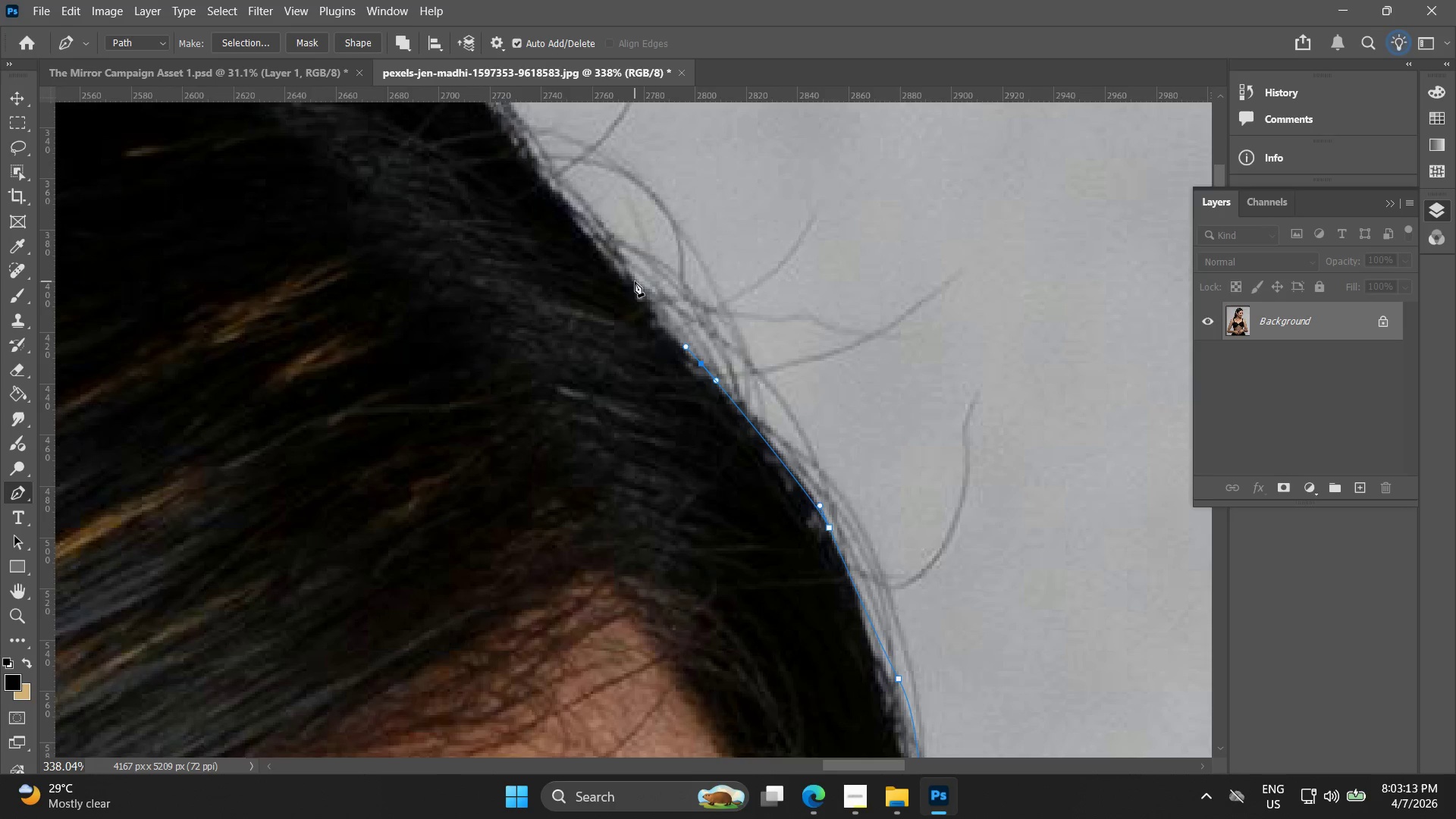 
left_click([635, 281])
 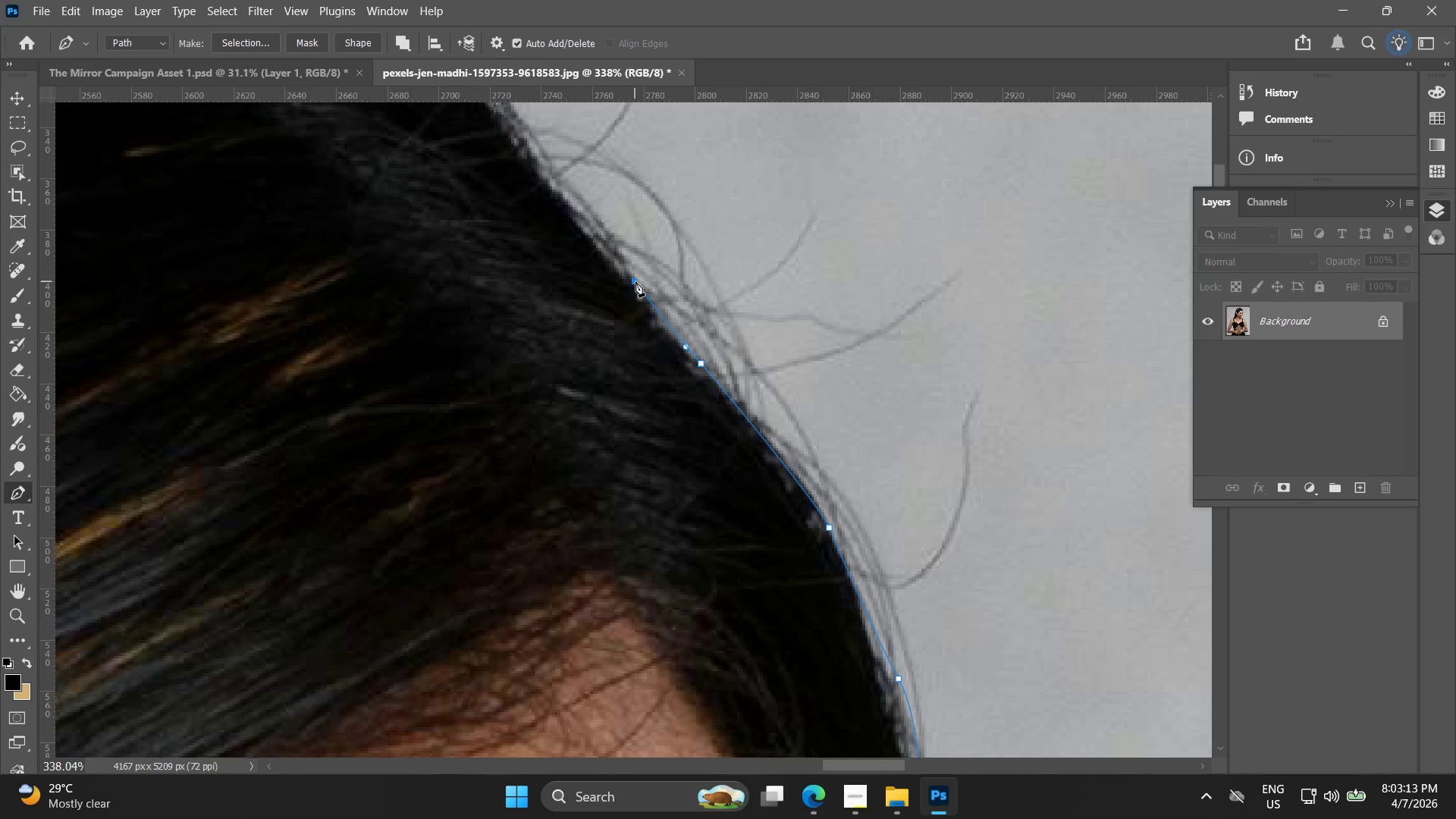 
hold_key(key=Space, duration=0.59)
 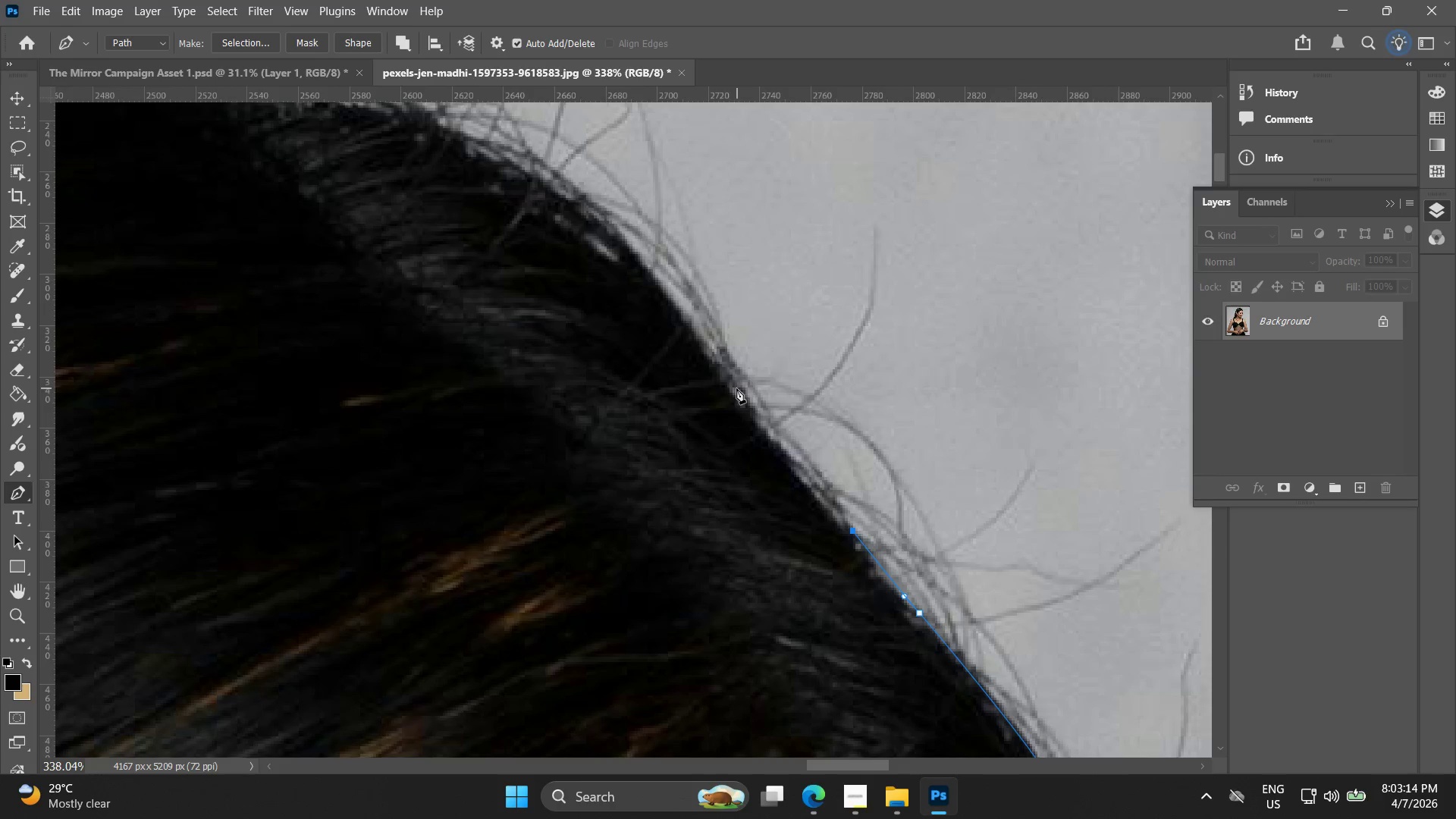 
left_click_drag(start_coordinate=[624, 302], to_coordinate=[843, 551])
 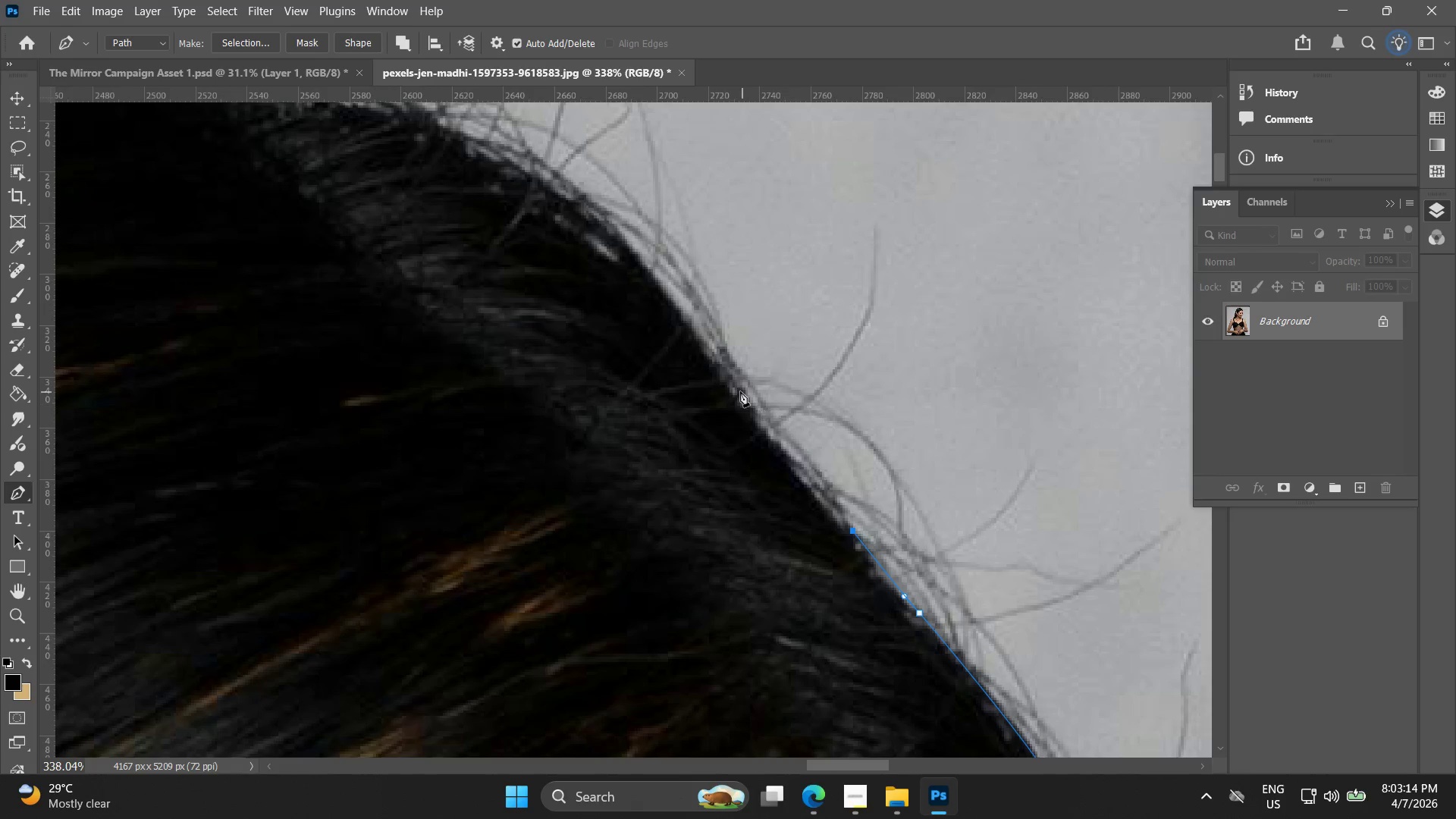 
left_click_drag(start_coordinate=[736, 388], to_coordinate=[698, 324])
 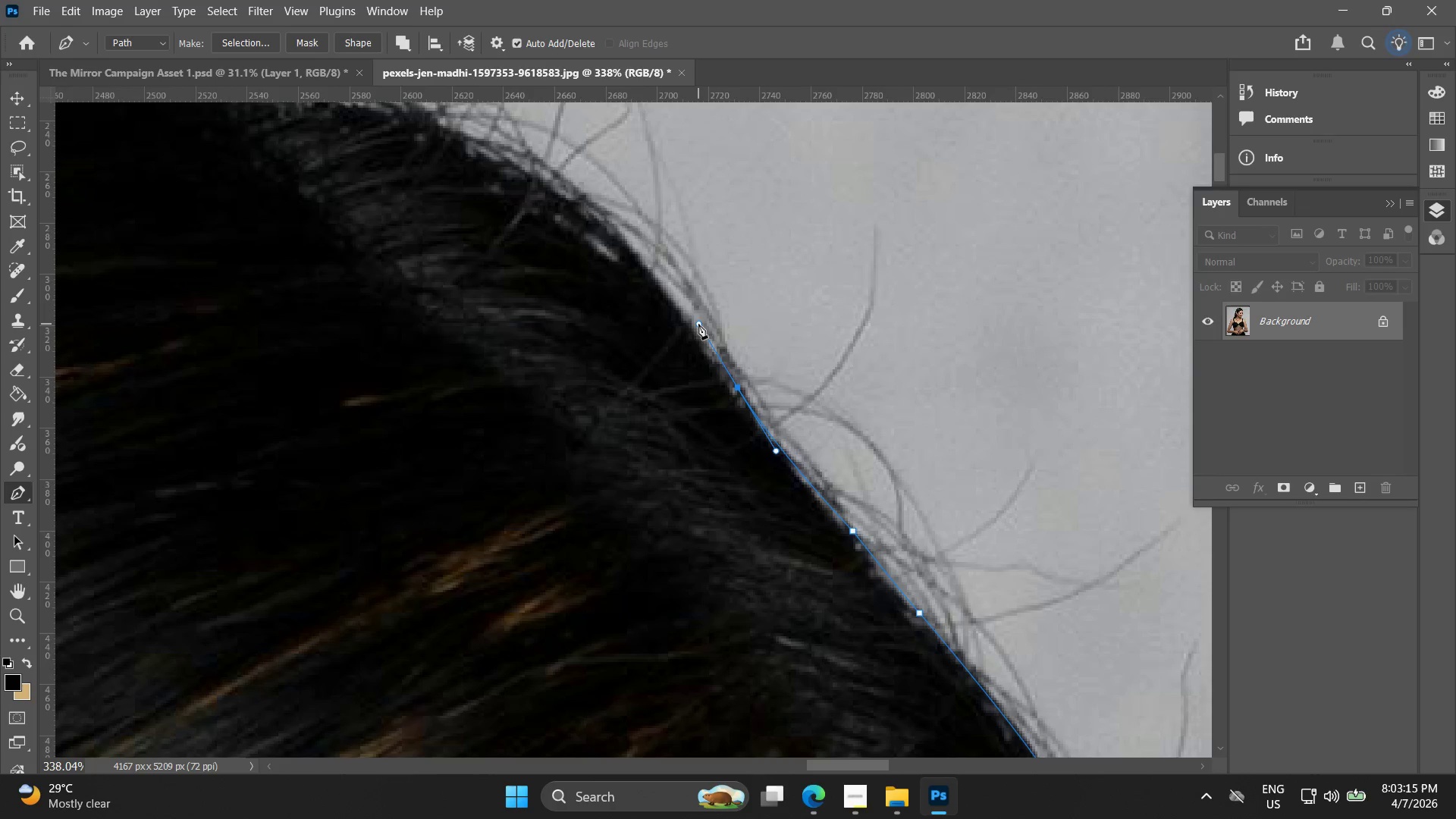 
hold_key(key=Space, duration=0.5)
 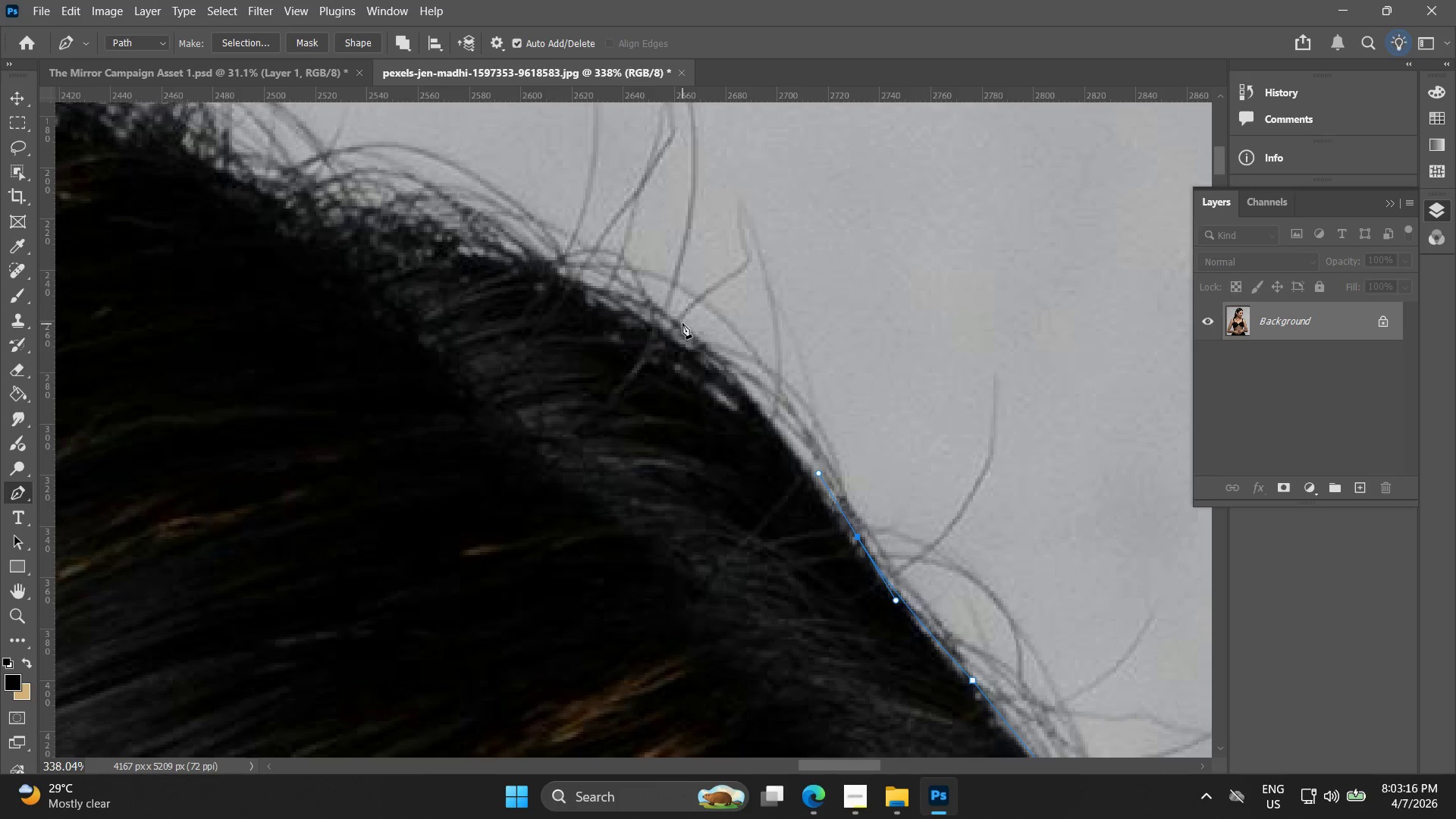 
left_click_drag(start_coordinate=[690, 325], to_coordinate=[766, 435])
 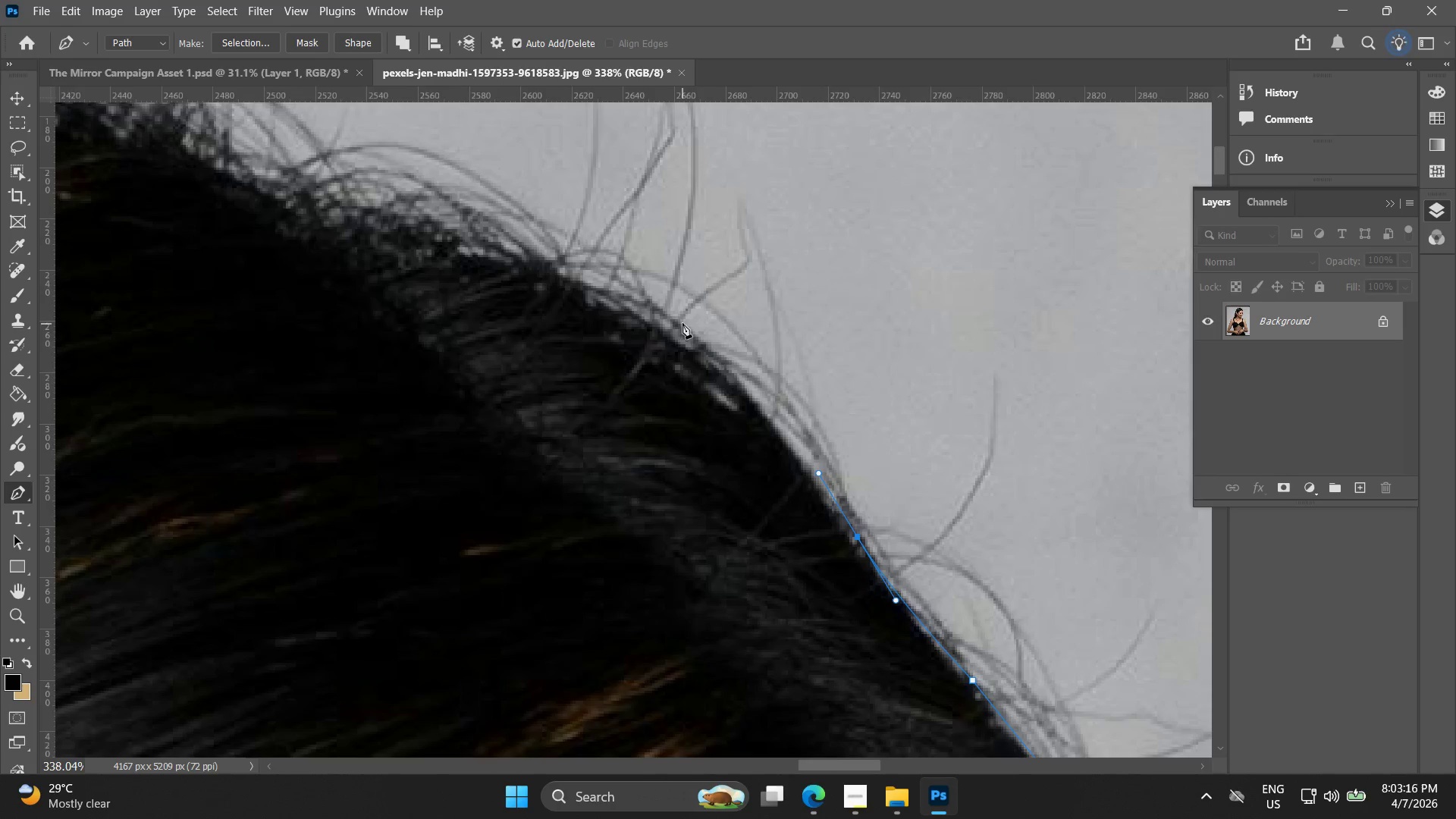 
left_click_drag(start_coordinate=[680, 323], to_coordinate=[648, 301])
 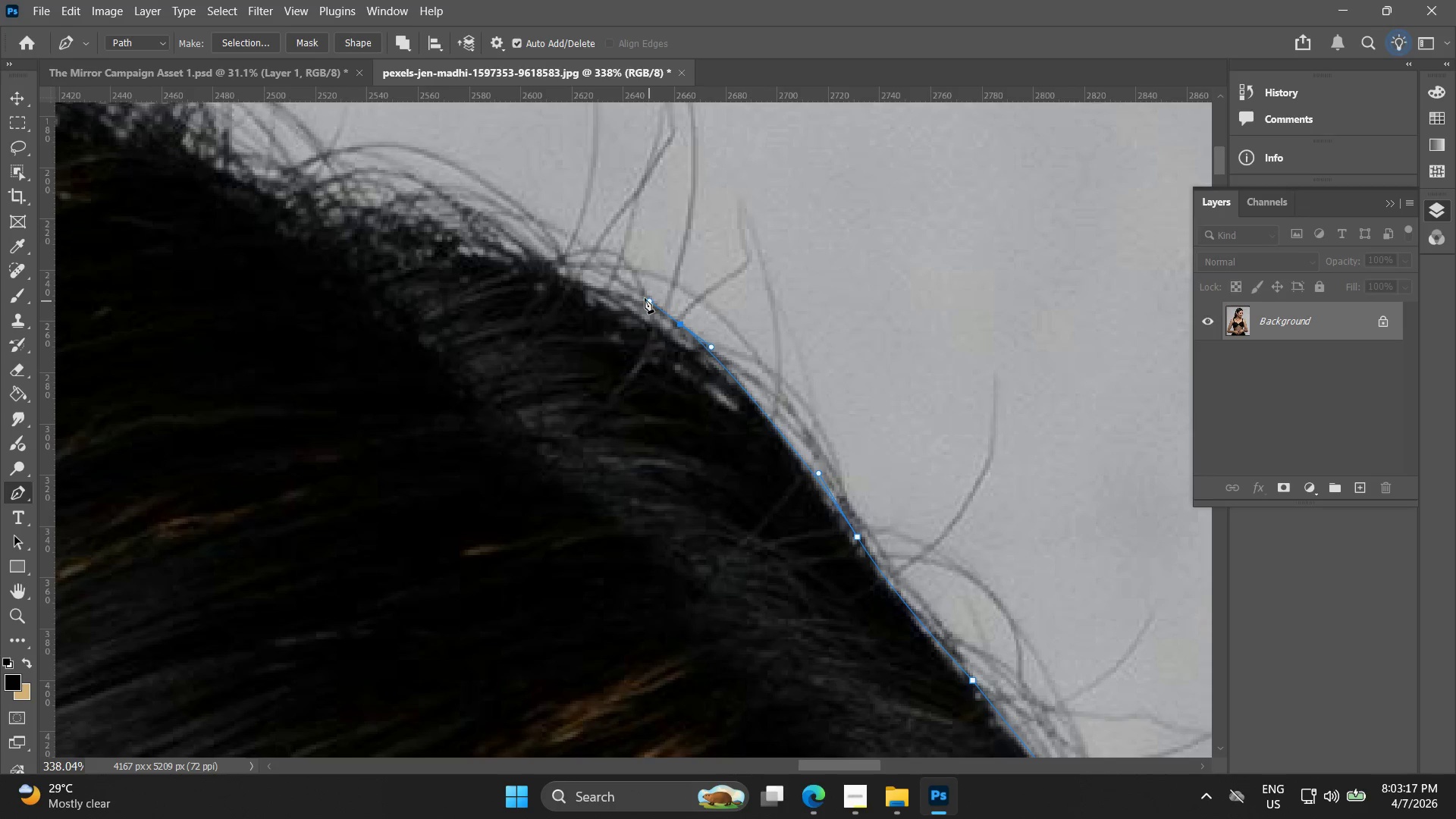 
hold_key(key=Space, duration=0.41)
 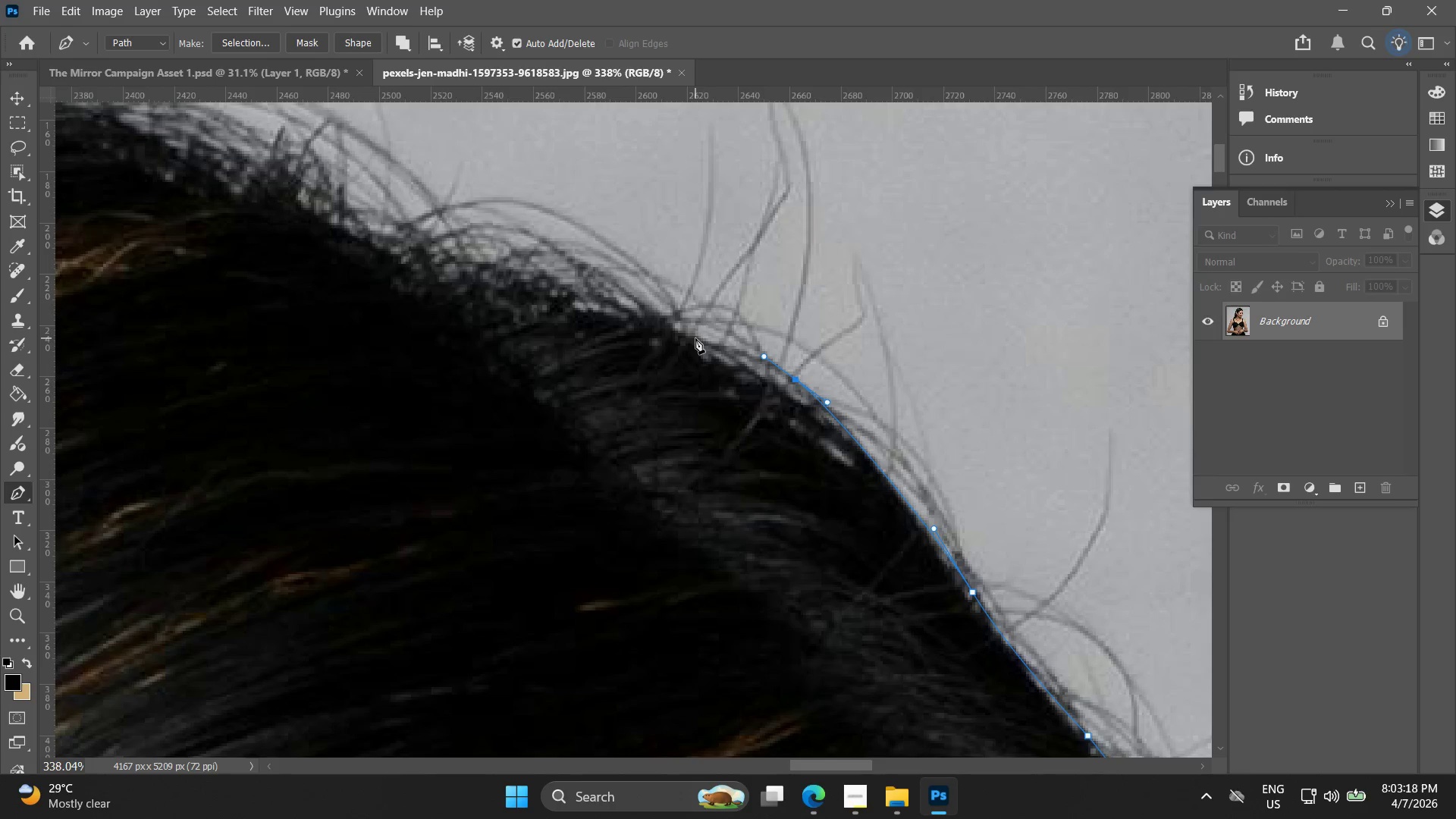 
left_click_drag(start_coordinate=[637, 303], to_coordinate=[752, 358])
 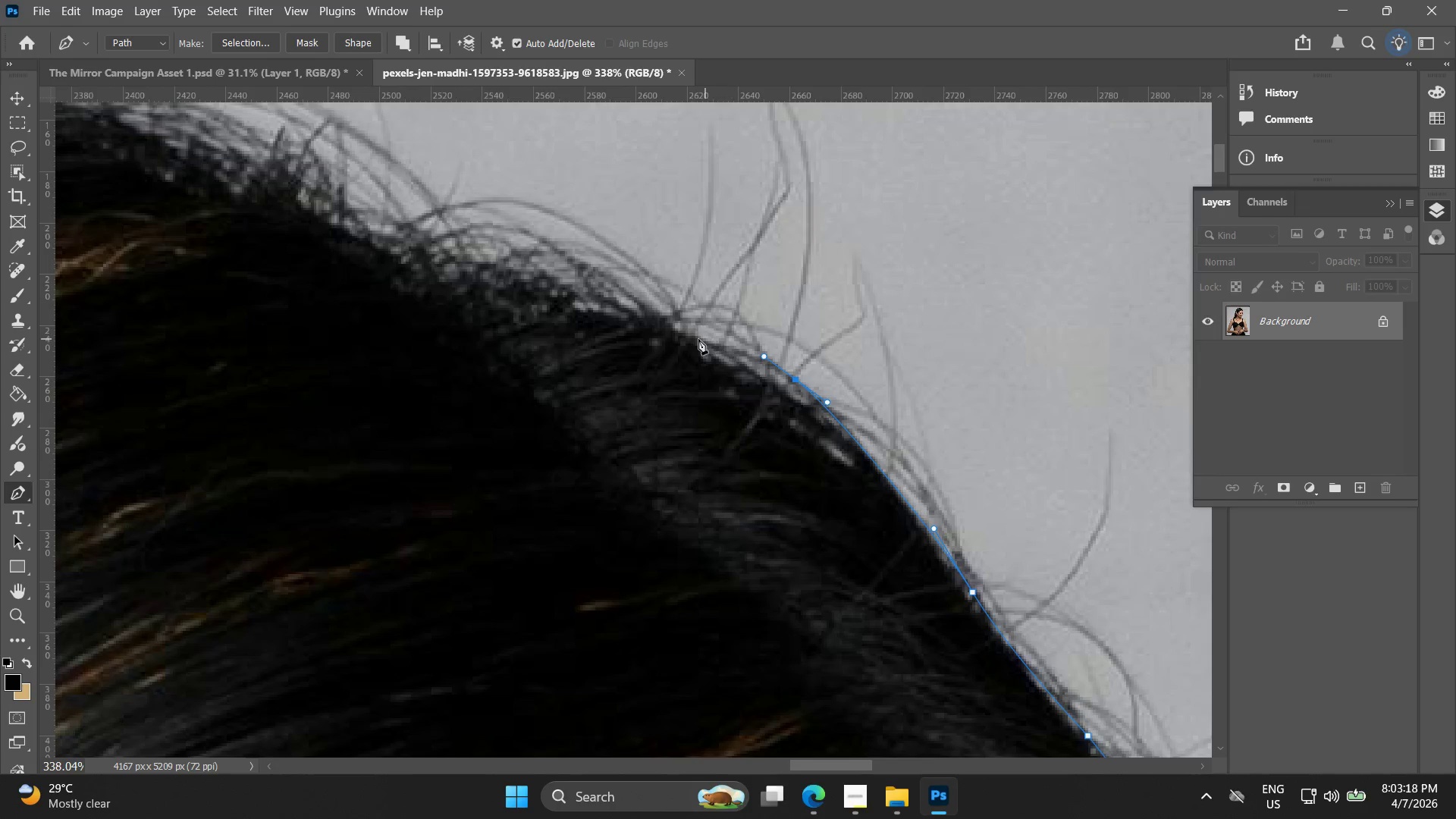 
left_click([695, 338])
 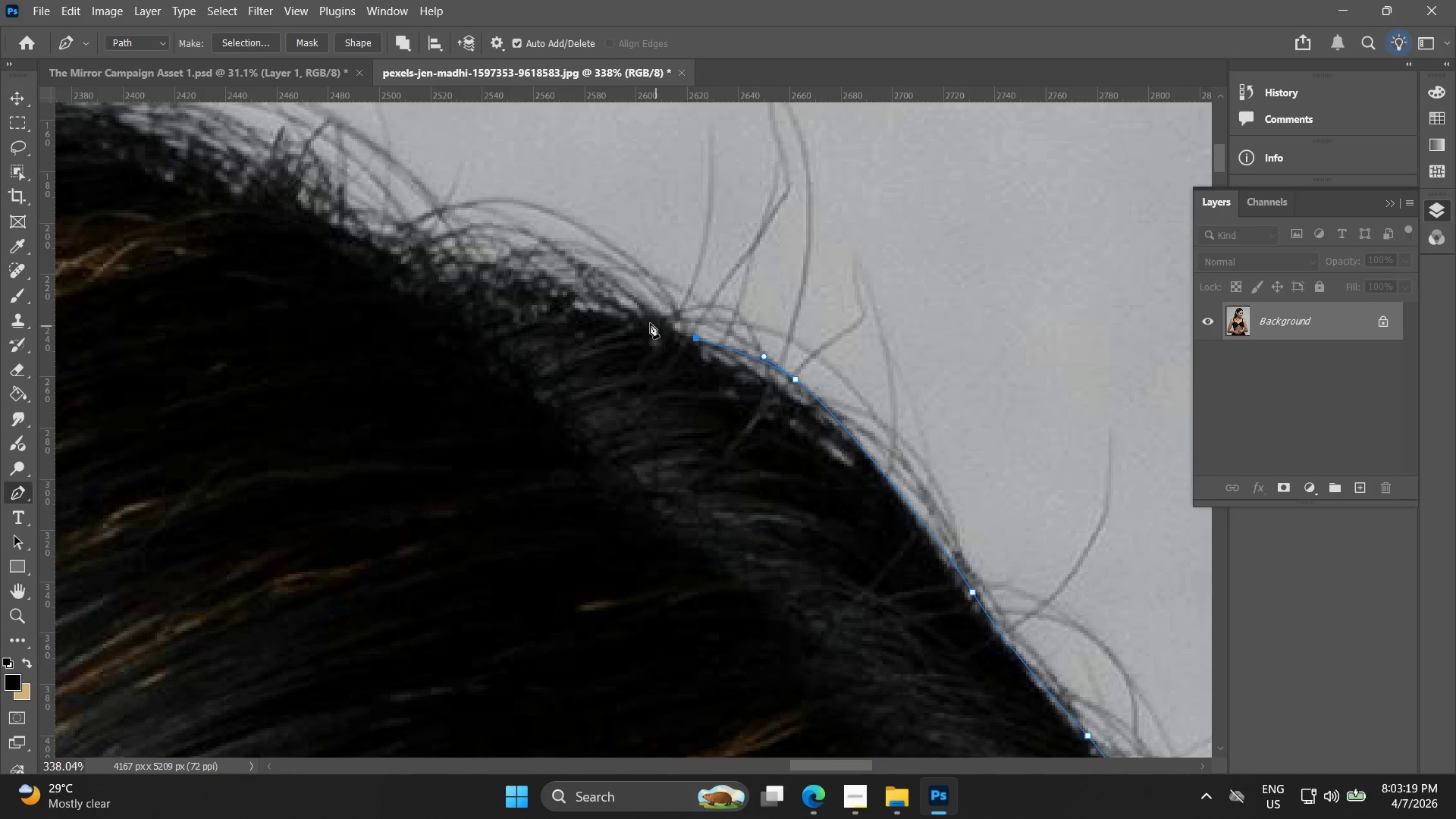 
left_click_drag(start_coordinate=[636, 311], to_coordinate=[630, 311])
 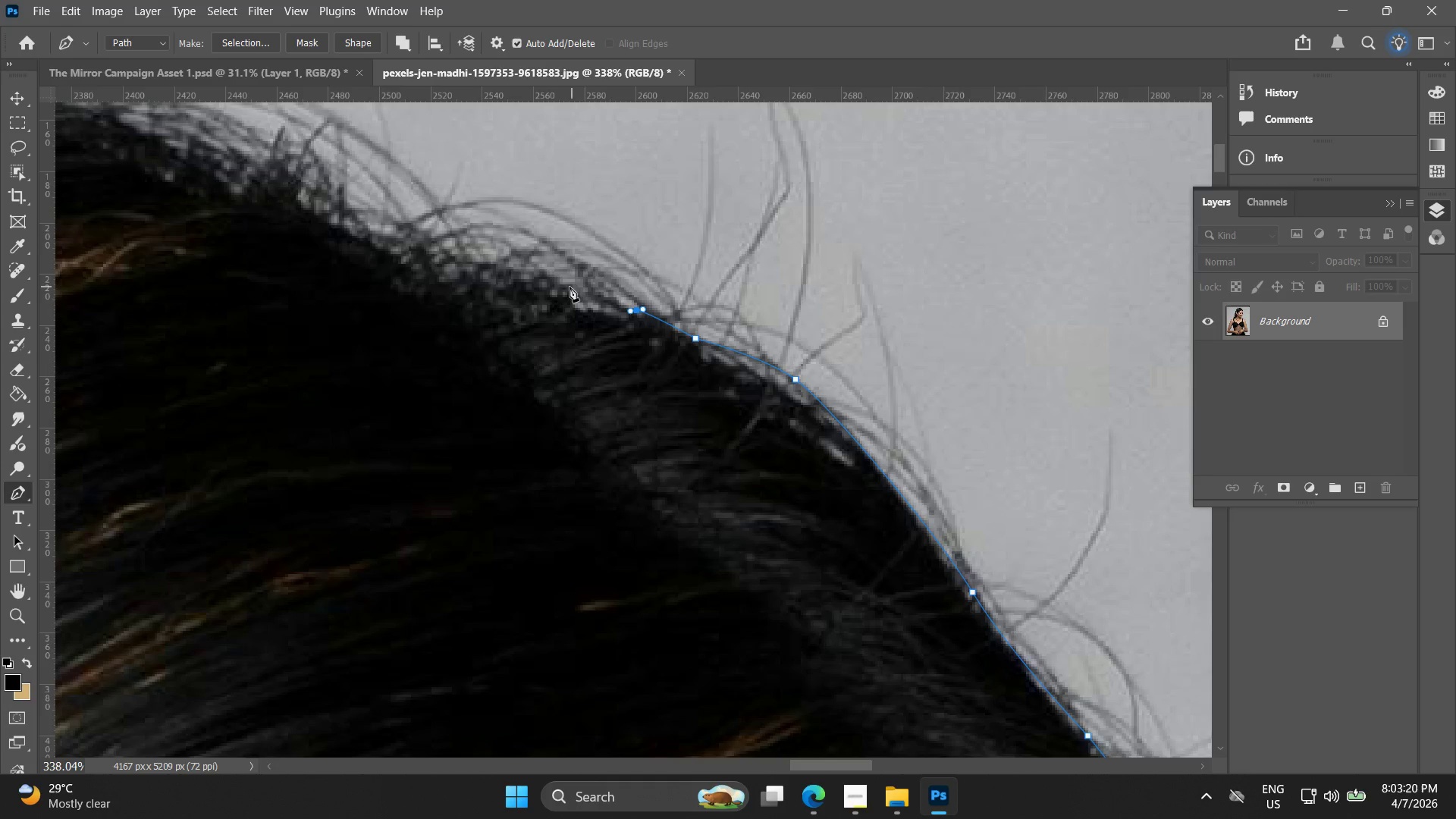 
left_click([551, 289])
 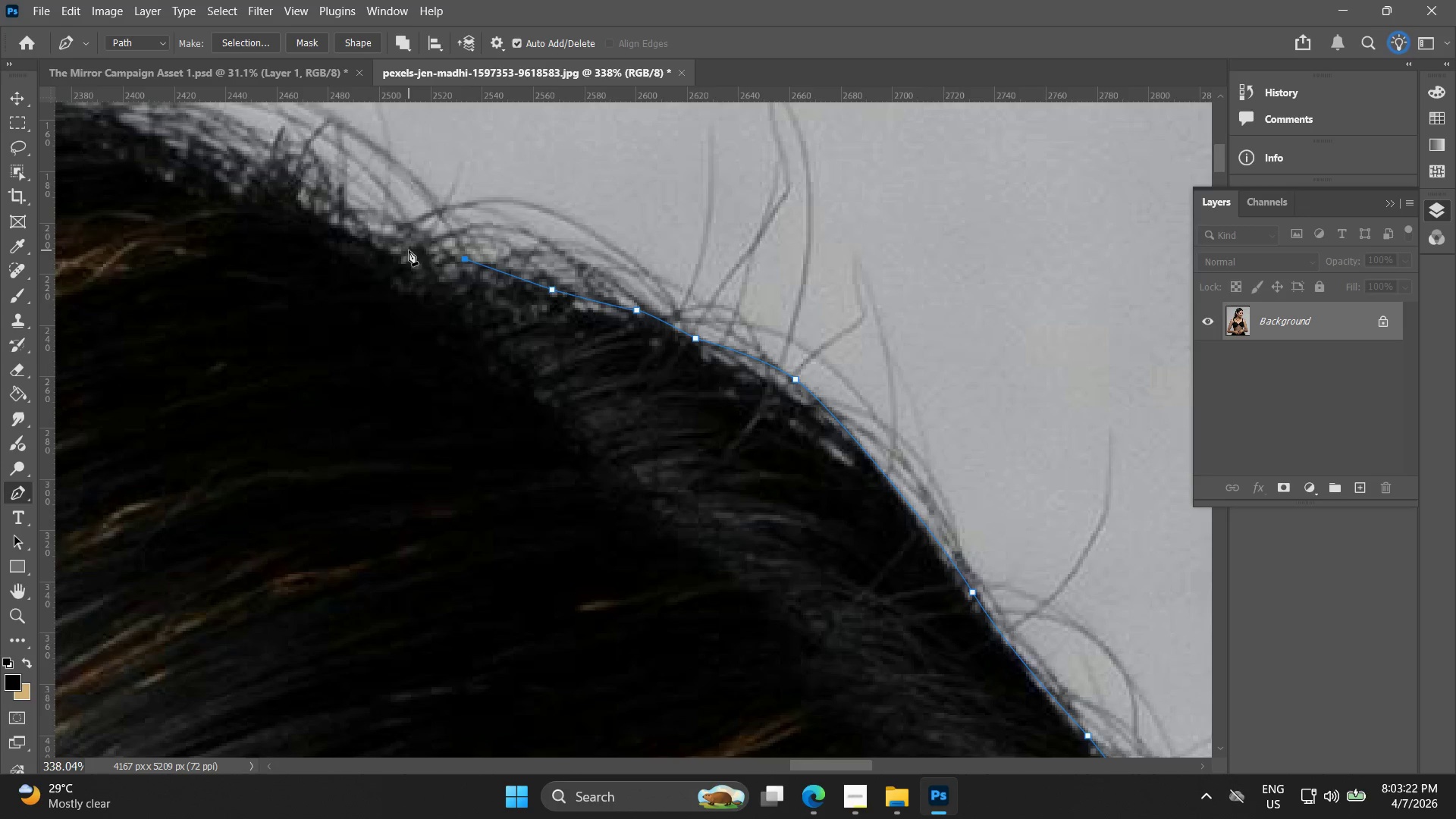 
left_click([377, 232])
 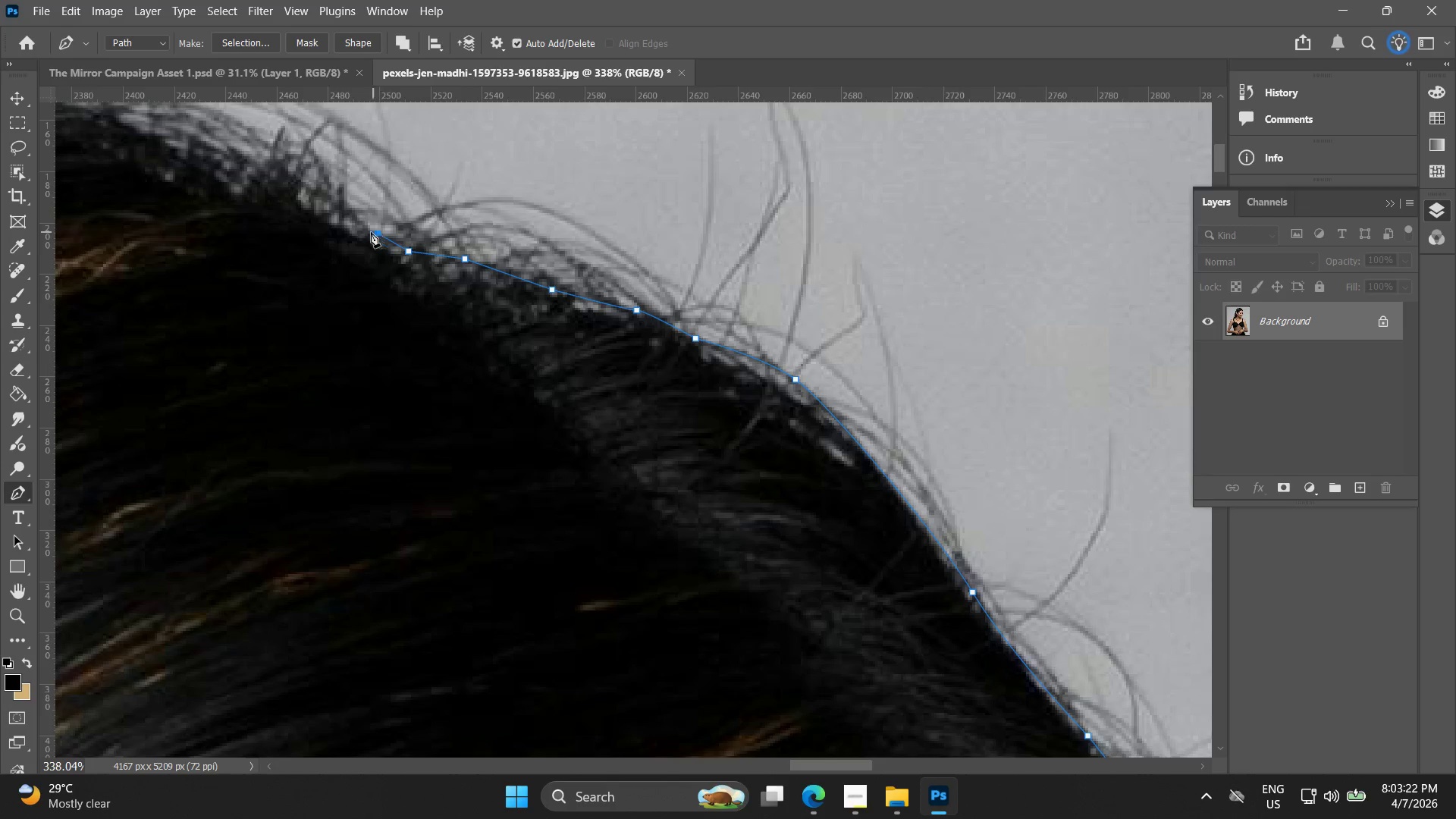 
hold_key(key=Space, duration=0.48)
 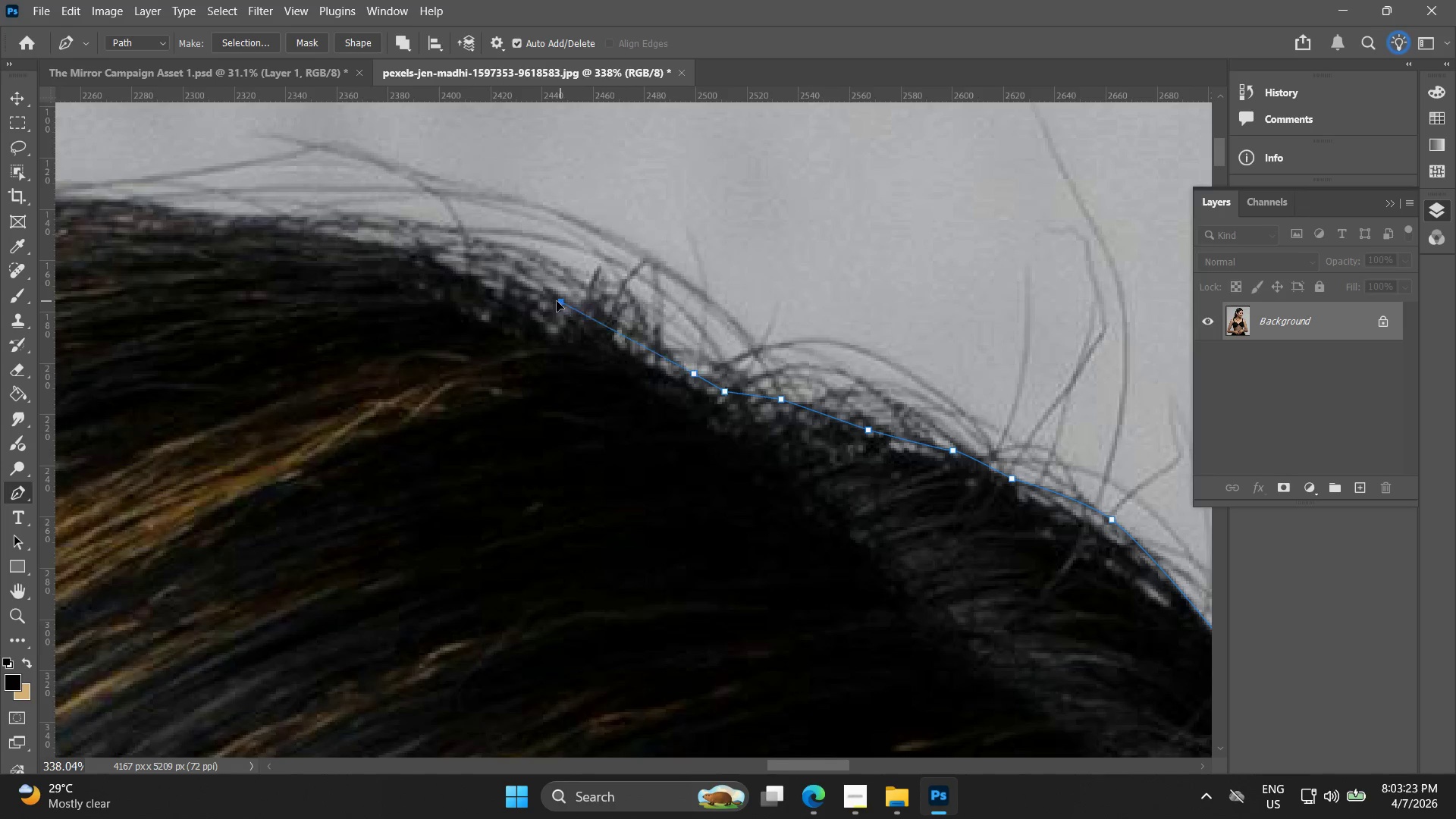 
left_click_drag(start_coordinate=[347, 239], to_coordinate=[663, 379])
 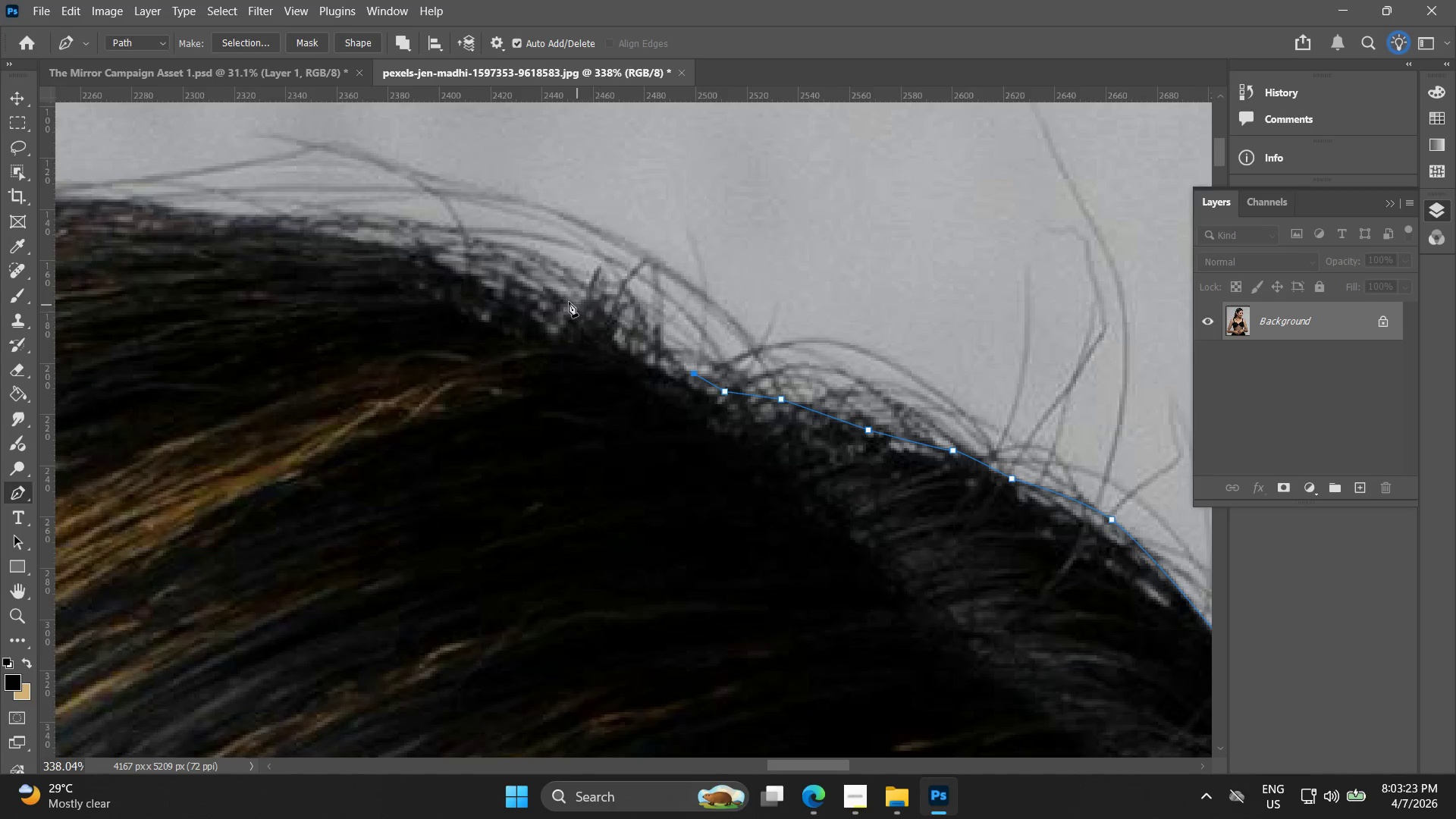 
left_click_drag(start_coordinate=[560, 301], to_coordinate=[530, 293])
 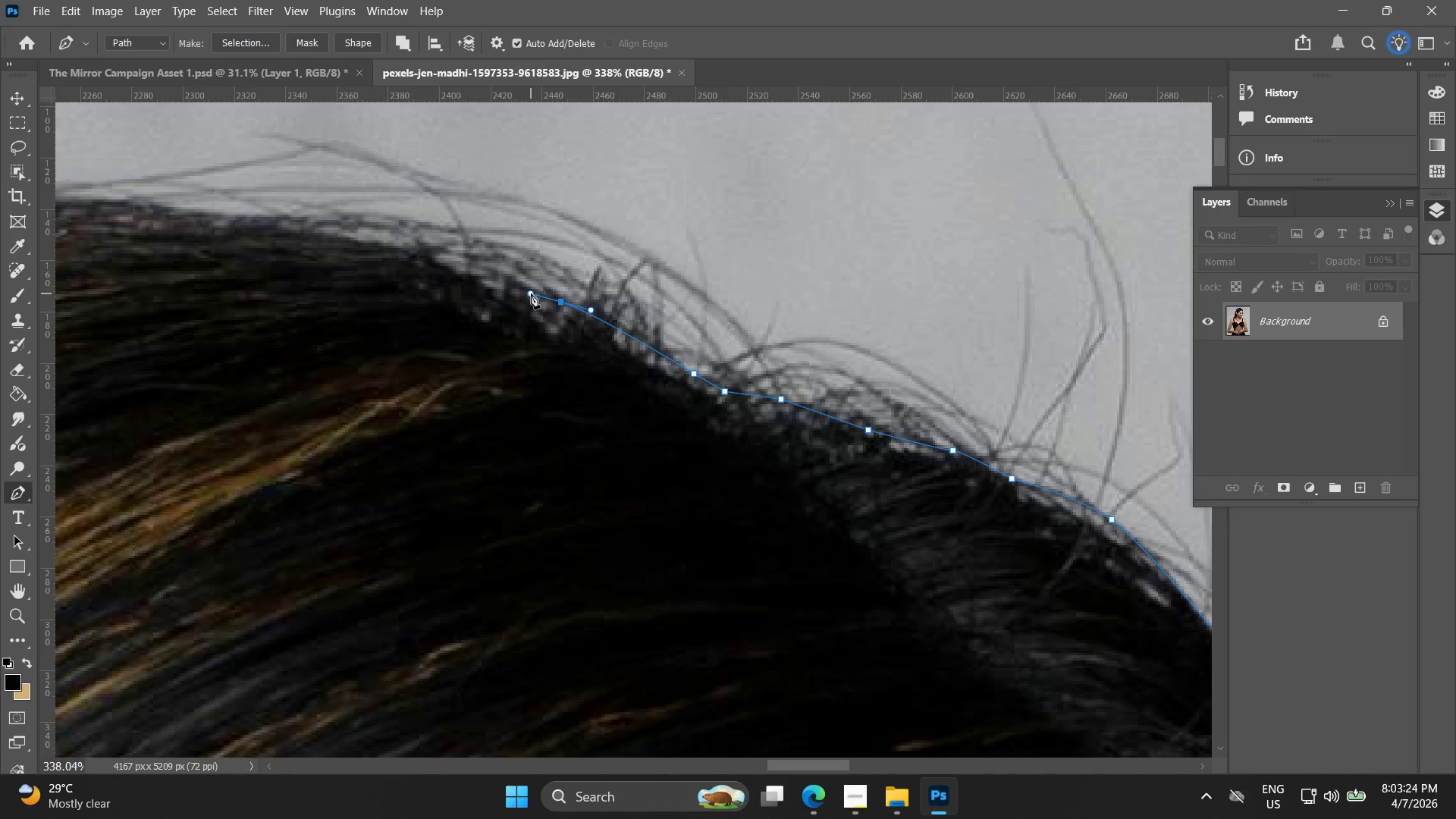 
key(Control+ControlLeft)
 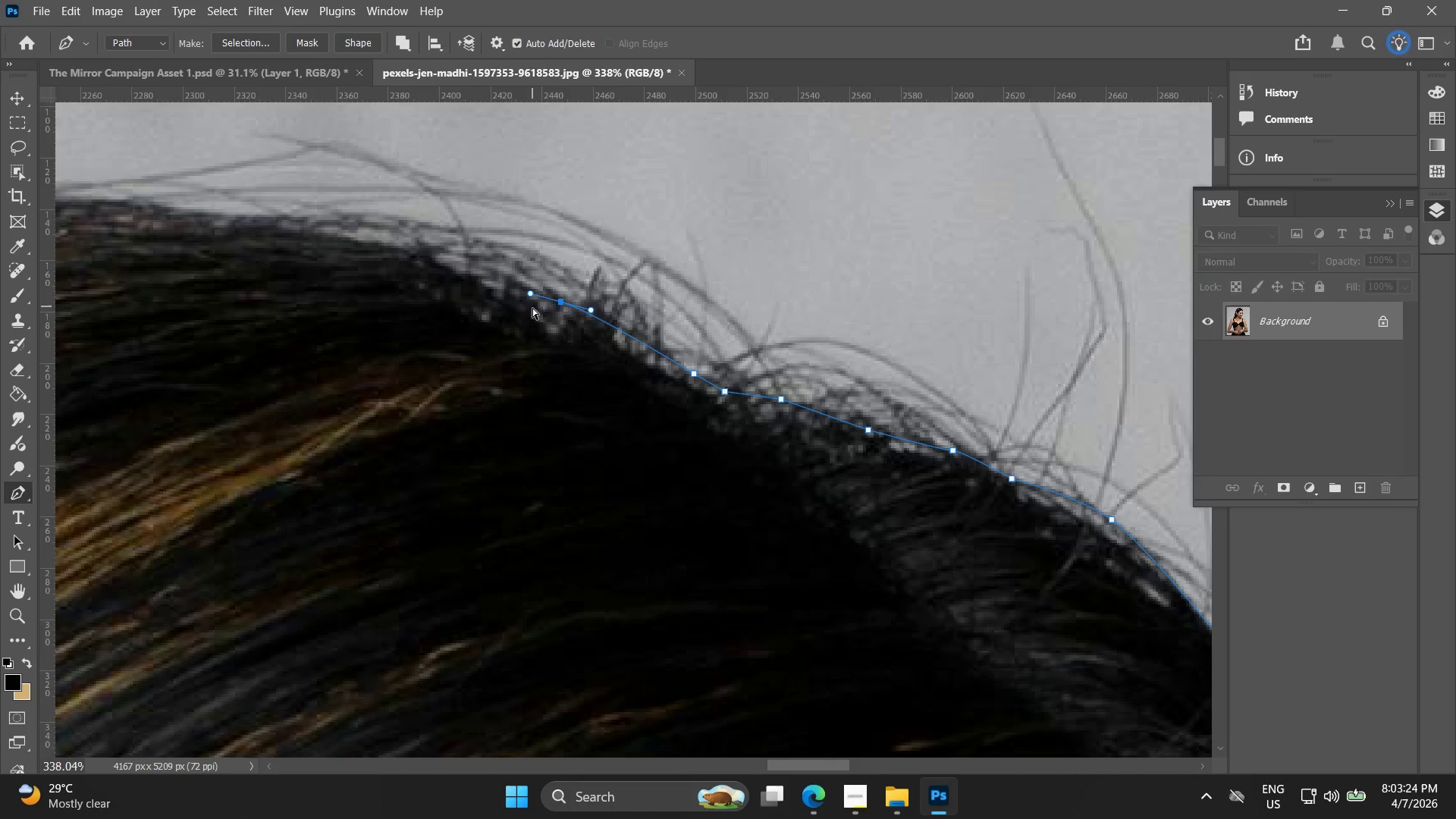 
key(Control+Z)
 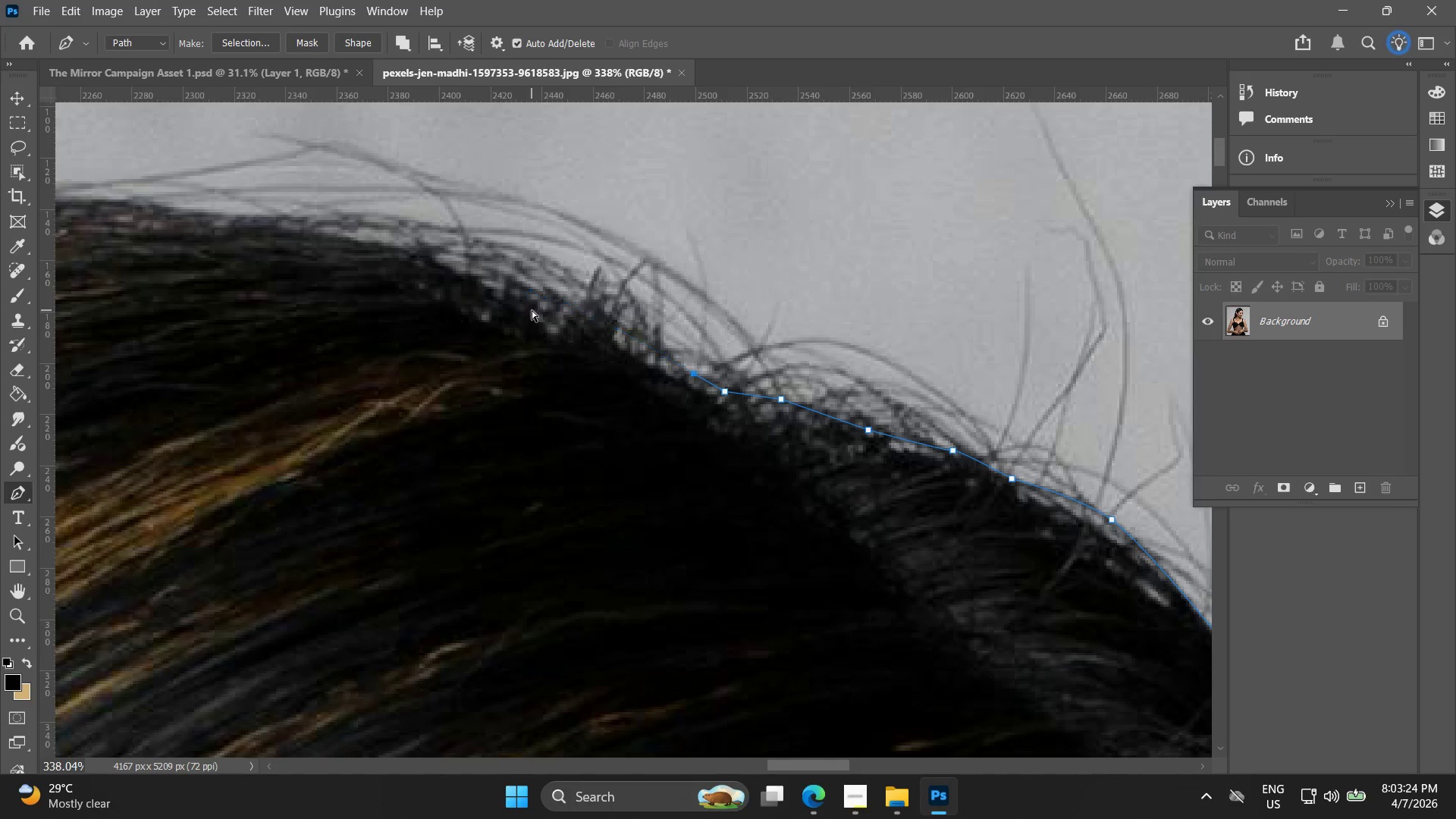 
left_click_drag(start_coordinate=[531, 309], to_coordinate=[456, 263])
 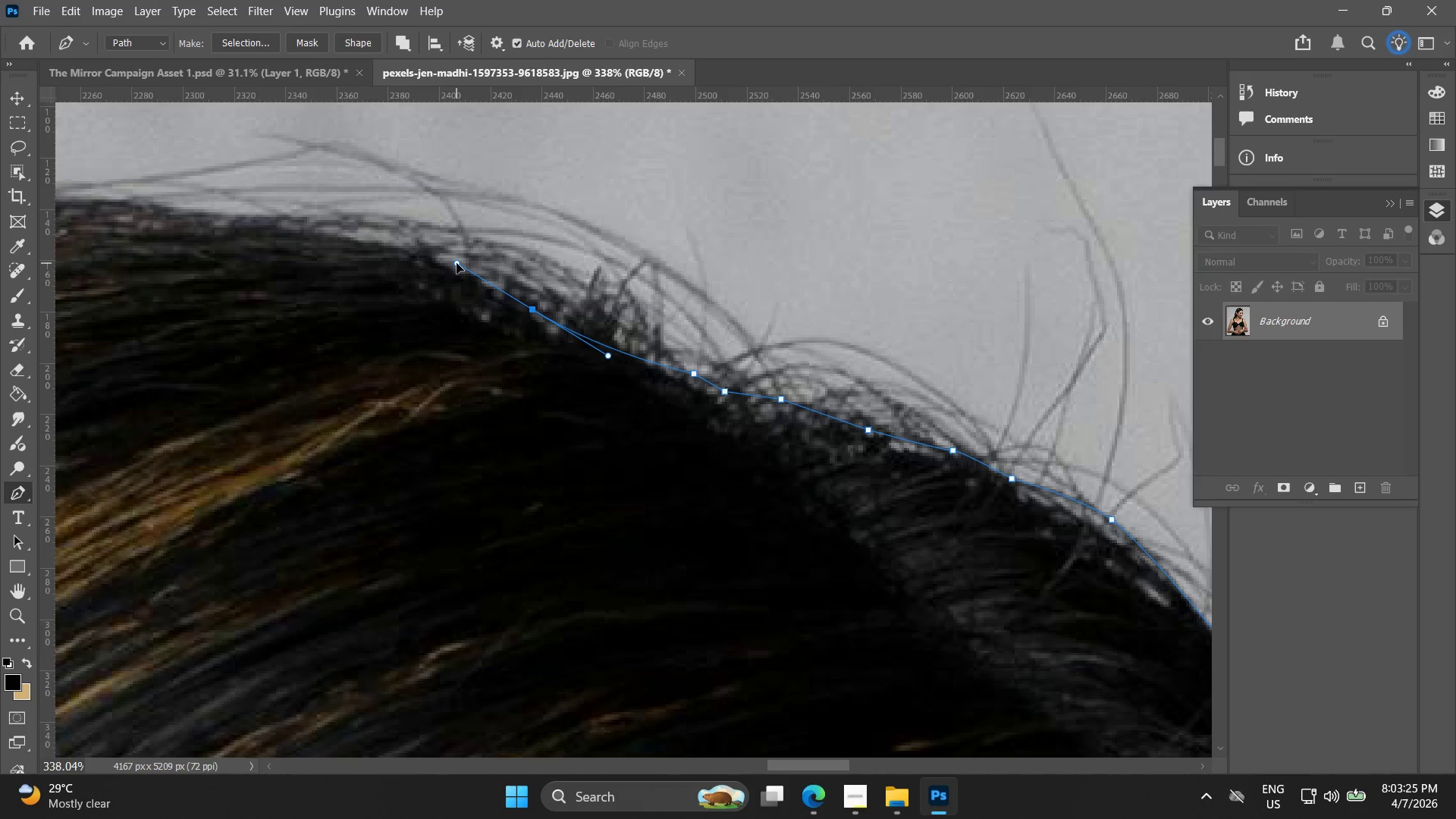 
hold_key(key=Space, duration=0.52)
 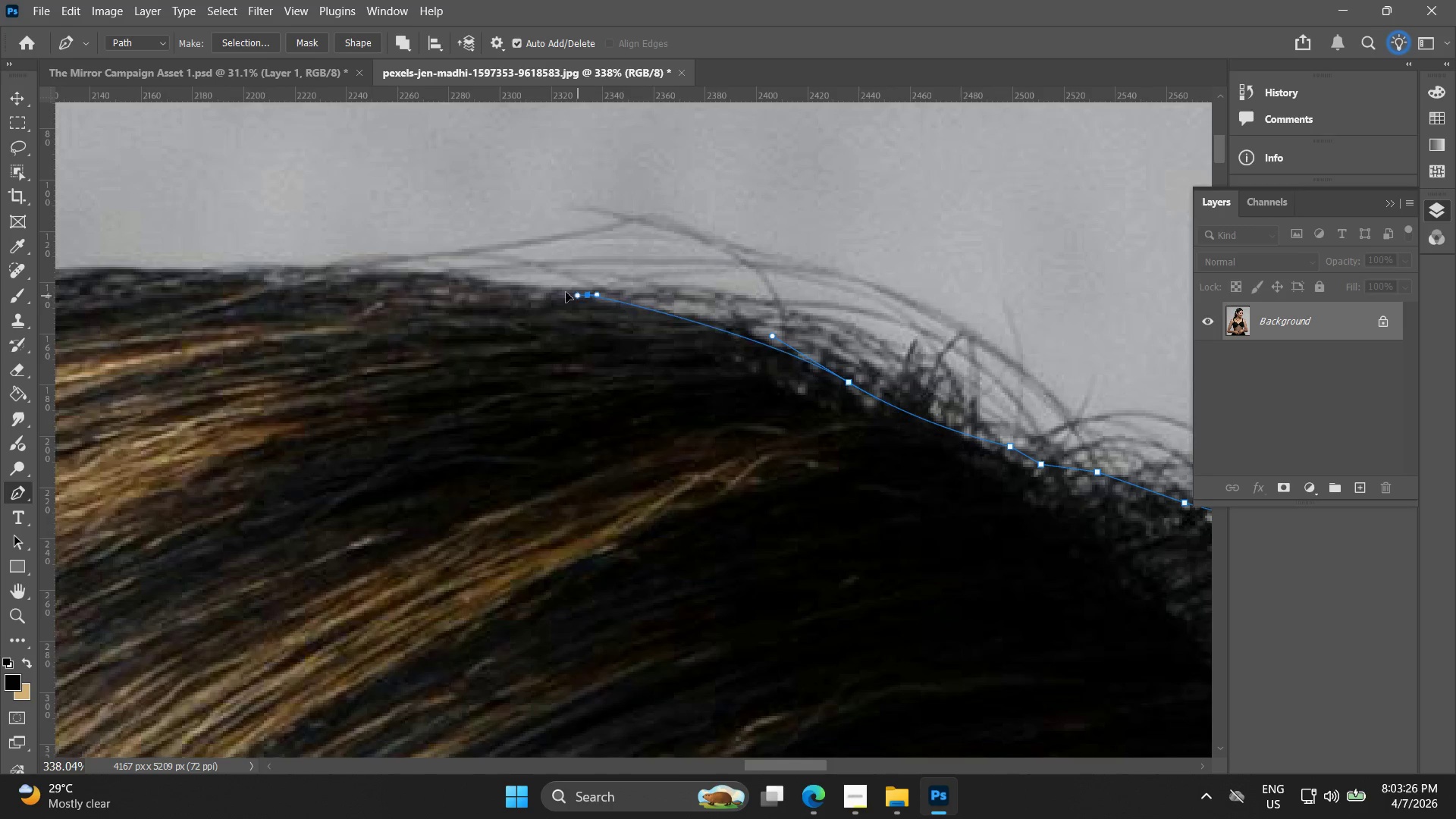 
left_click_drag(start_coordinate=[405, 258], to_coordinate=[716, 331])
 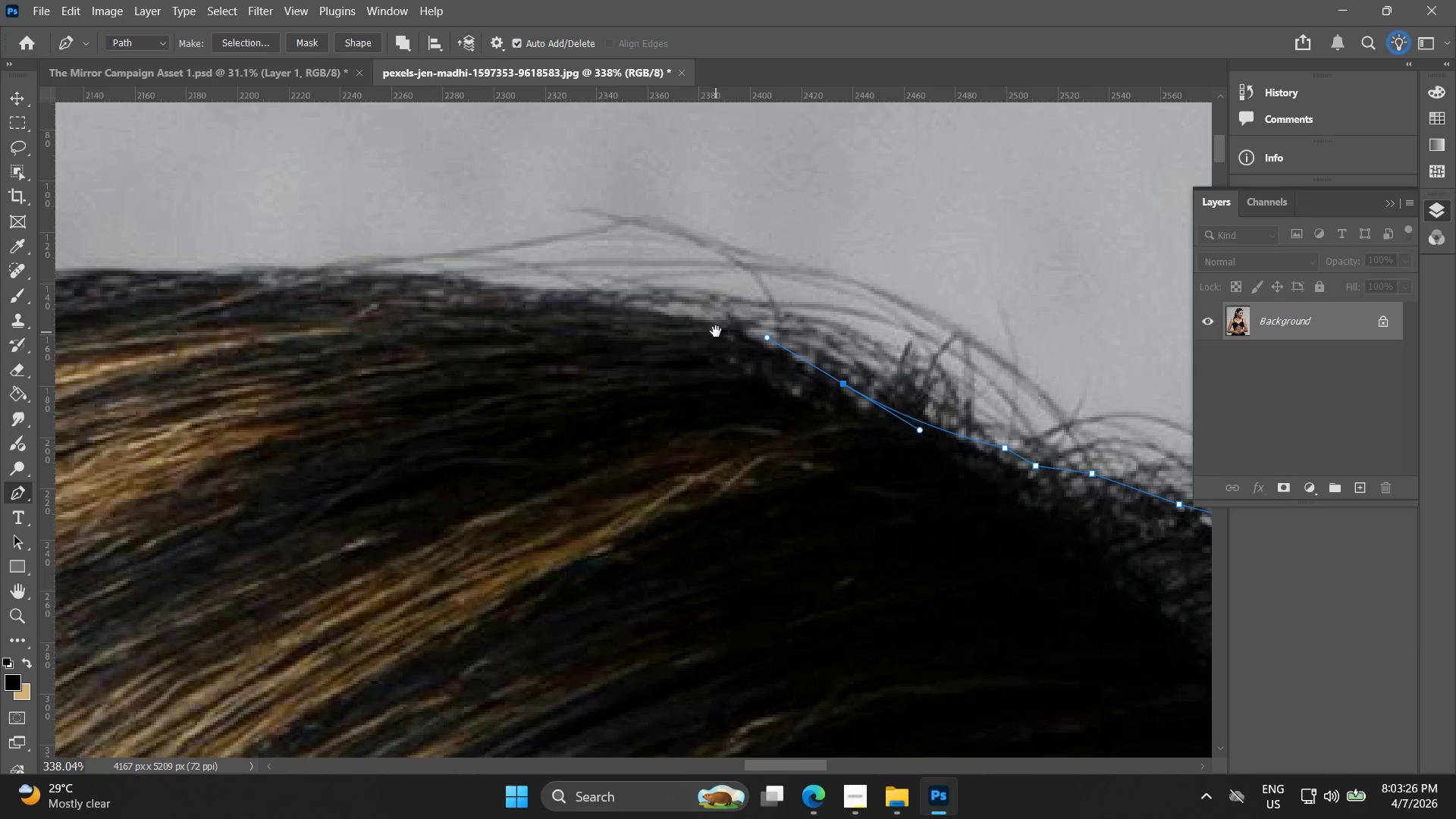 
hold_key(key=Space, duration=1.72)
 